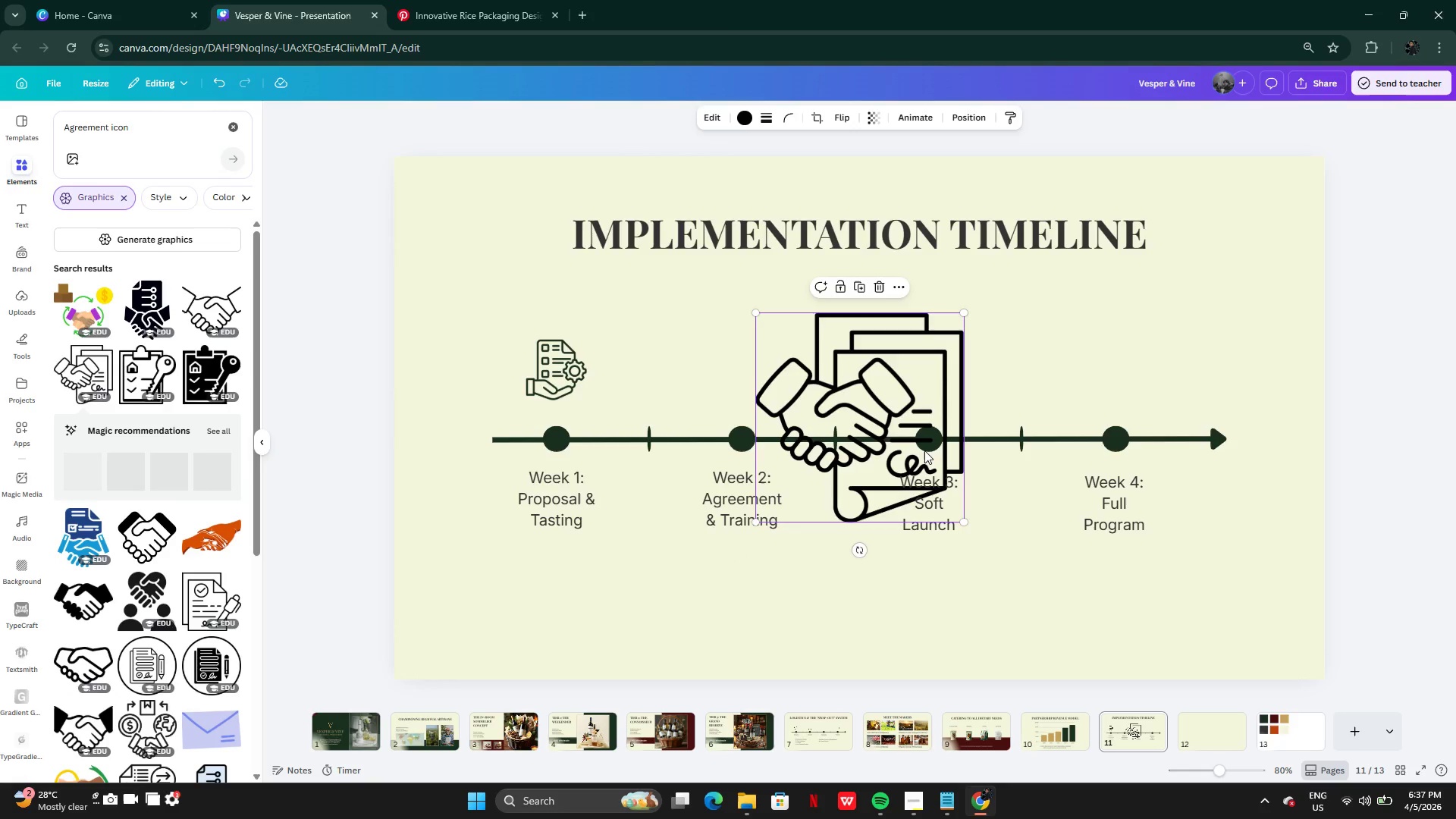 
left_click_drag(start_coordinate=[918, 386], to_coordinate=[783, 287])
 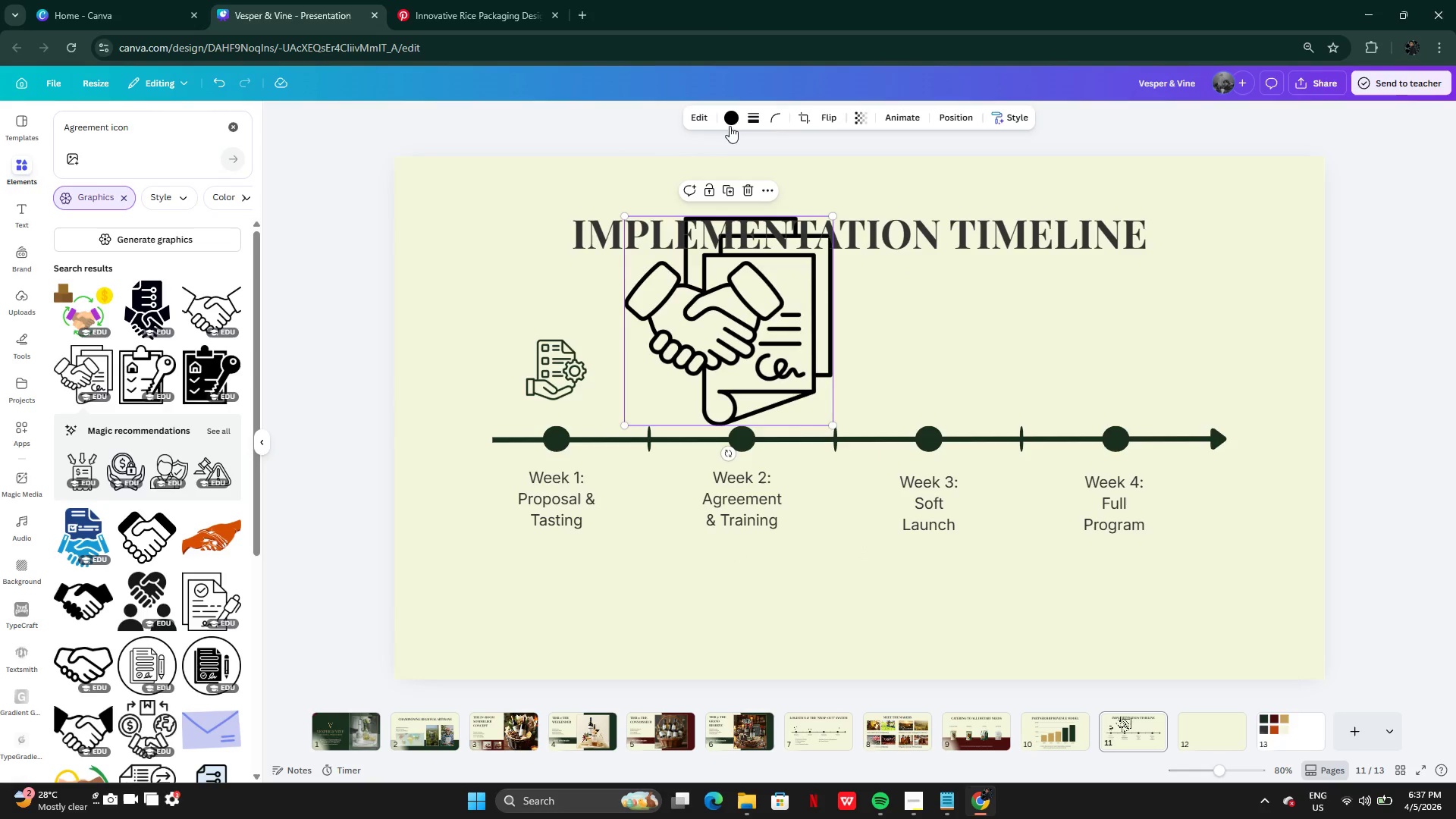 
left_click([729, 116])
 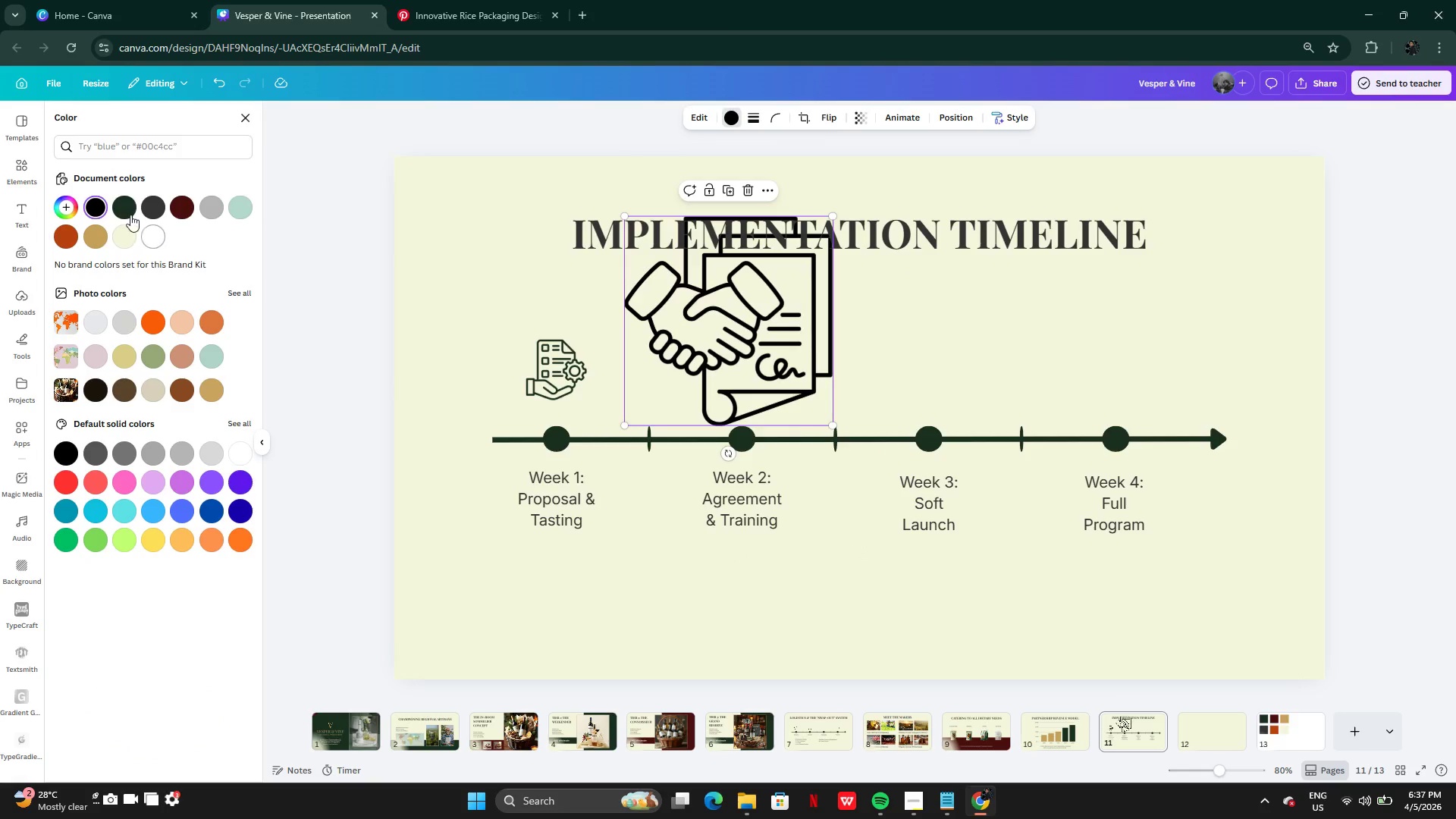 
left_click([125, 204])
 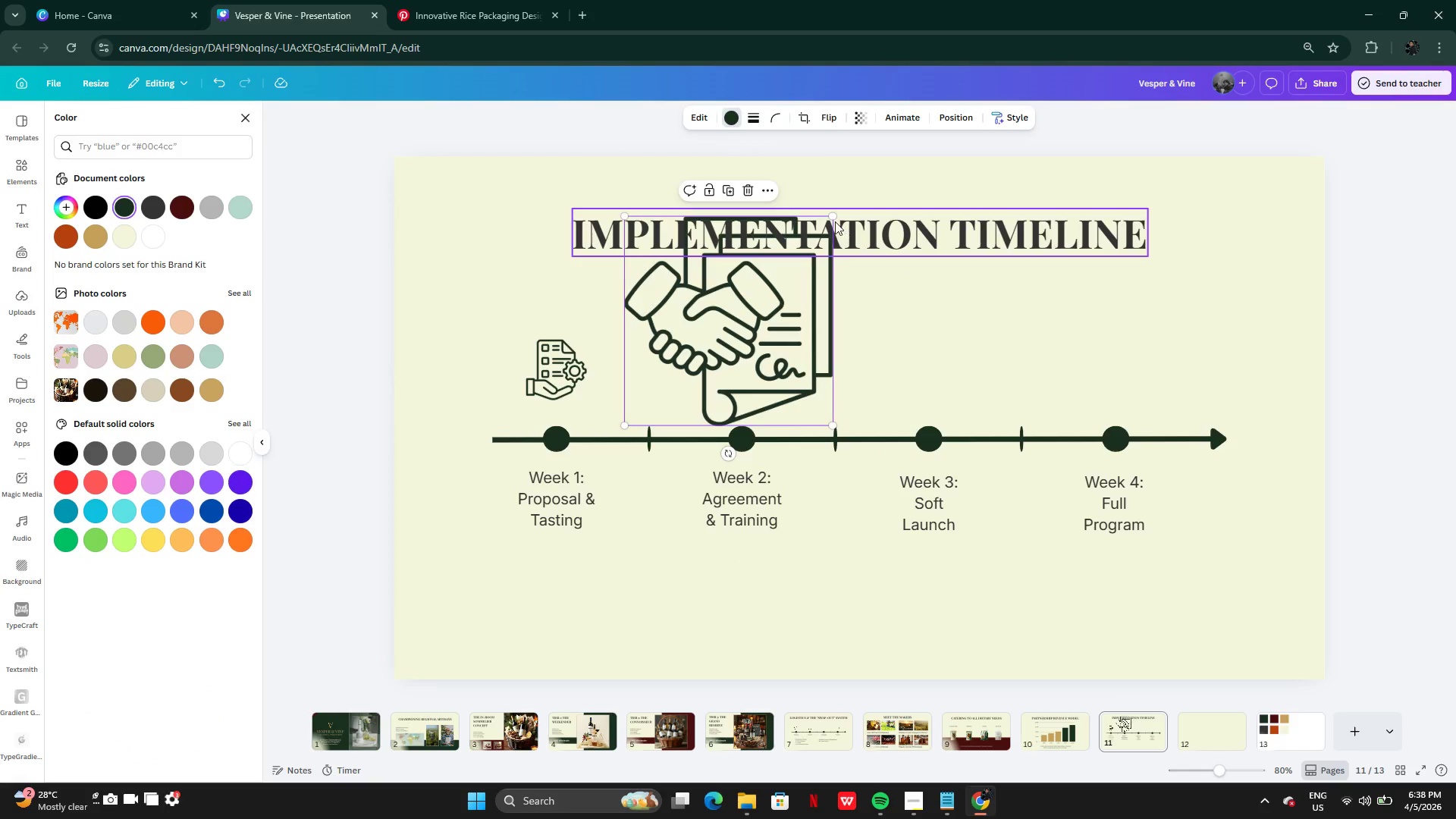 
left_click_drag(start_coordinate=[833, 218], to_coordinate=[712, 372])
 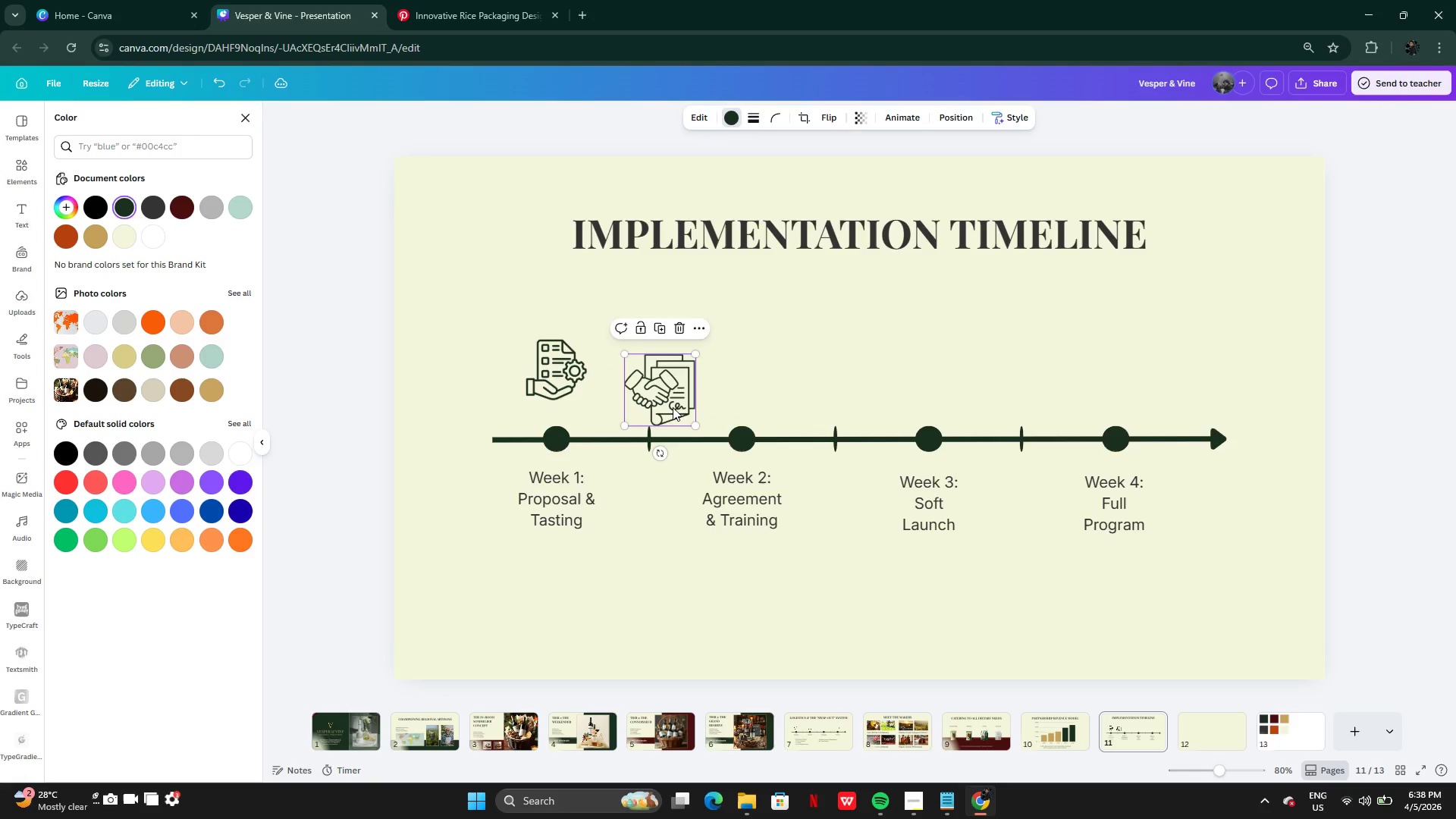 
left_click_drag(start_coordinate=[672, 406], to_coordinate=[750, 384])
 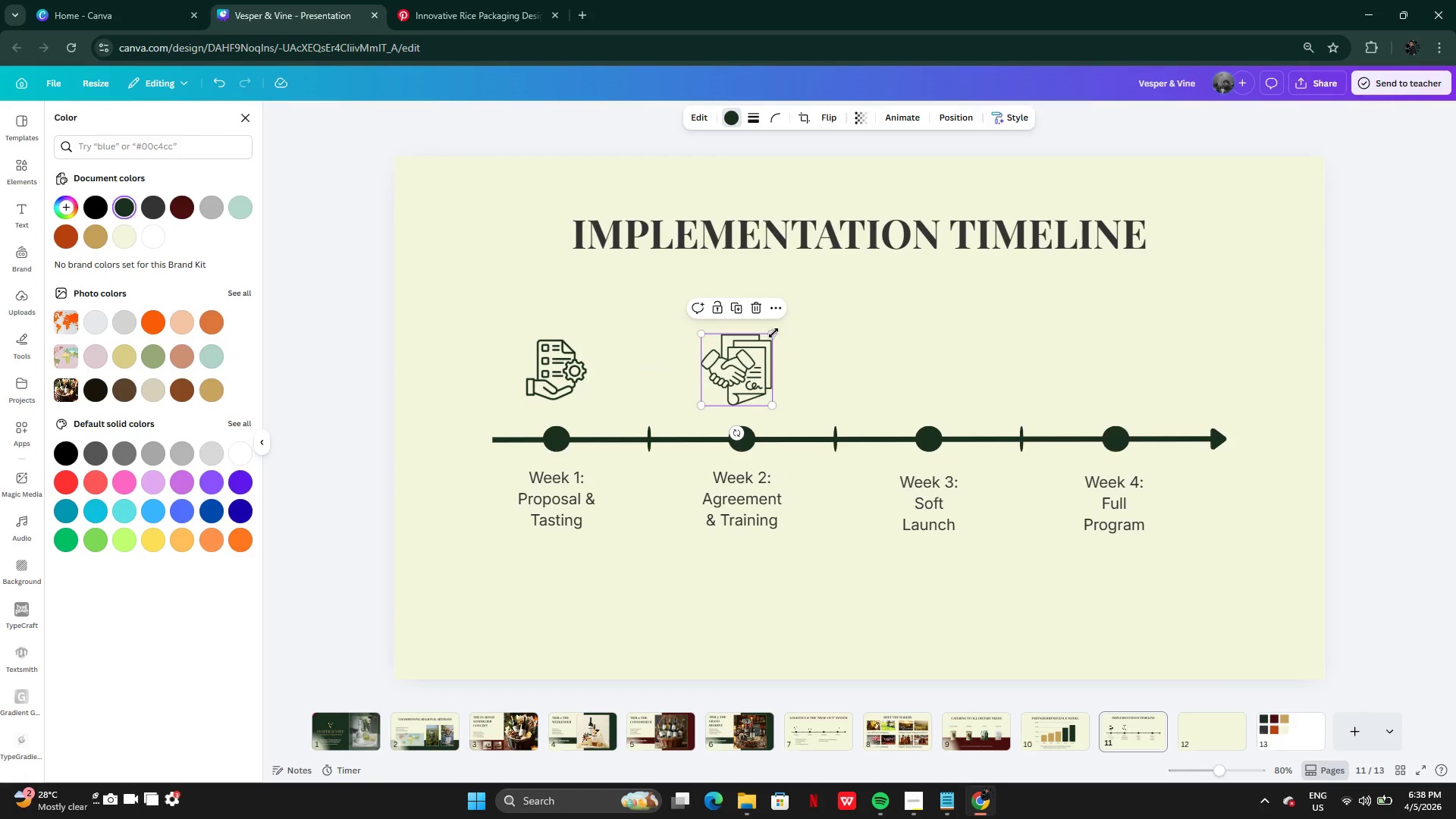 
left_click_drag(start_coordinate=[772, 333], to_coordinate=[763, 344])
 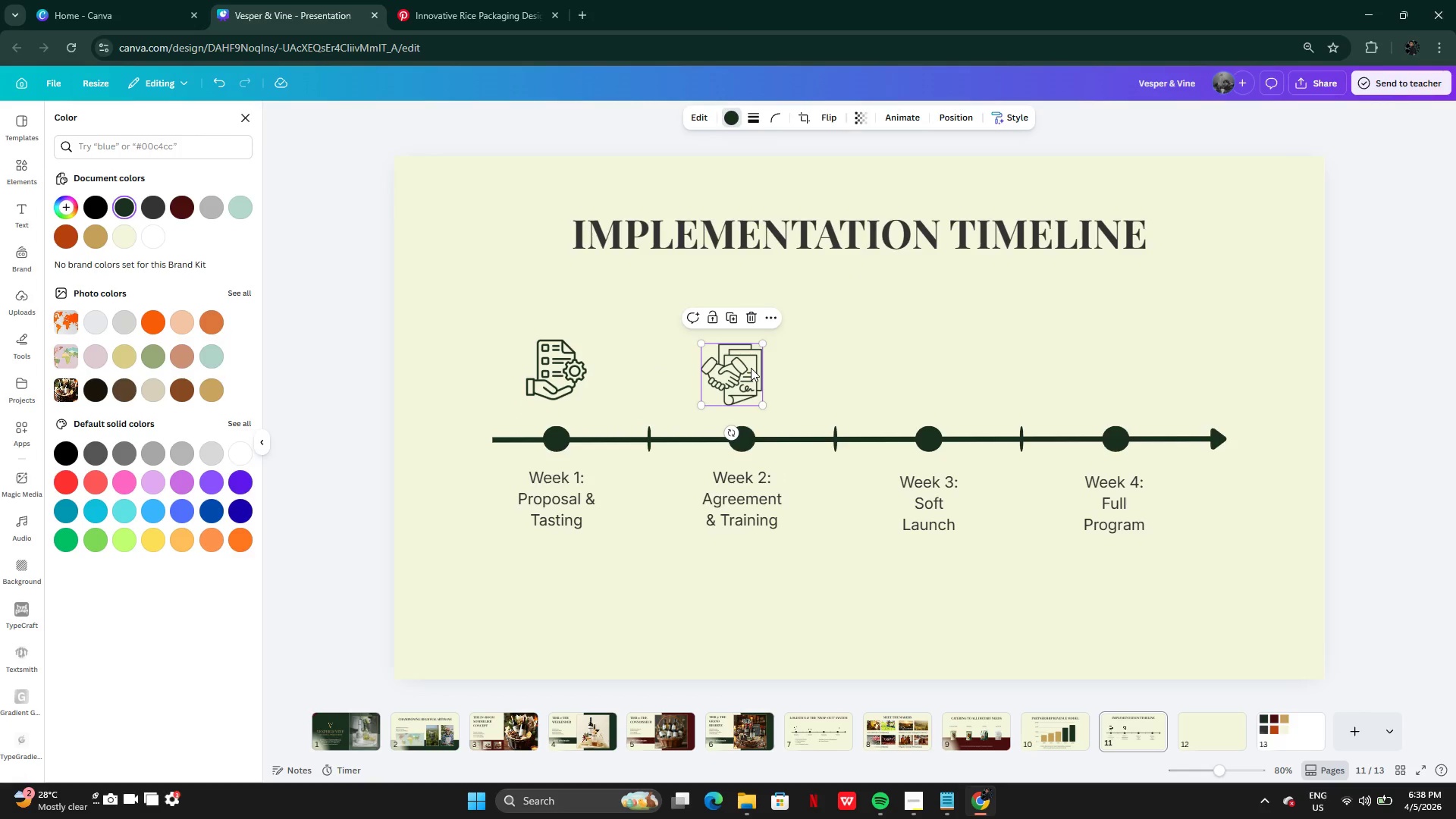 
left_click_drag(start_coordinate=[751, 368], to_coordinate=[757, 366])
 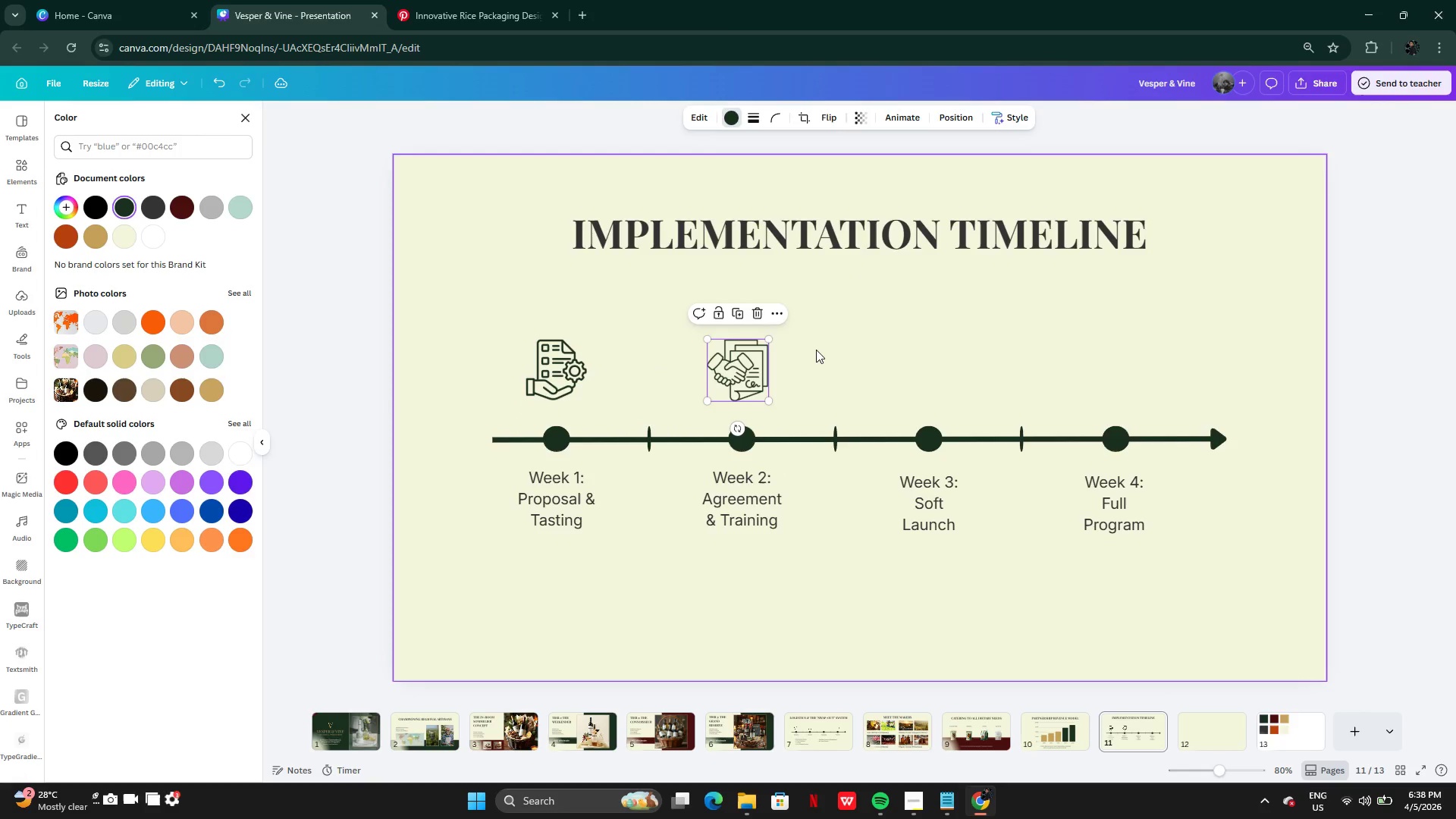 
left_click([816, 350])
 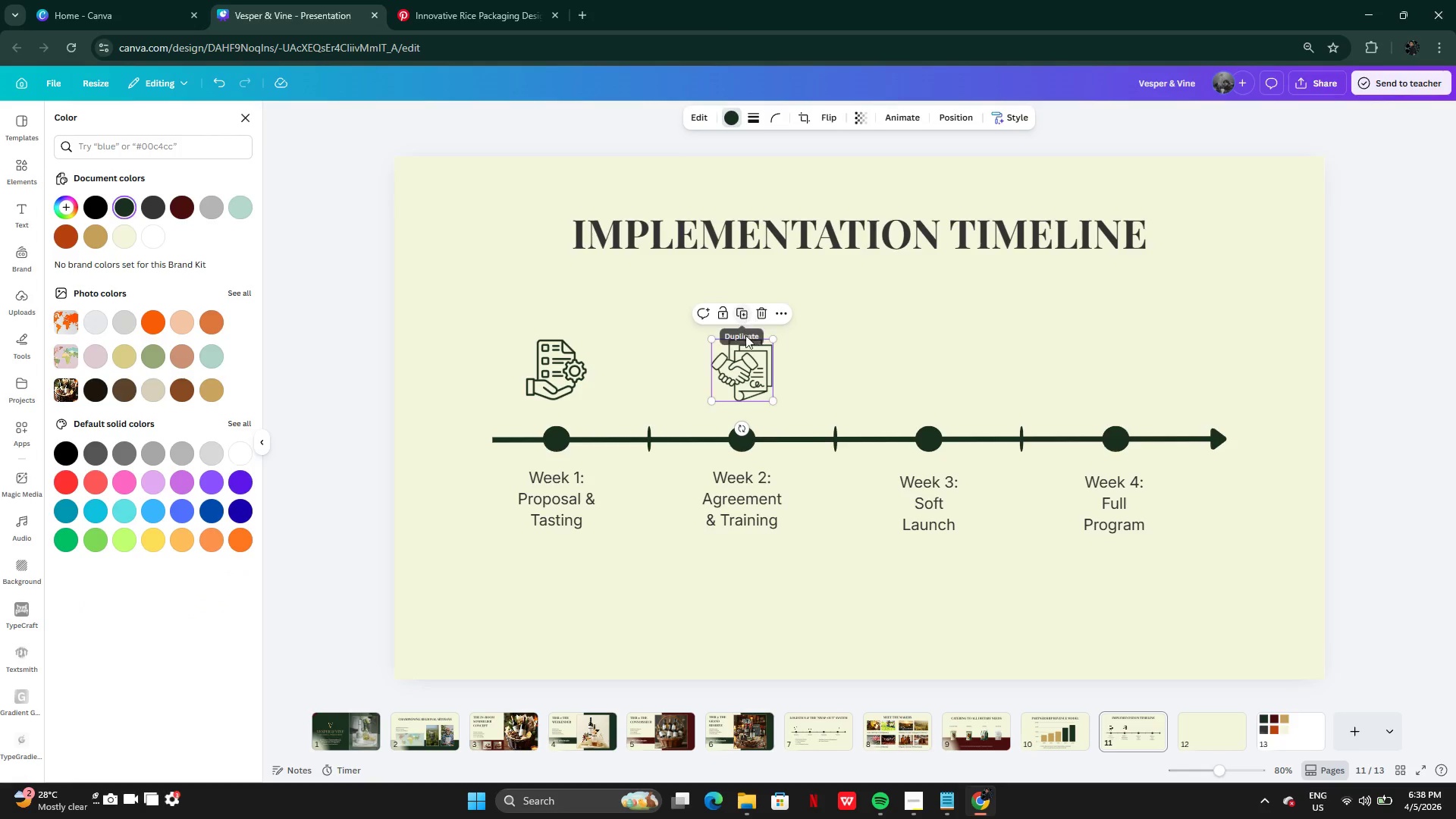 
wait(7.27)
 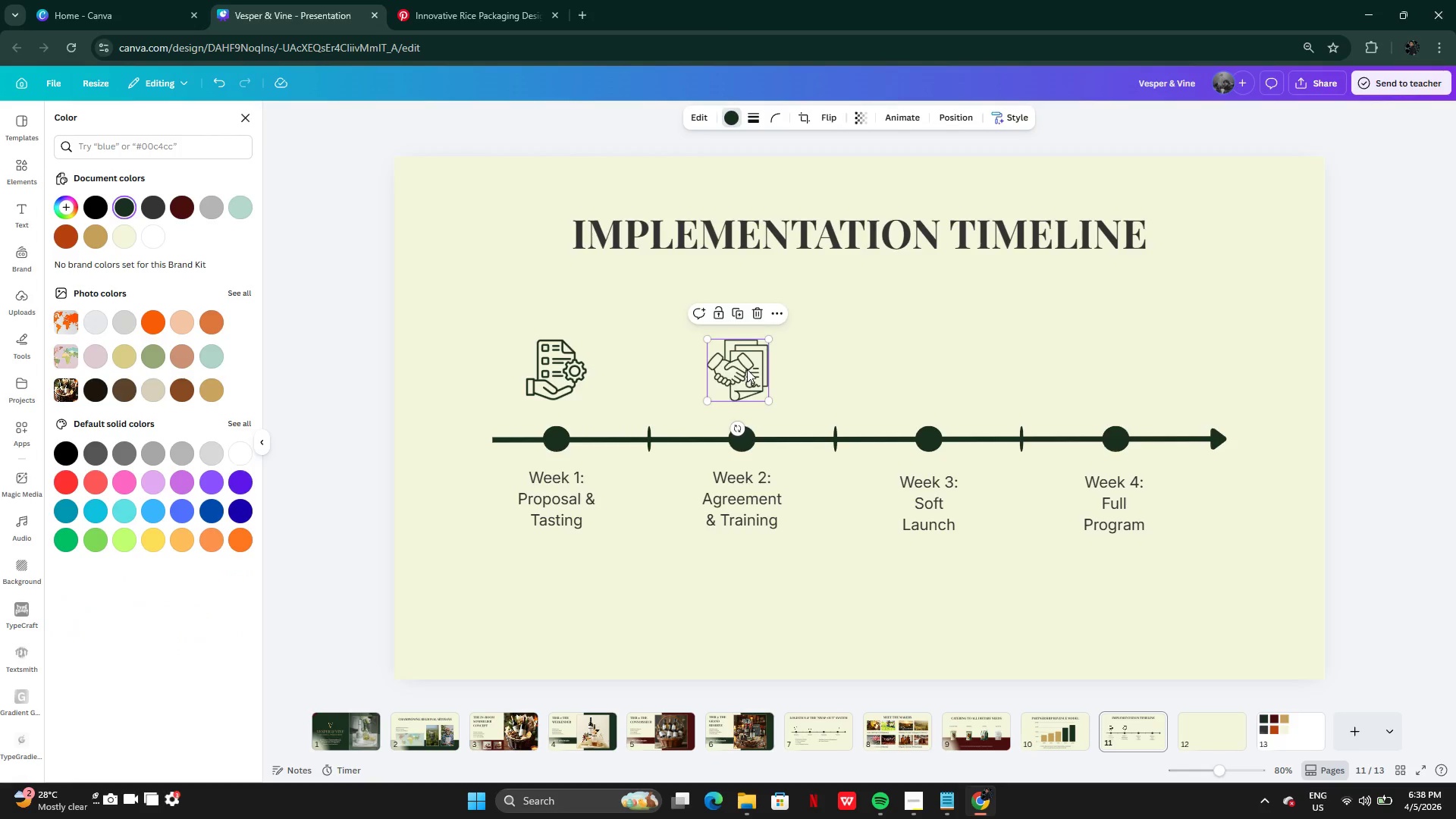 
left_click([946, 800])
 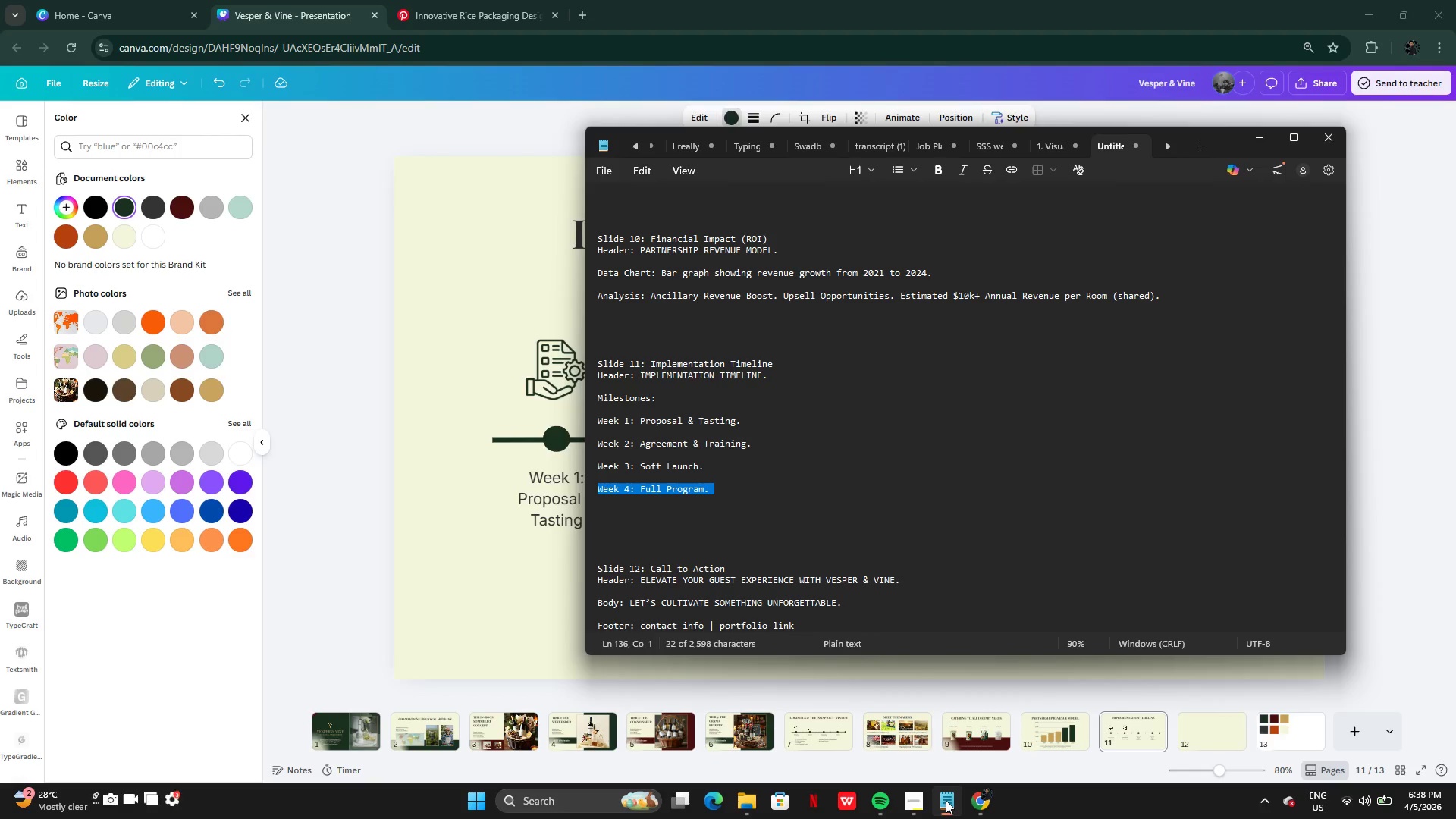 
left_click([946, 800])
 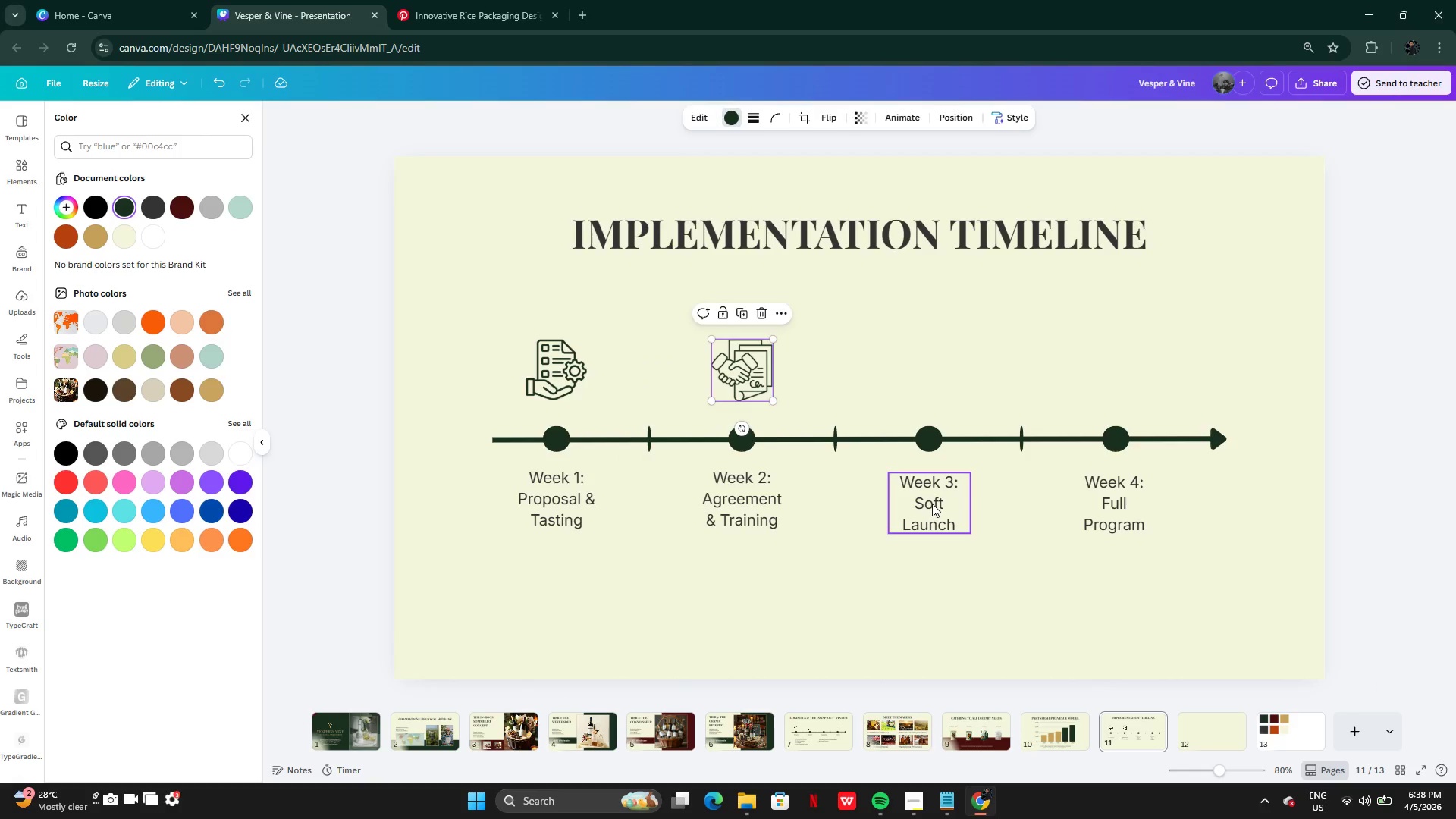 
double_click([932, 504])
 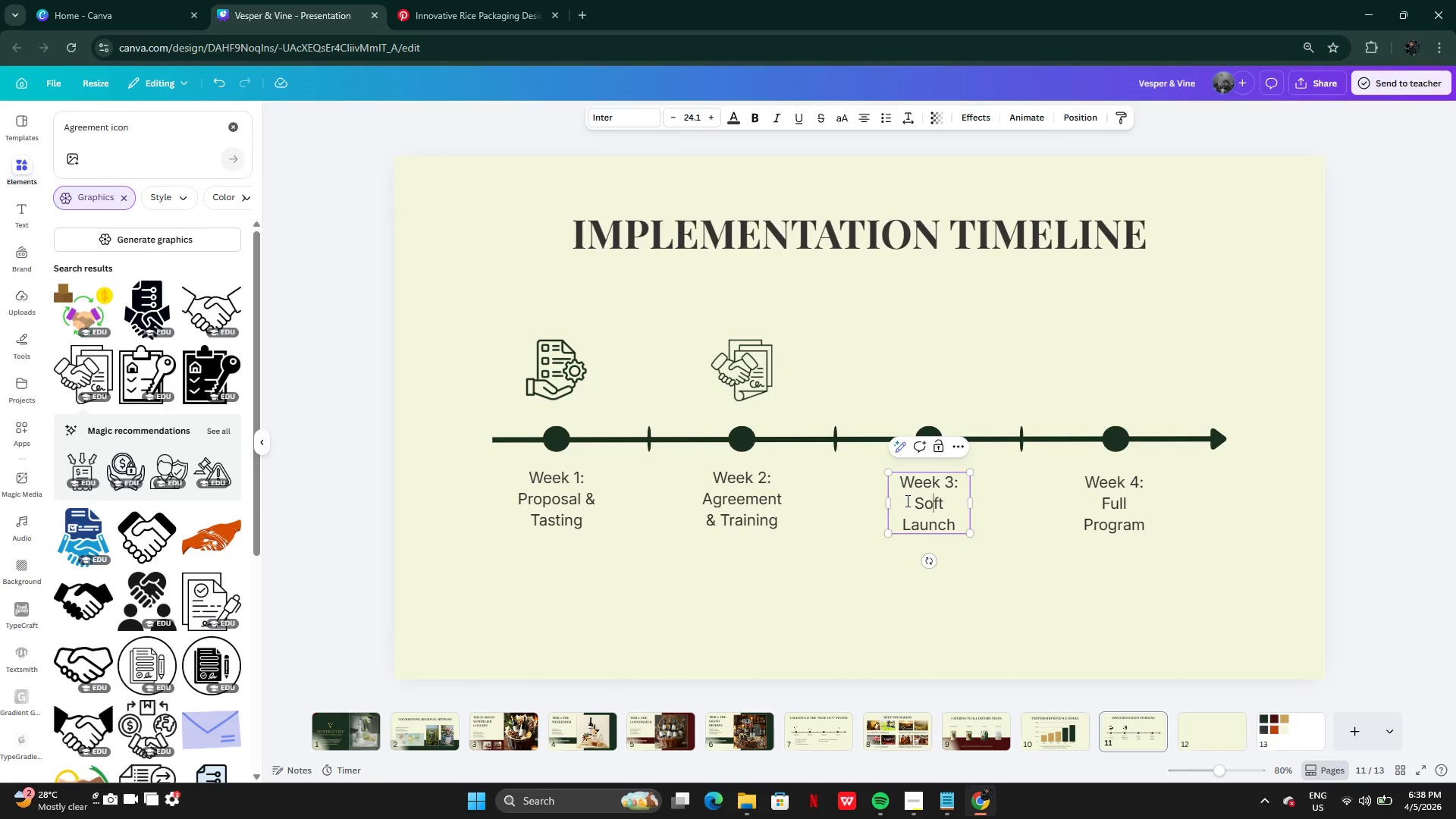 
left_click([906, 500])
 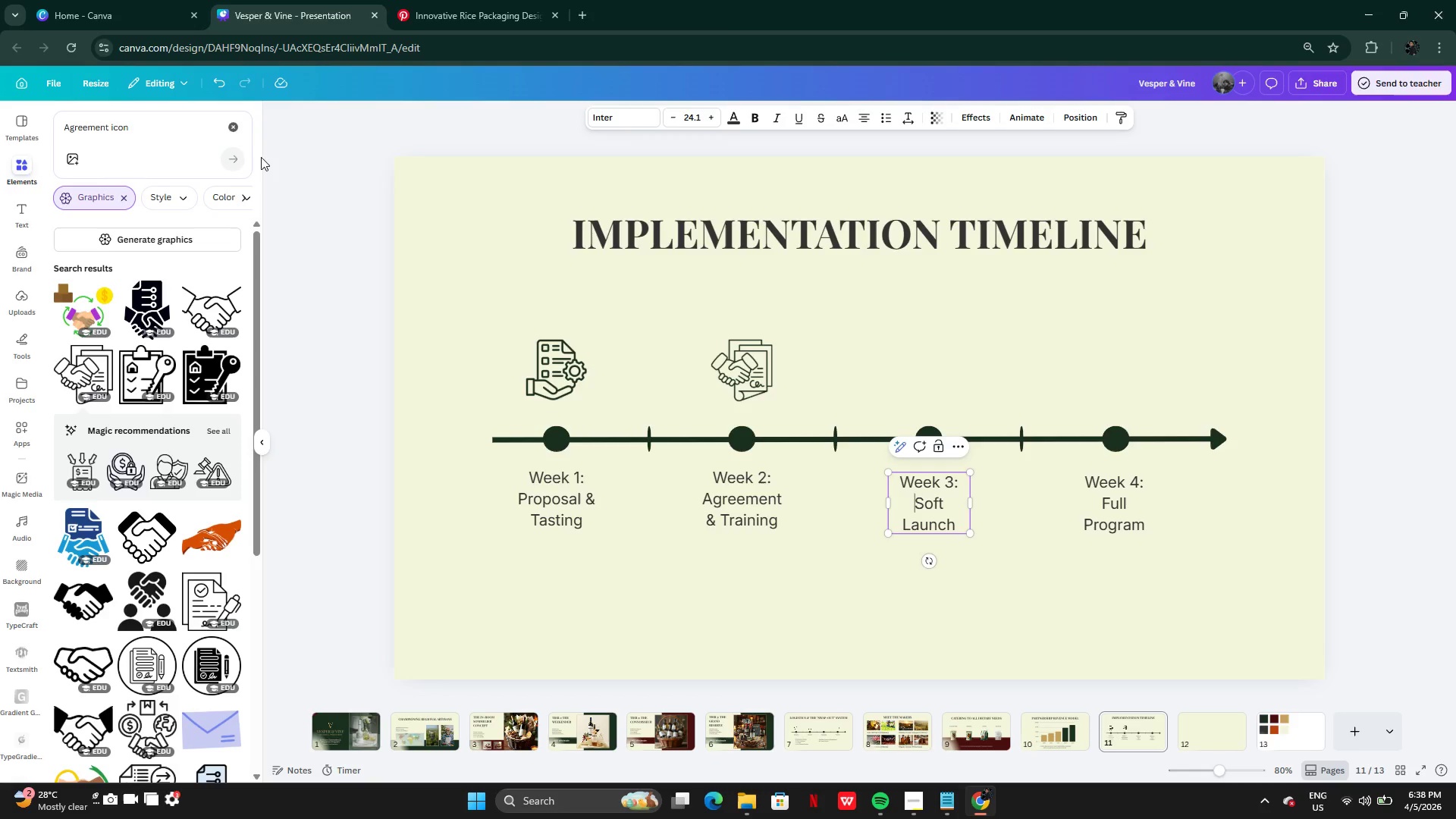 
left_click([232, 119])
 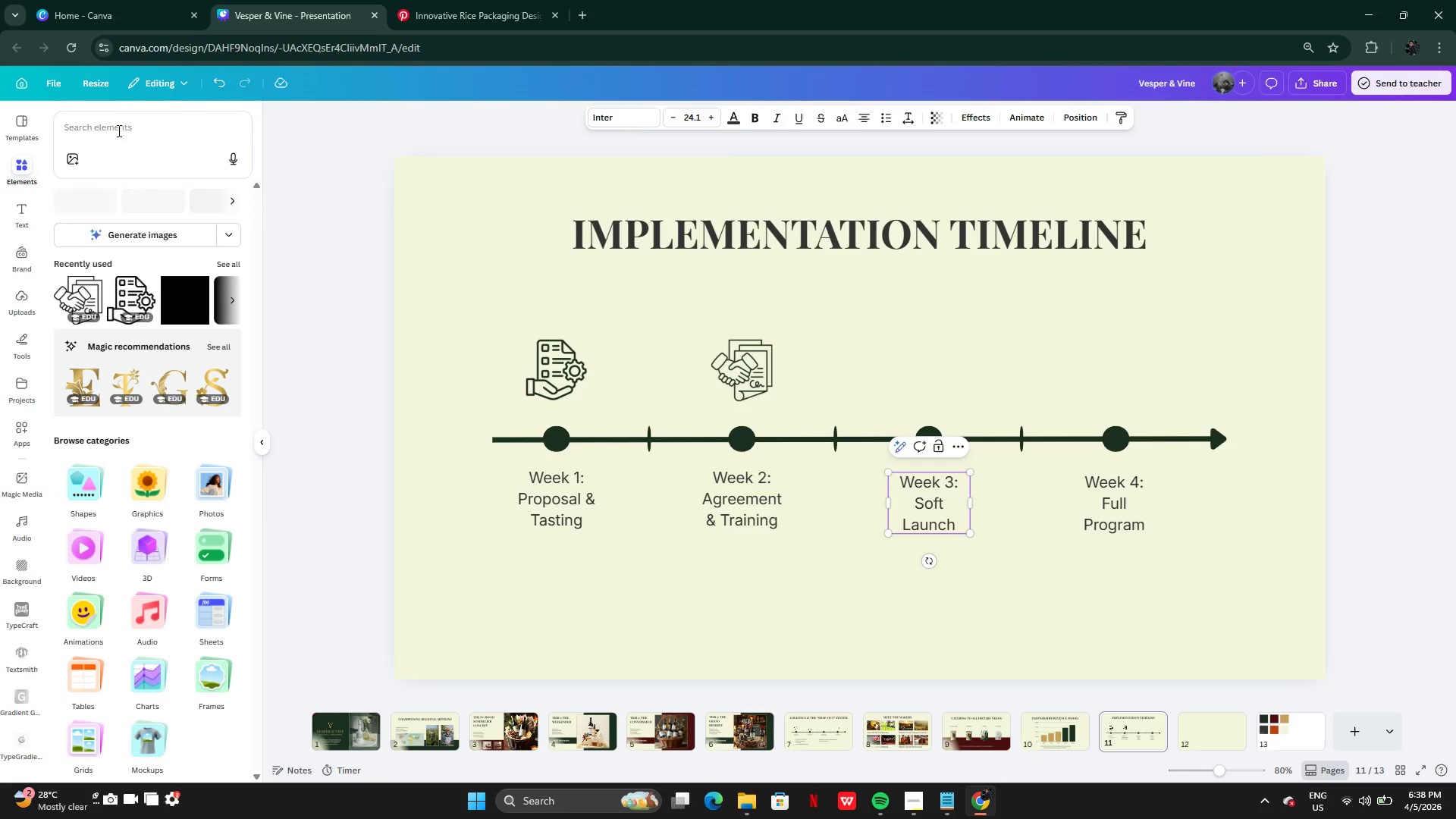 
left_click([111, 130])
 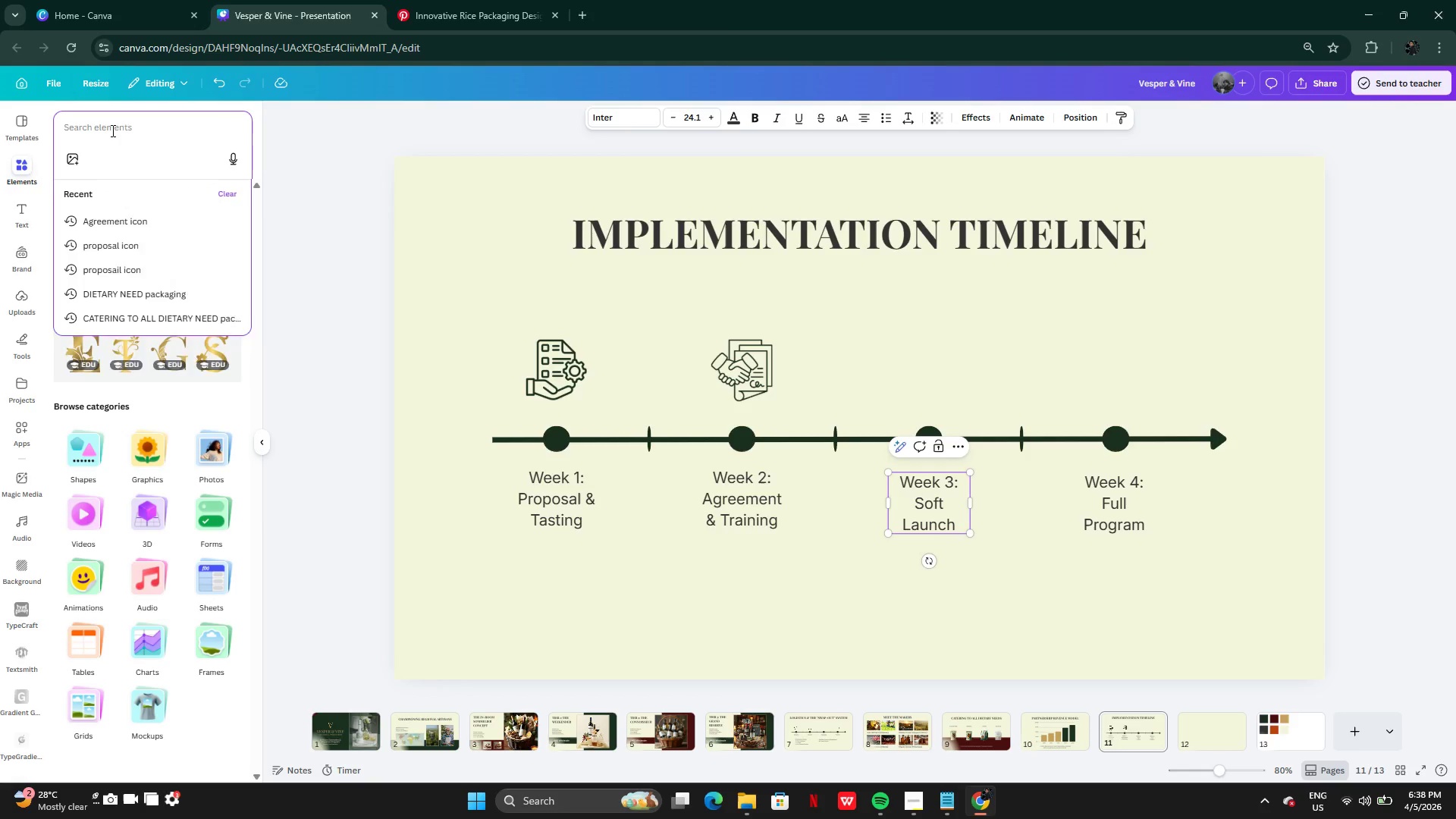 
type(rocket icon)
 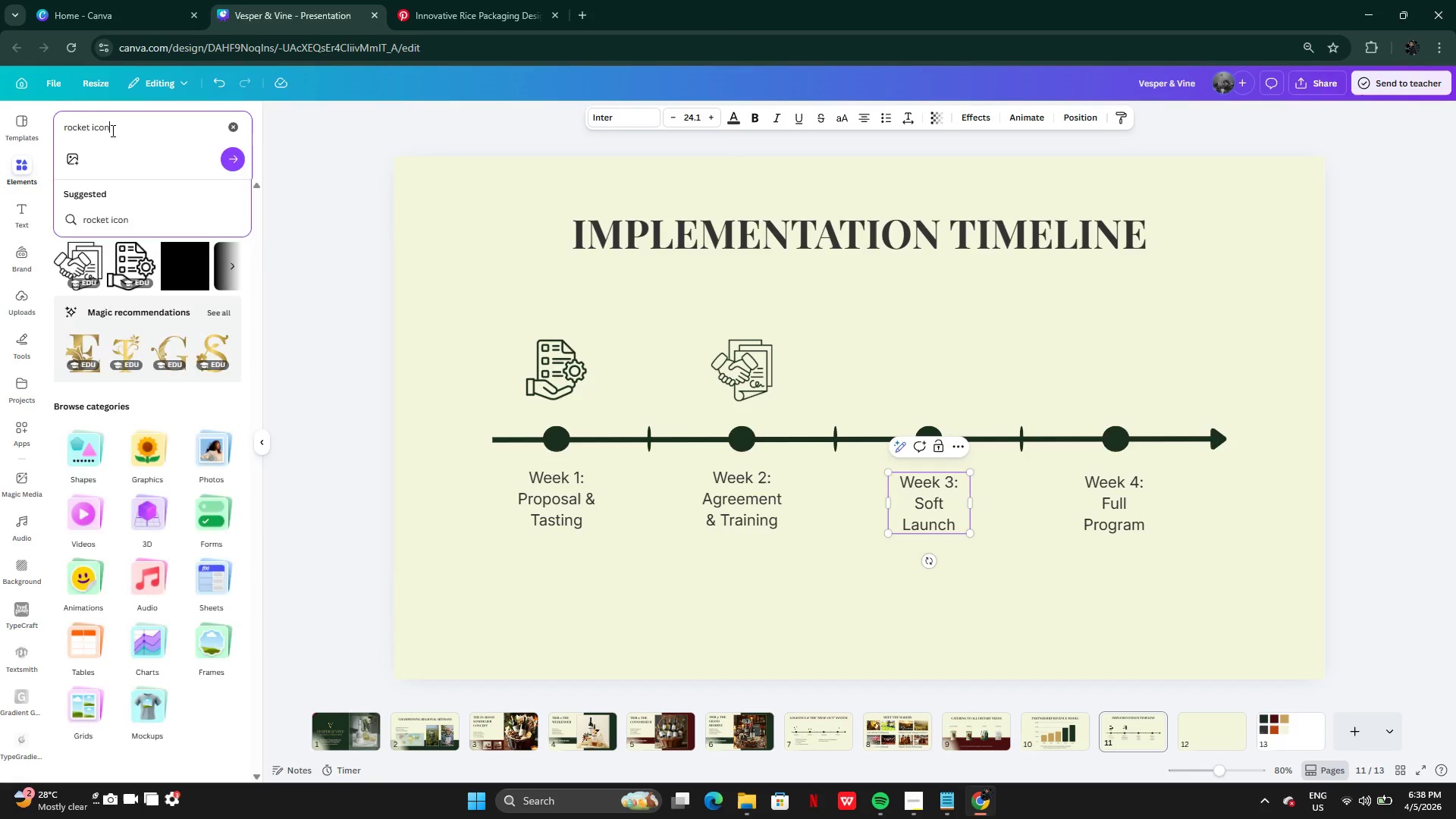 
key(Enter)
 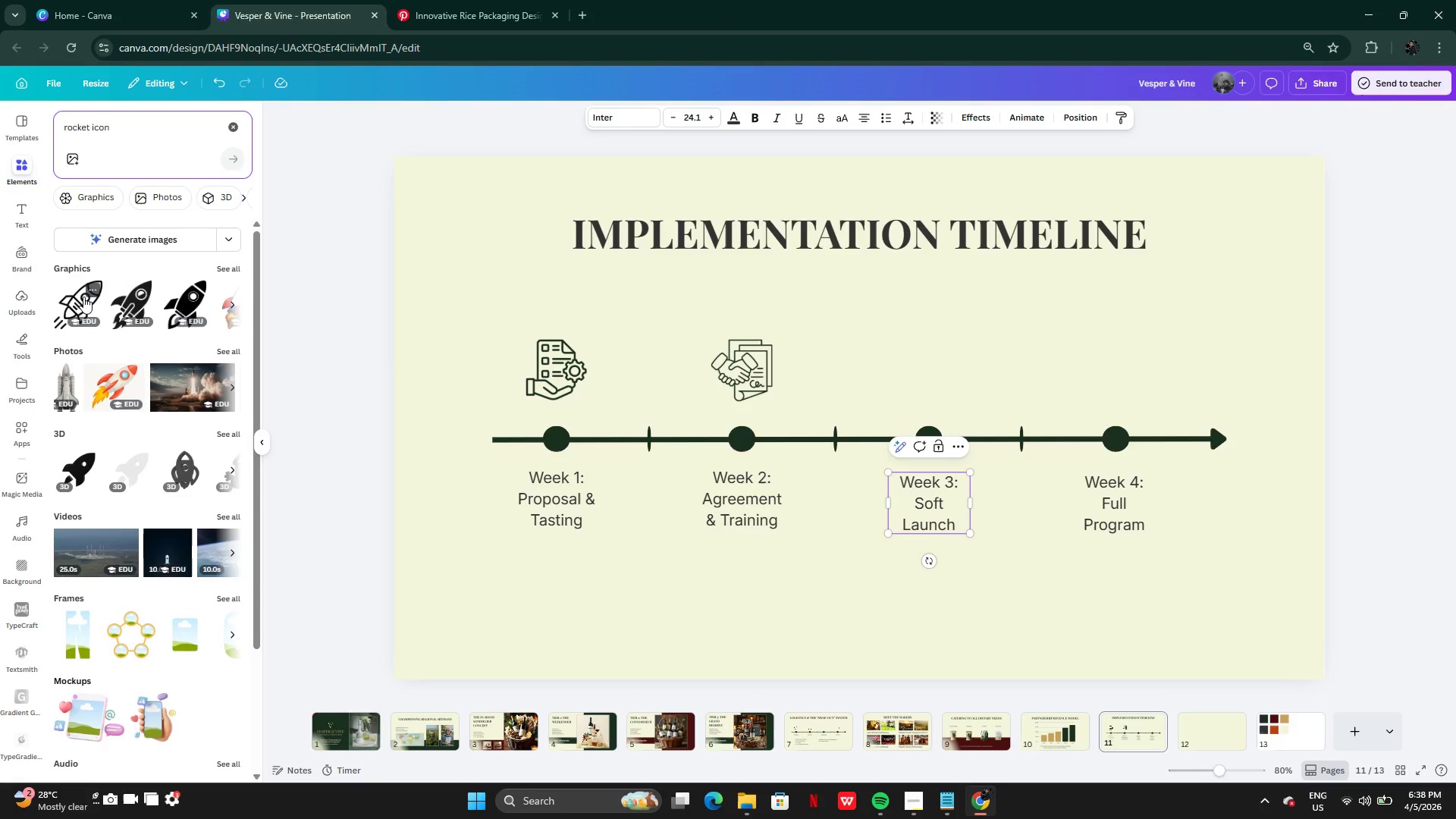 
left_click([227, 266])
 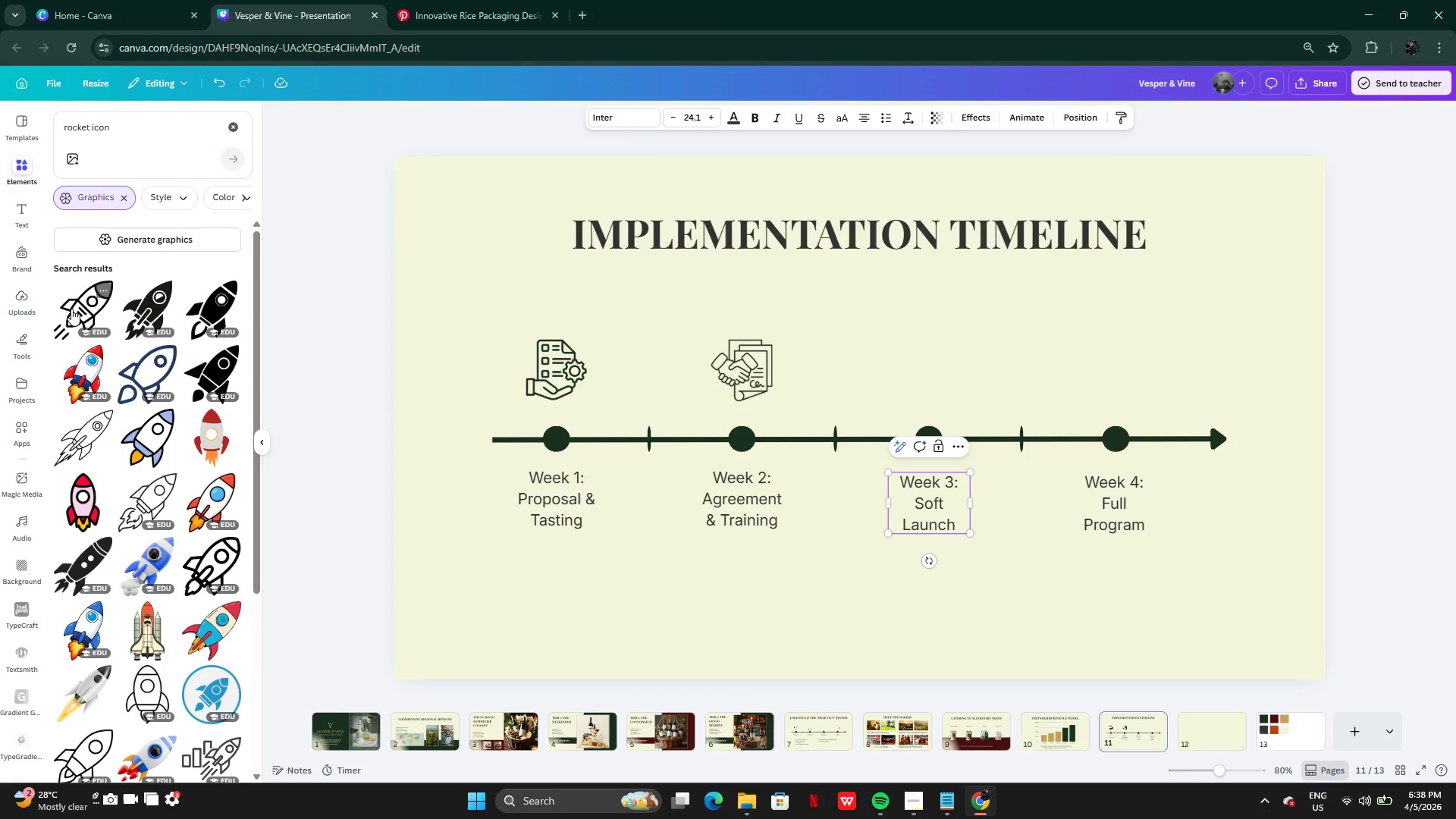 
wait(7.23)
 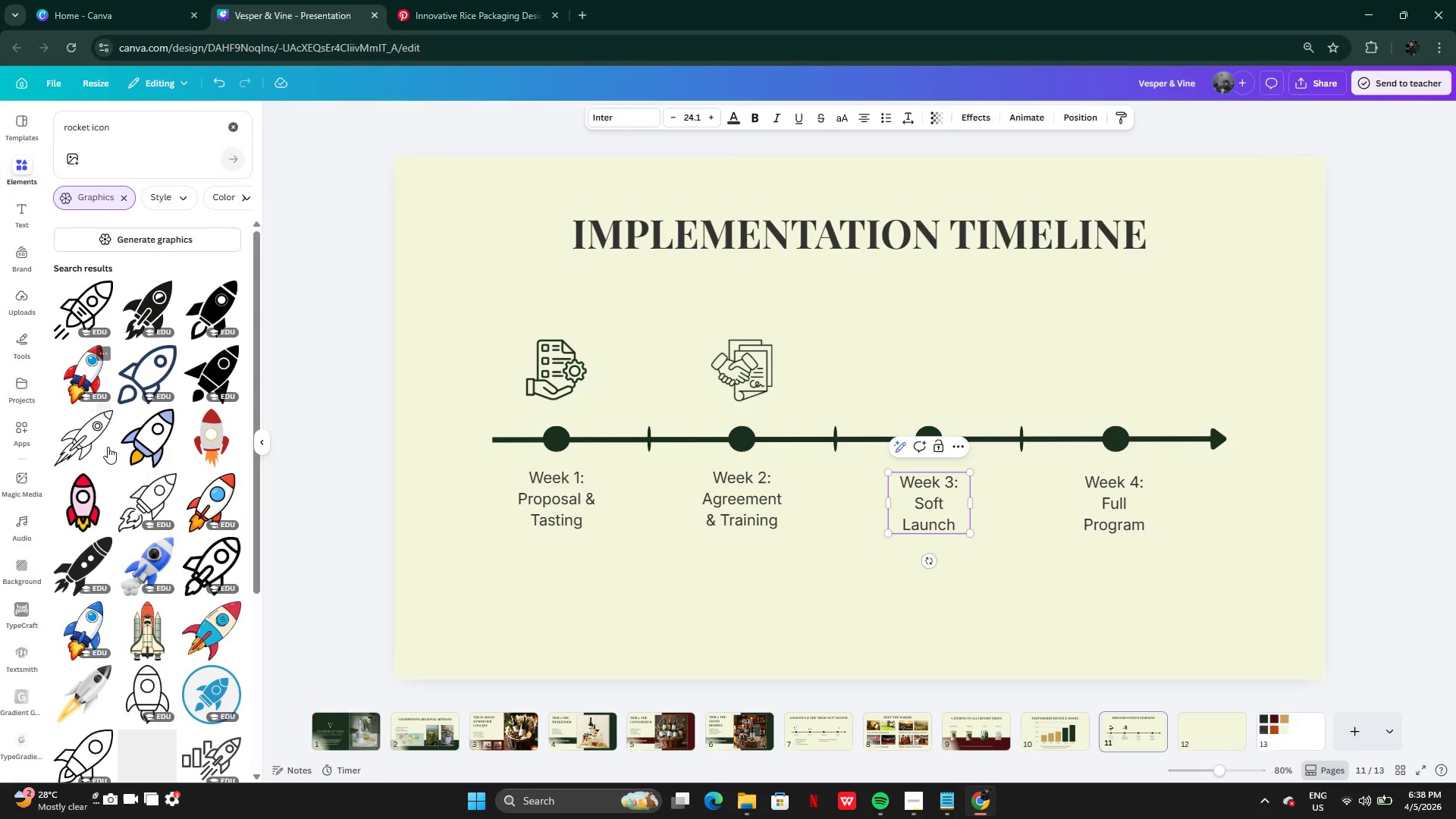 
left_click([73, 309])
 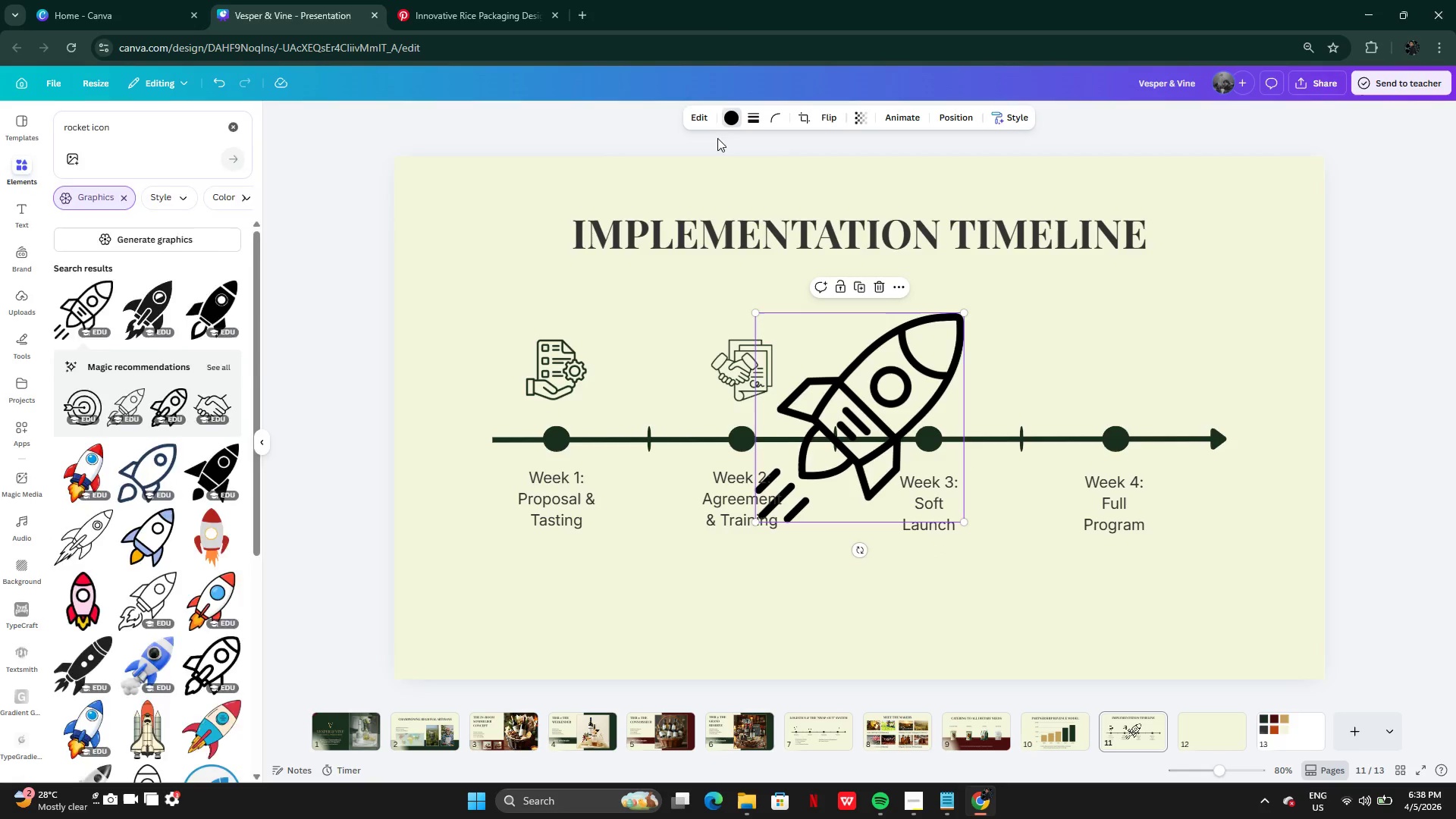 
left_click([130, 211])
 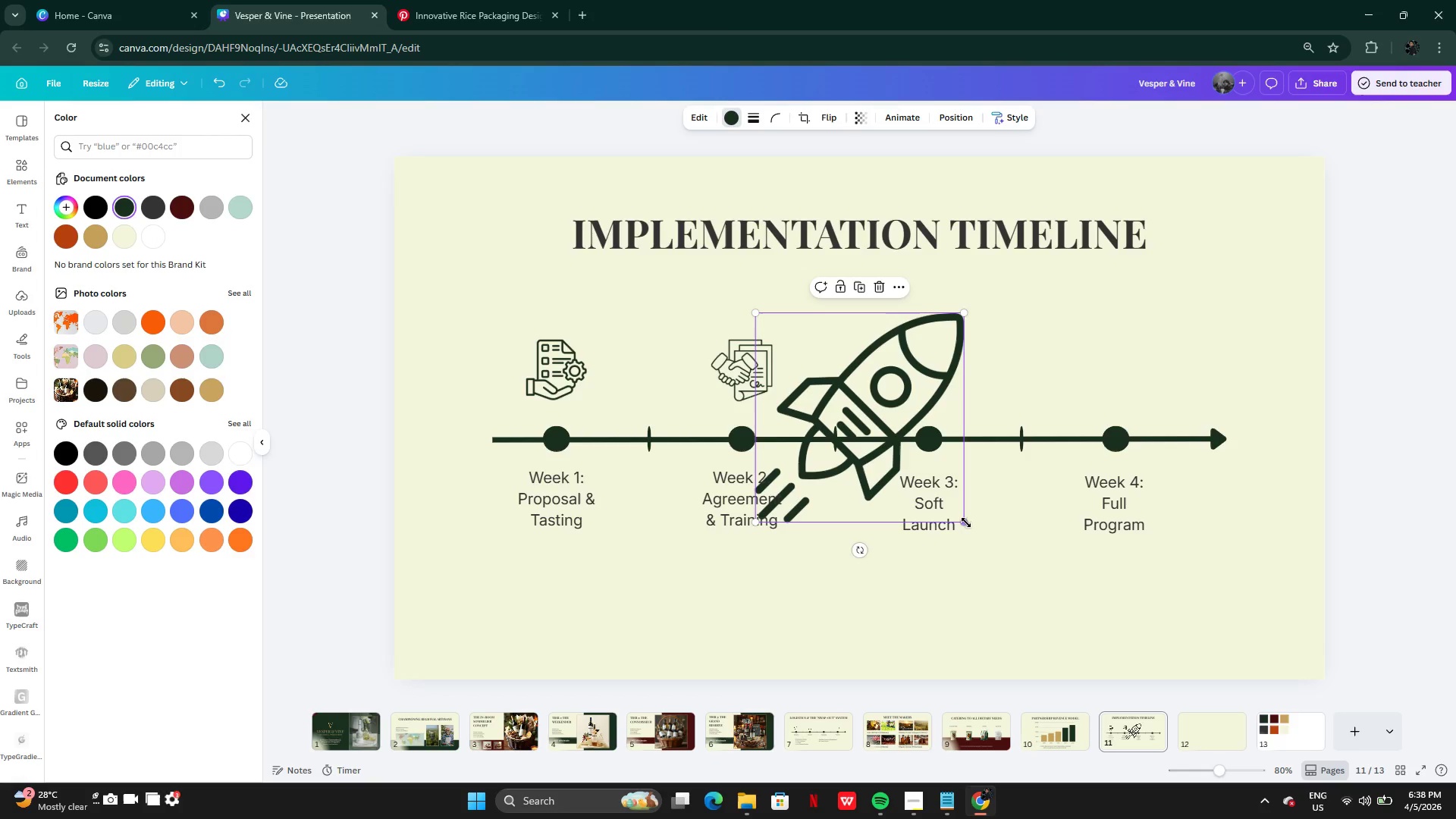 
left_click_drag(start_coordinate=[966, 522], to_coordinate=[794, 397])
 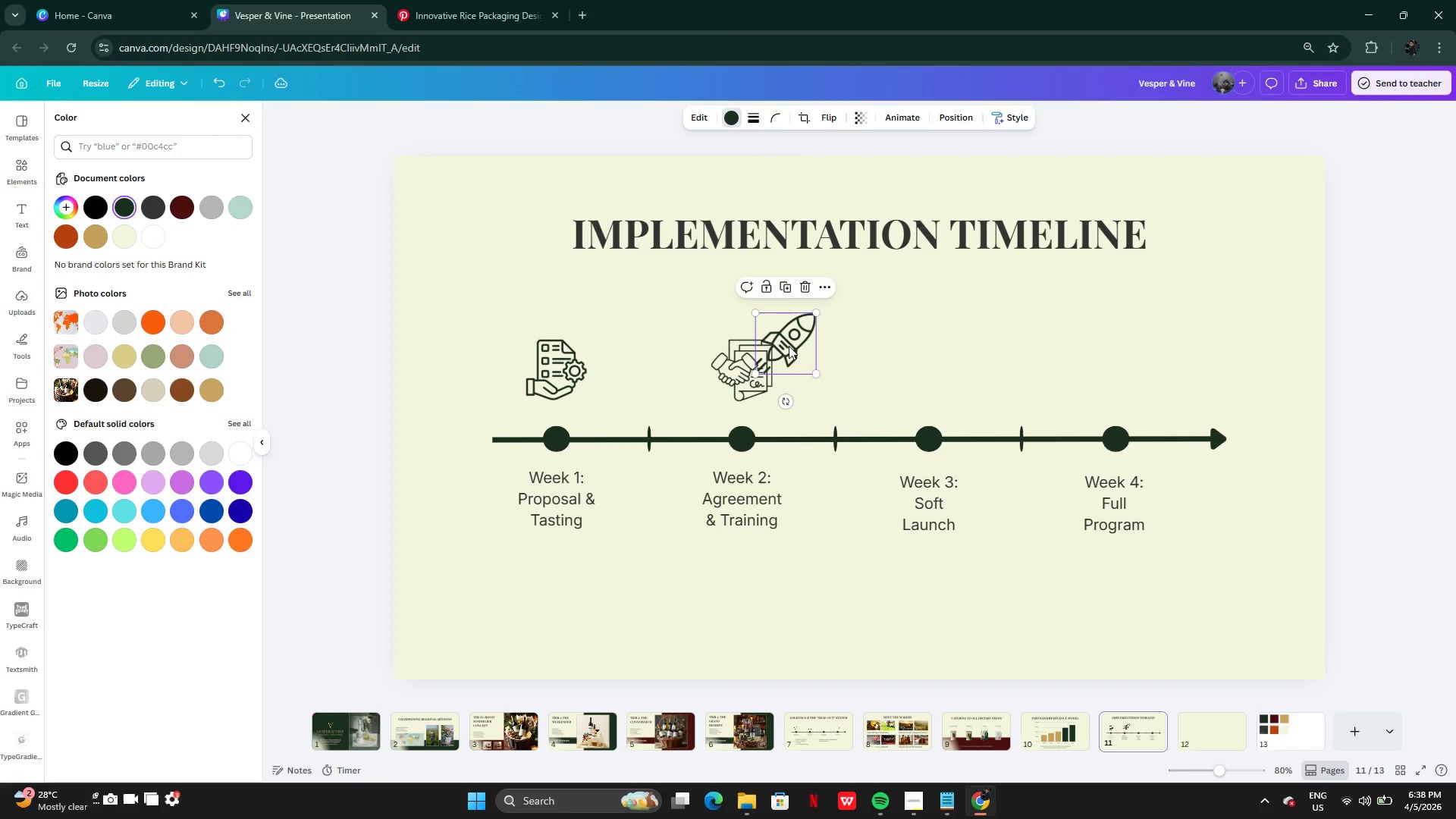 
left_click_drag(start_coordinate=[787, 345], to_coordinate=[930, 377])
 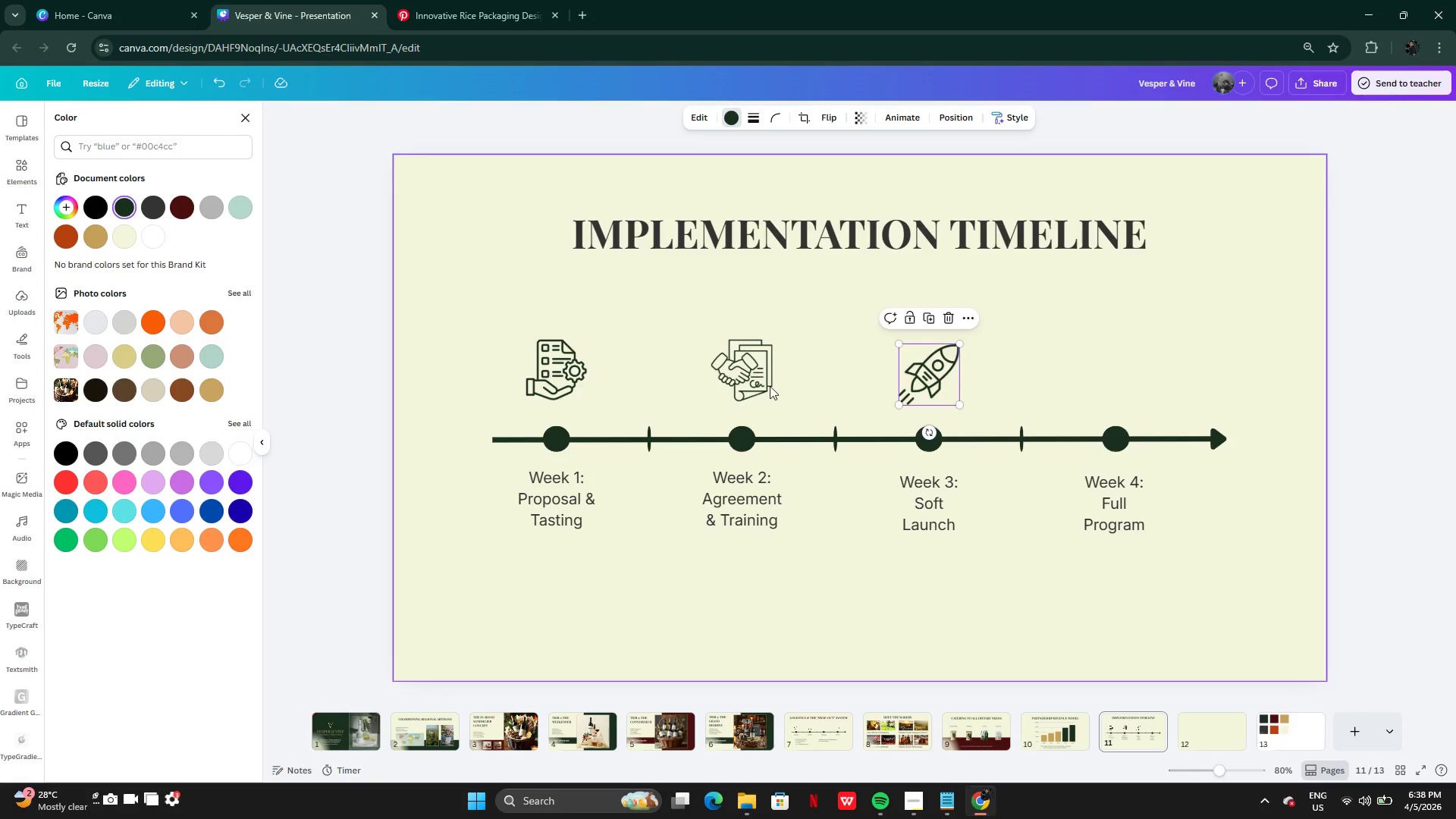 
left_click([770, 386])
 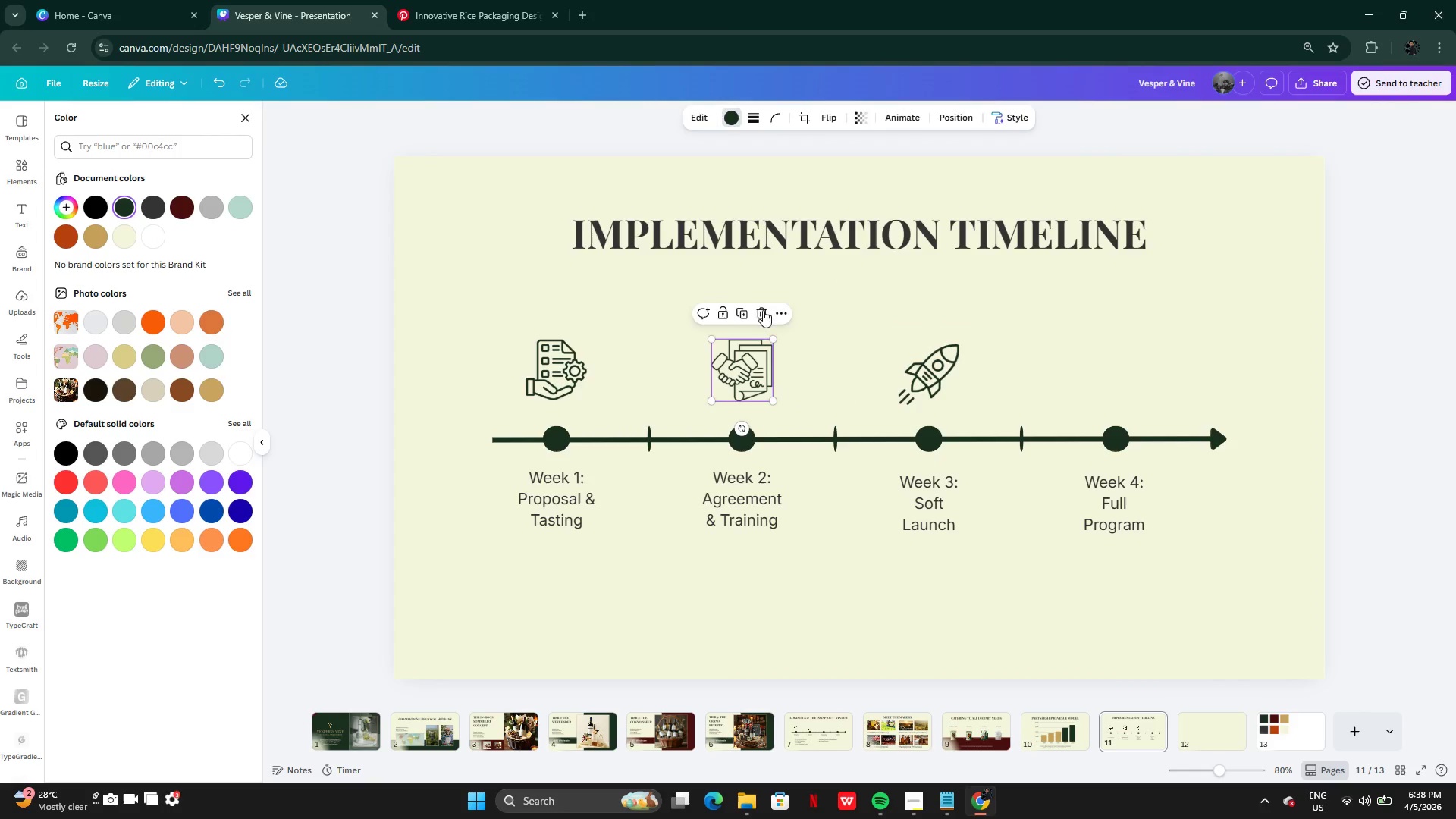 
left_click([763, 302])
 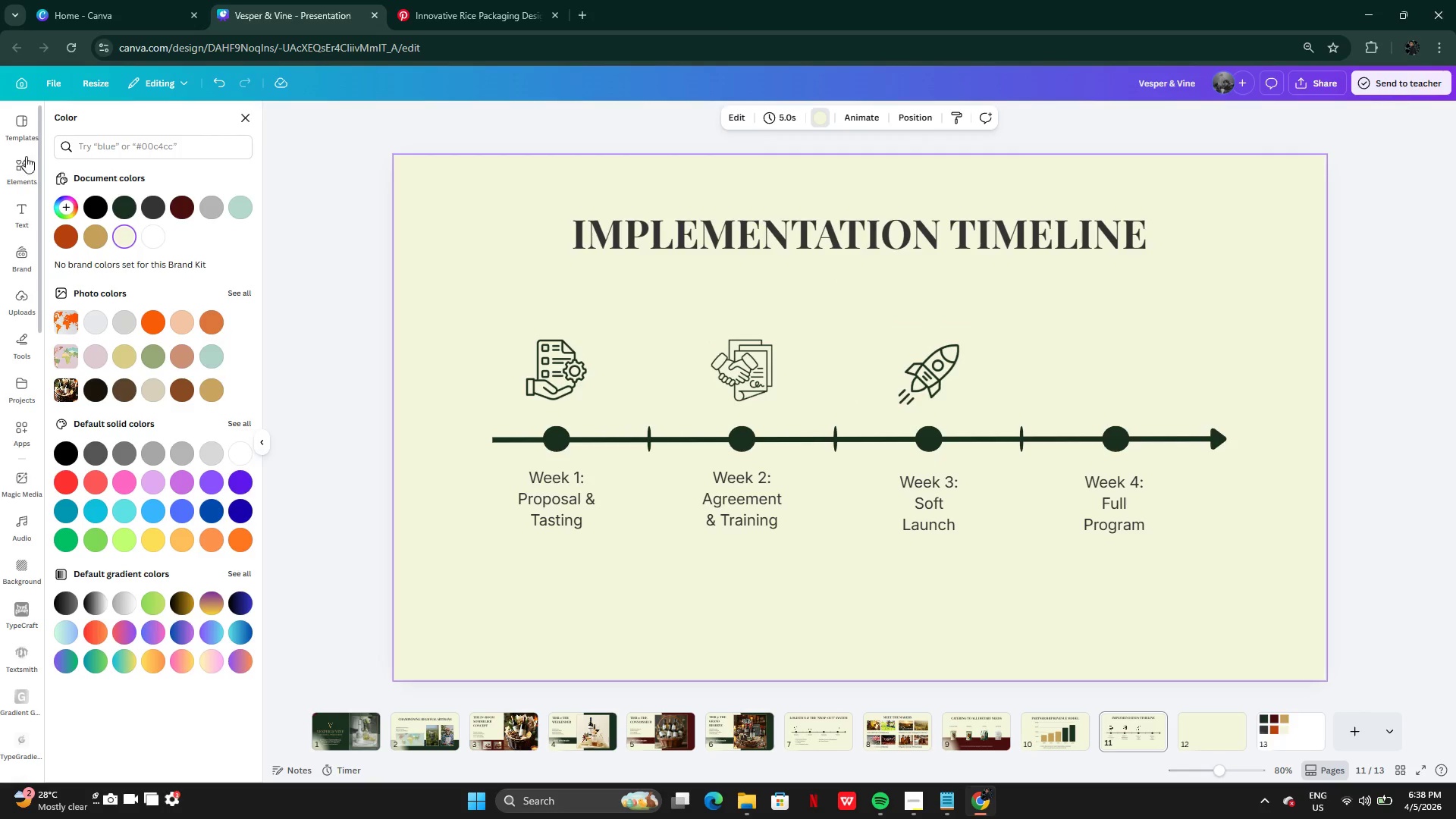 
left_click([18, 166])
 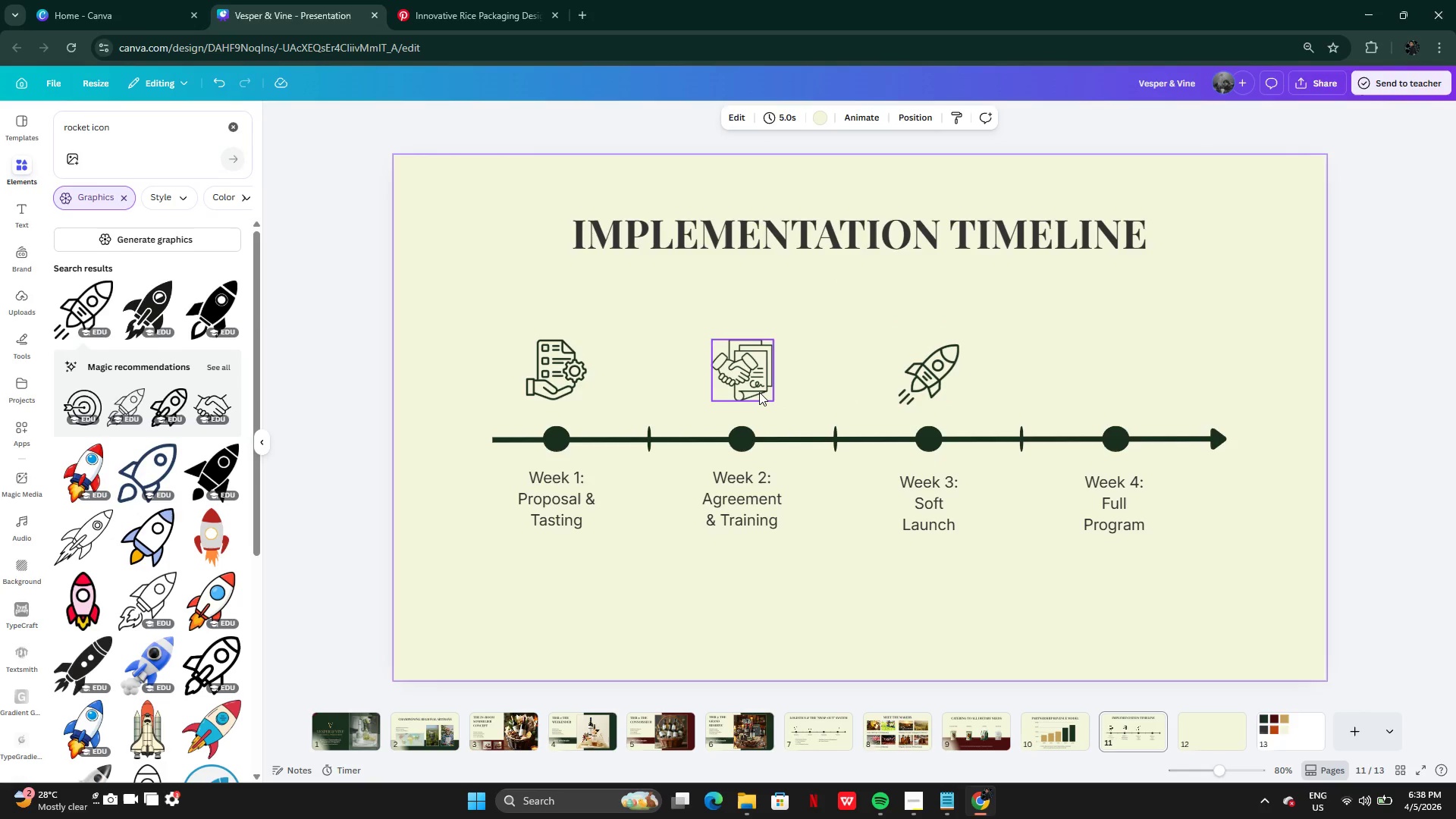 
left_click([759, 392])
 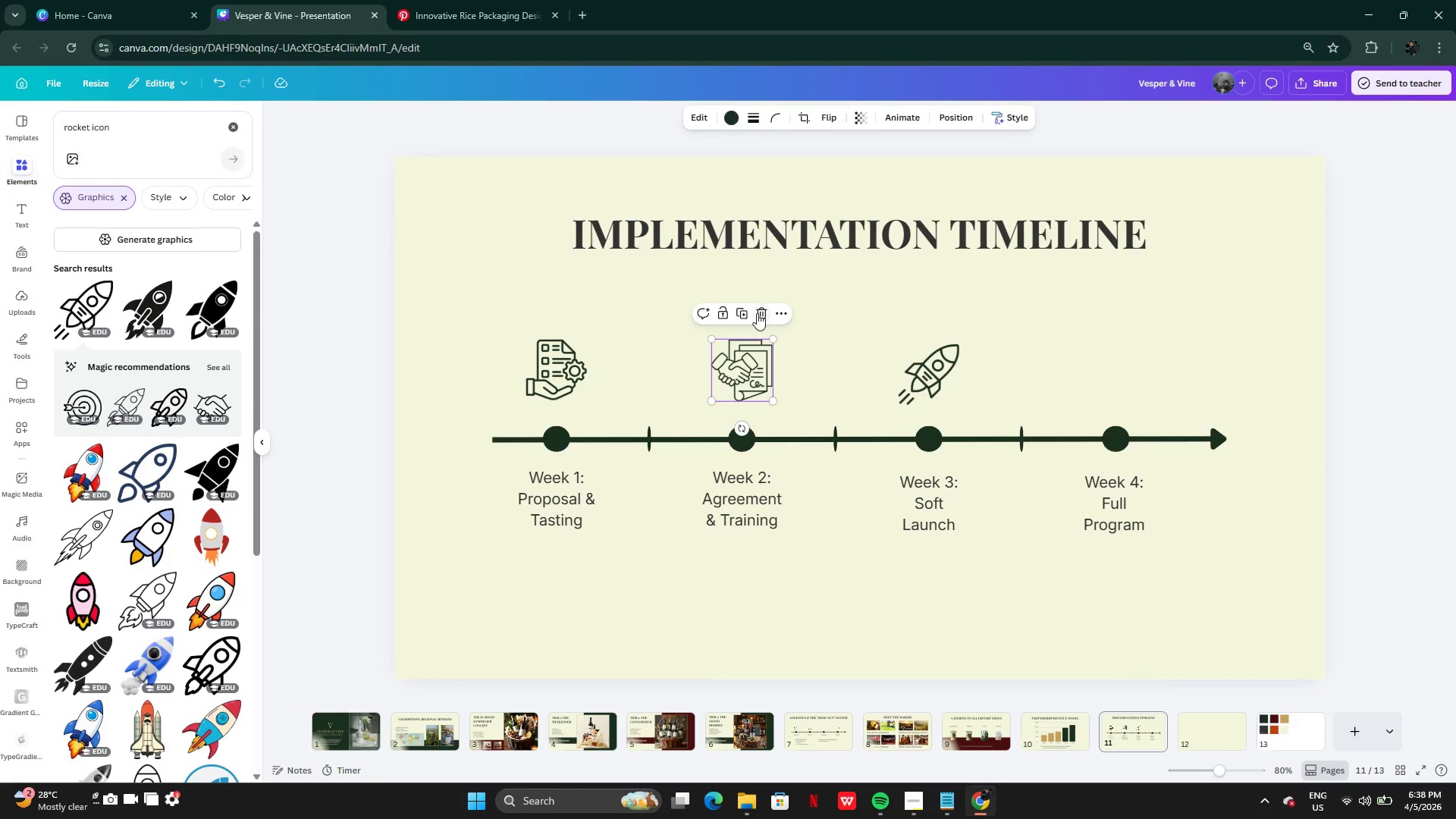 
left_click([758, 312])
 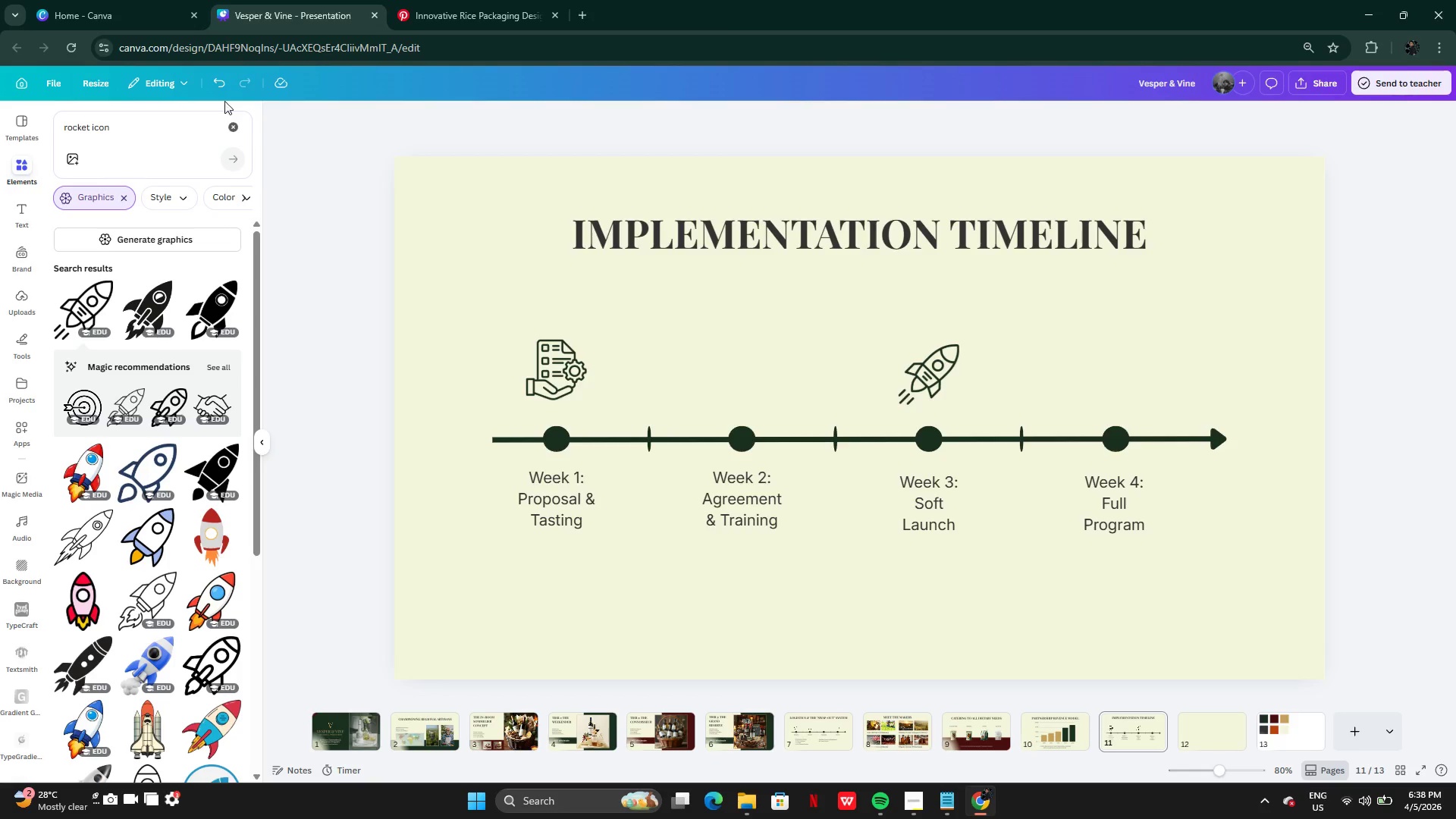 
left_click([225, 121])
 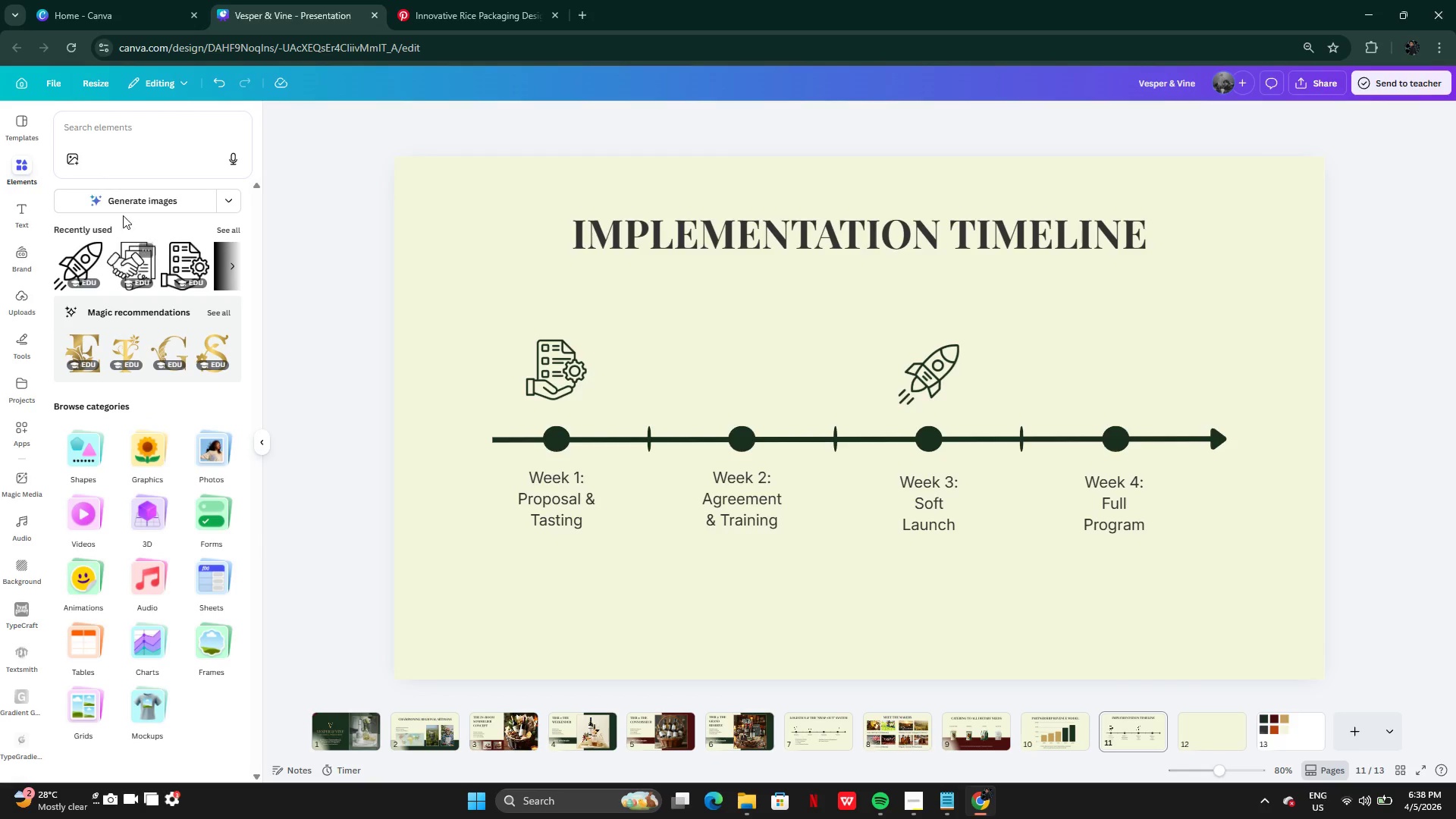 
left_click([130, 144])
 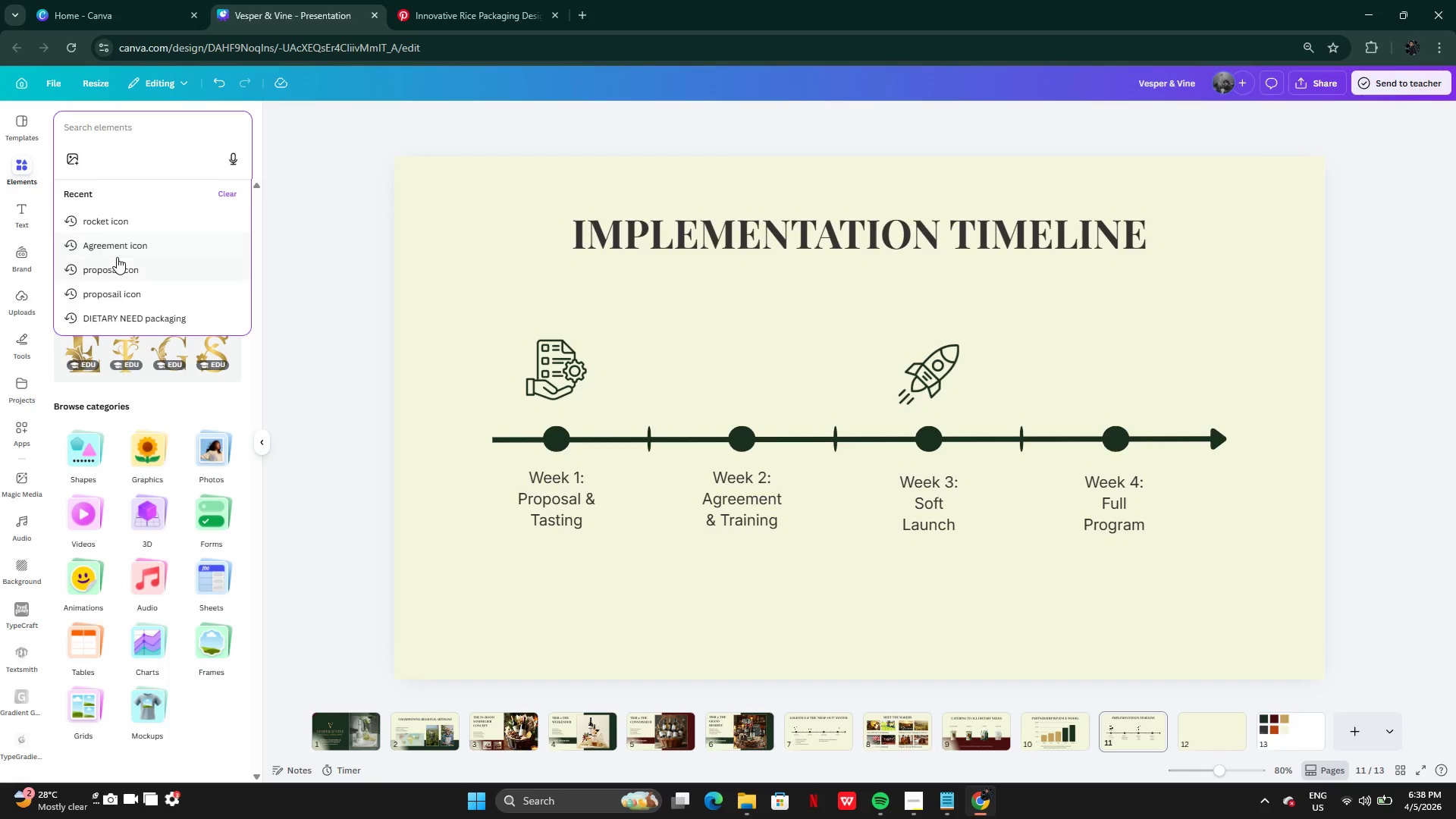 
left_click([118, 250])
 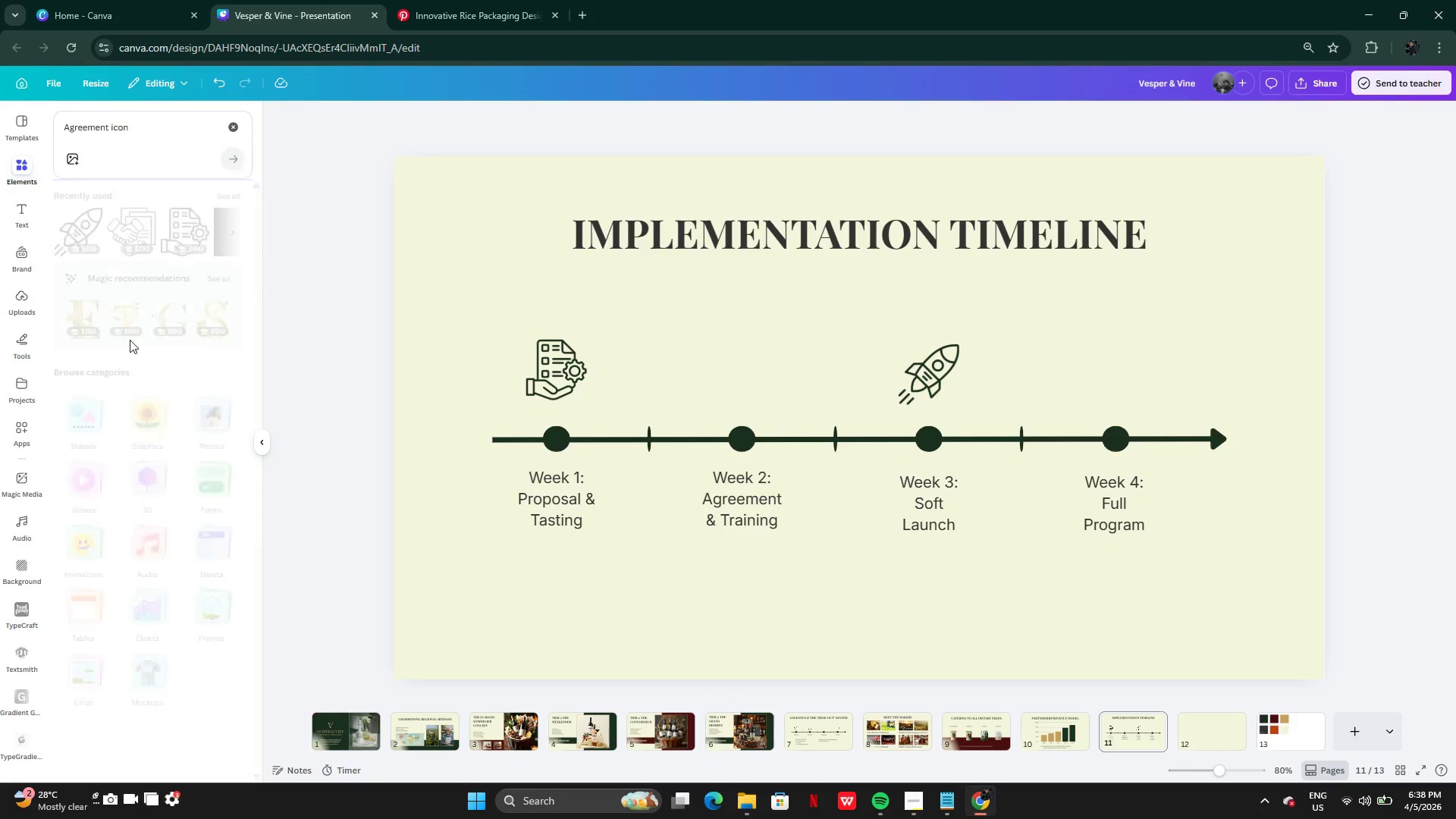 
mouse_move([153, 354])
 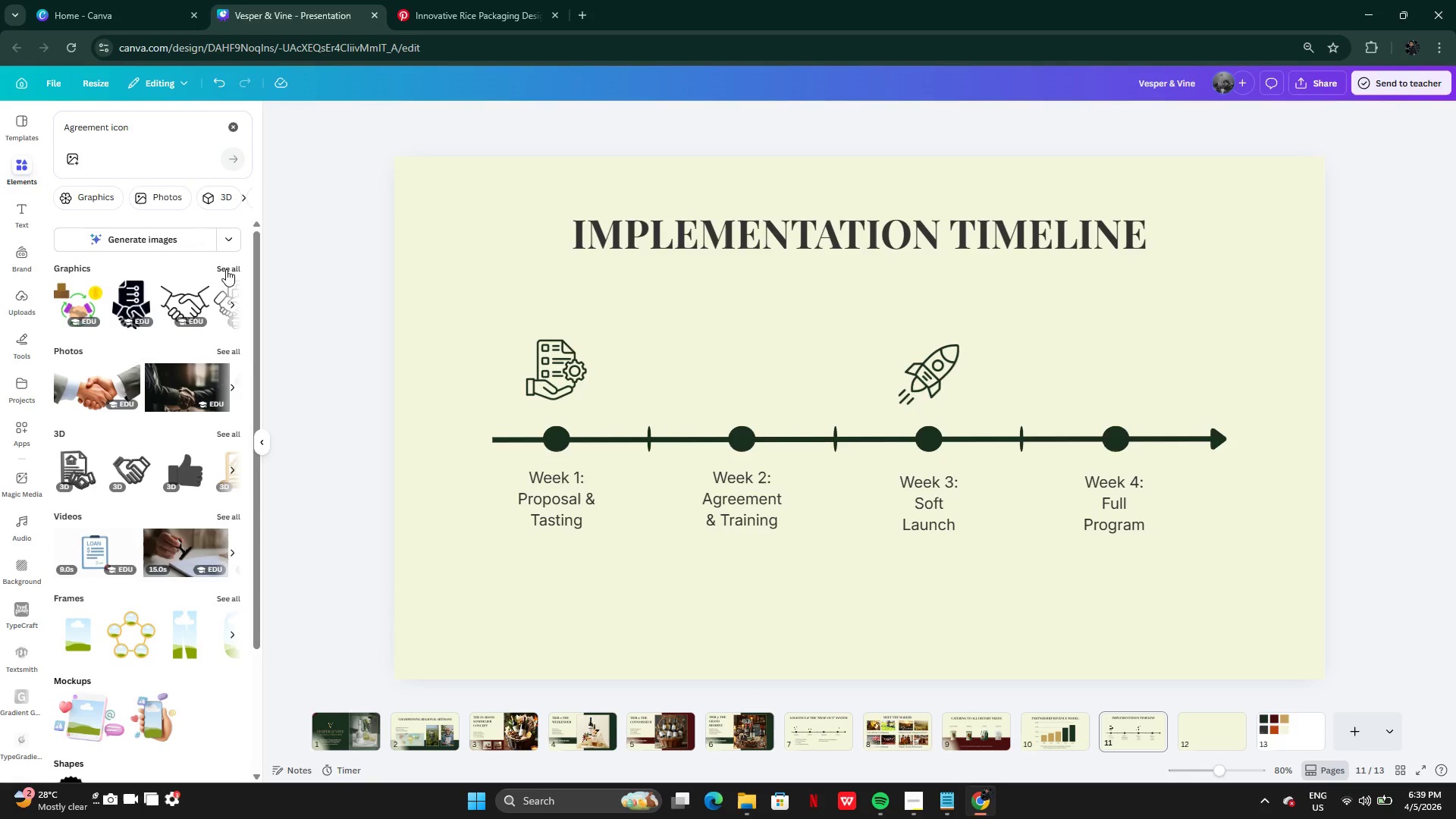 
left_click([226, 268])
 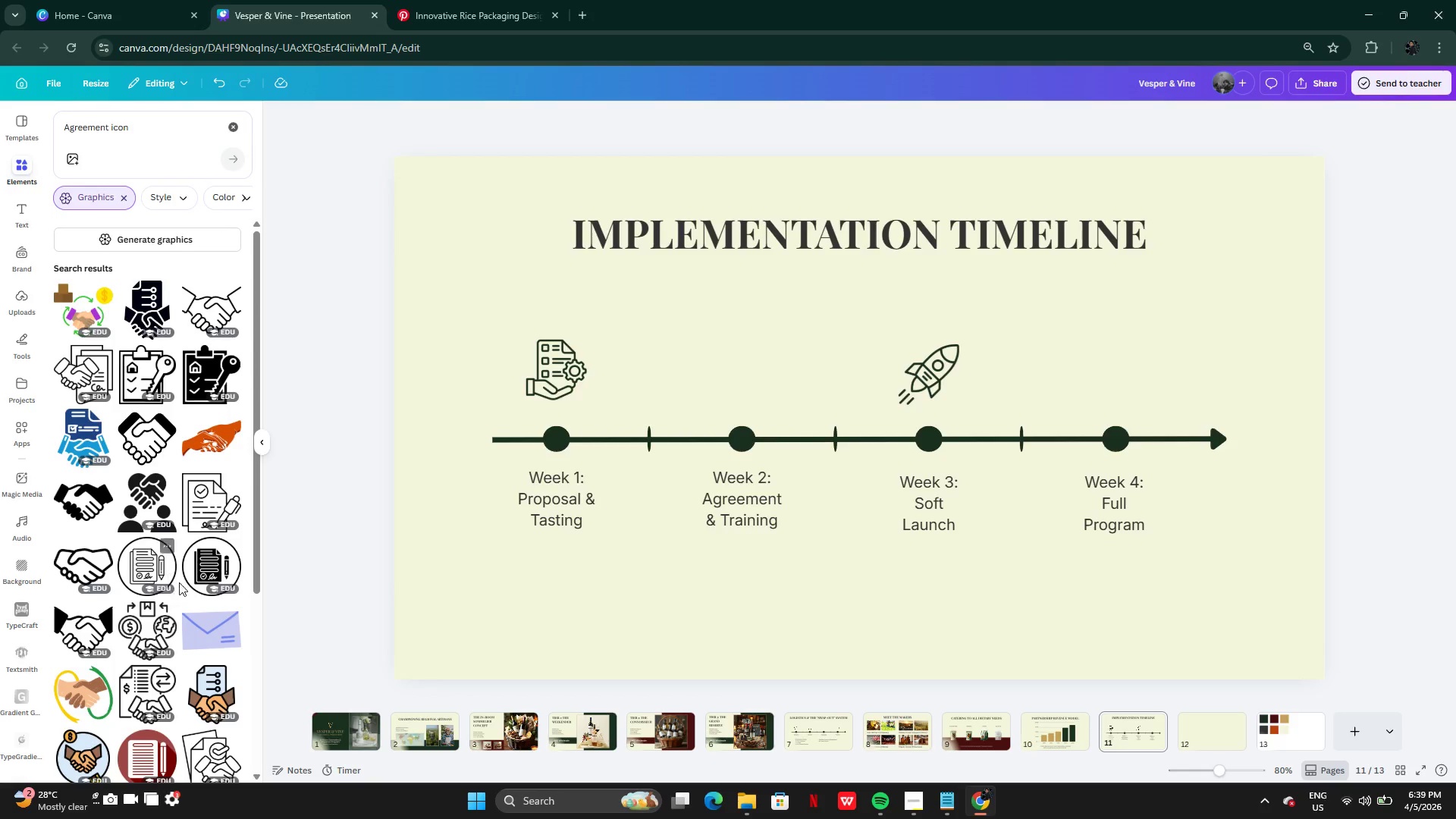 
mouse_move([133, 598])
 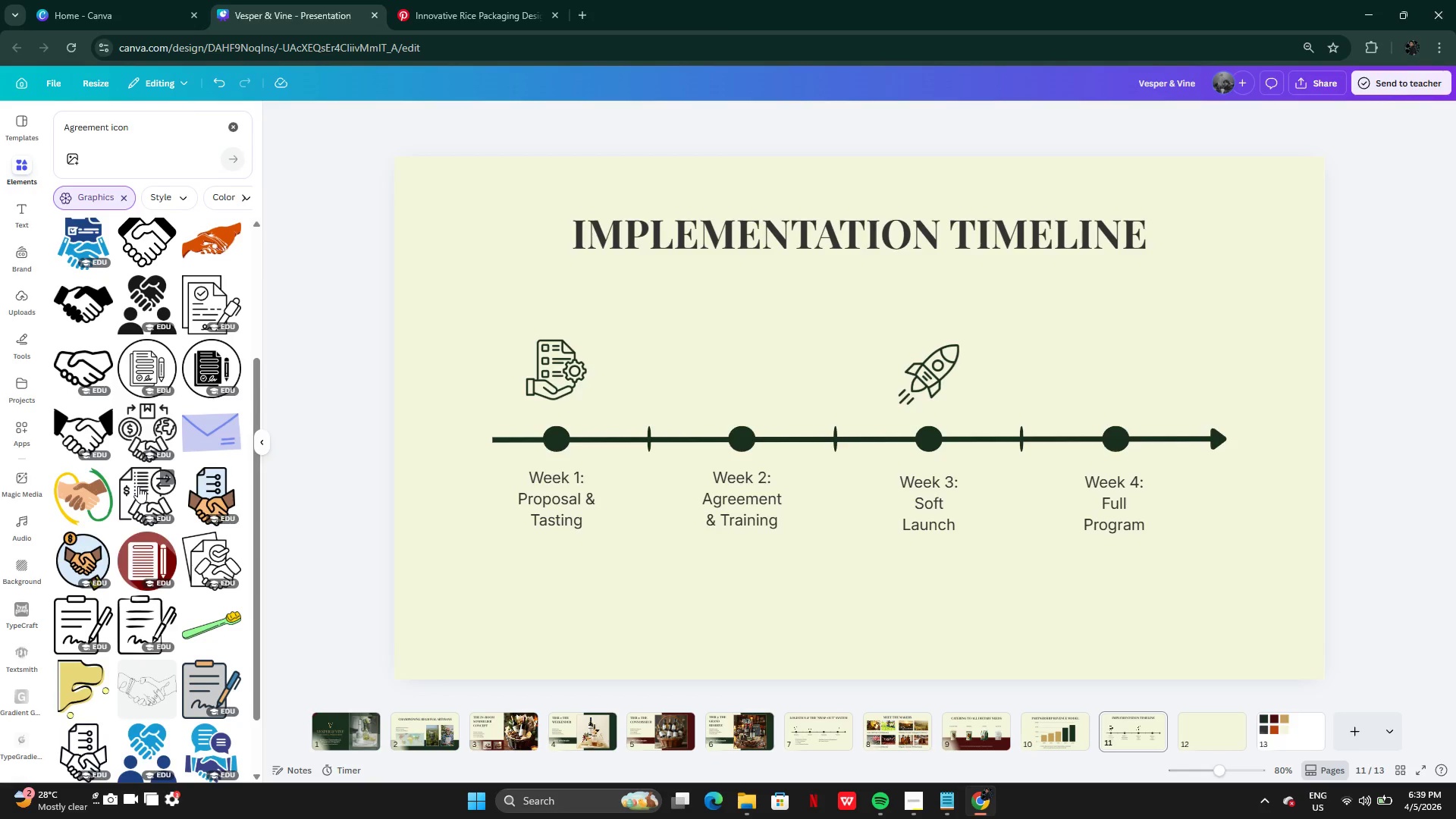 
left_click([83, 747])
 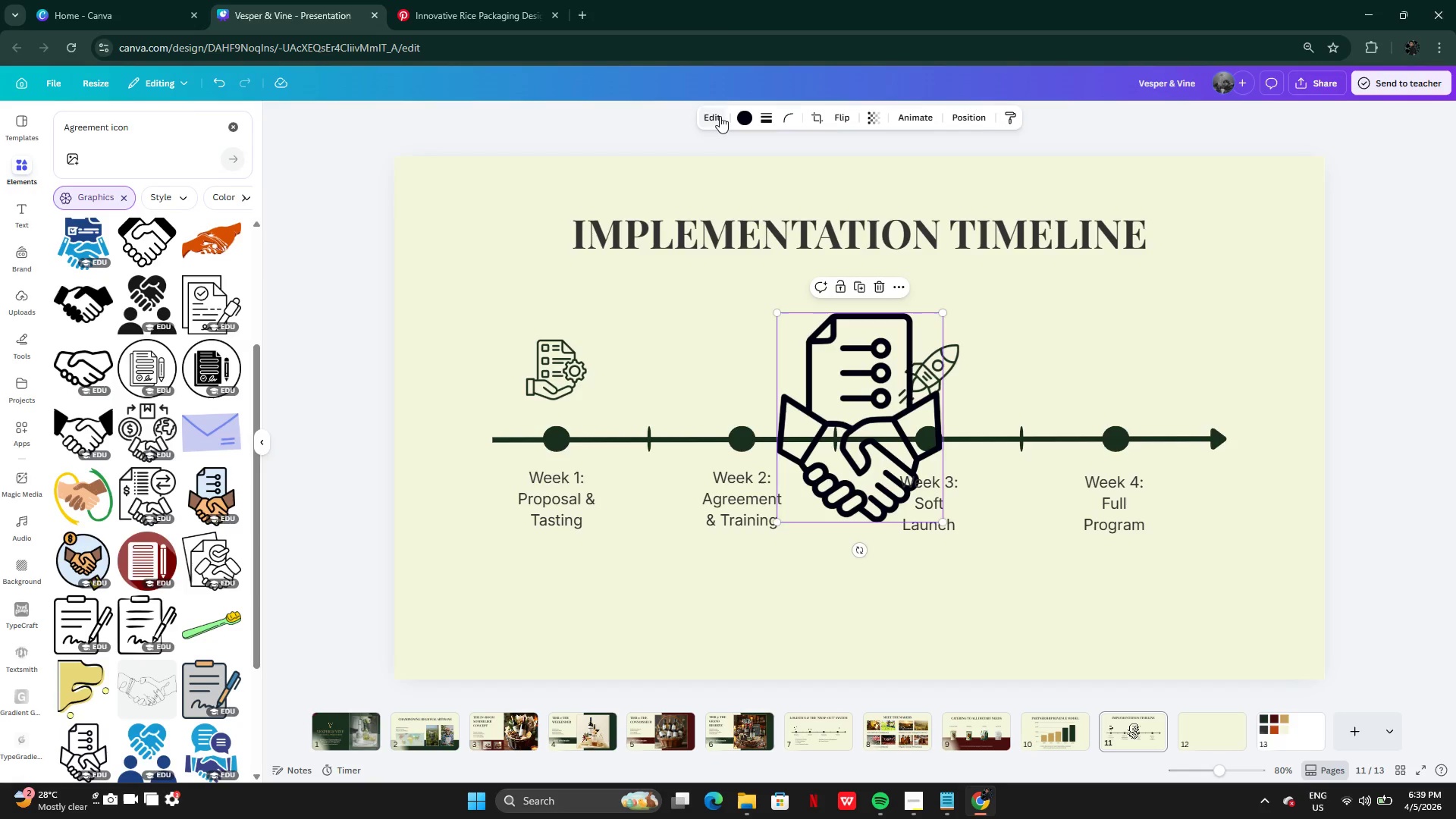 
left_click_drag(start_coordinate=[730, 121], to_coordinate=[722, 121])
 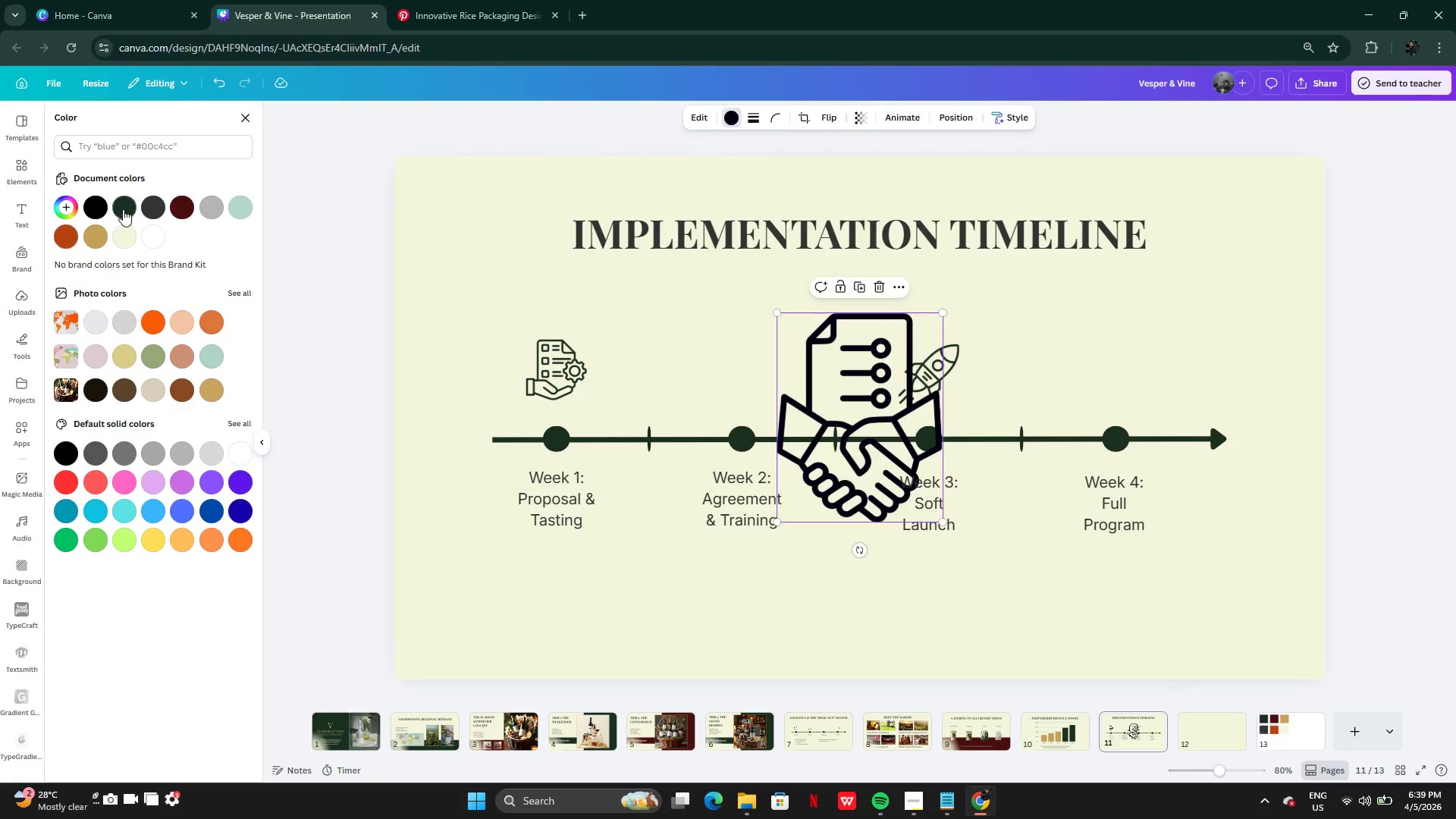 
left_click([127, 208])
 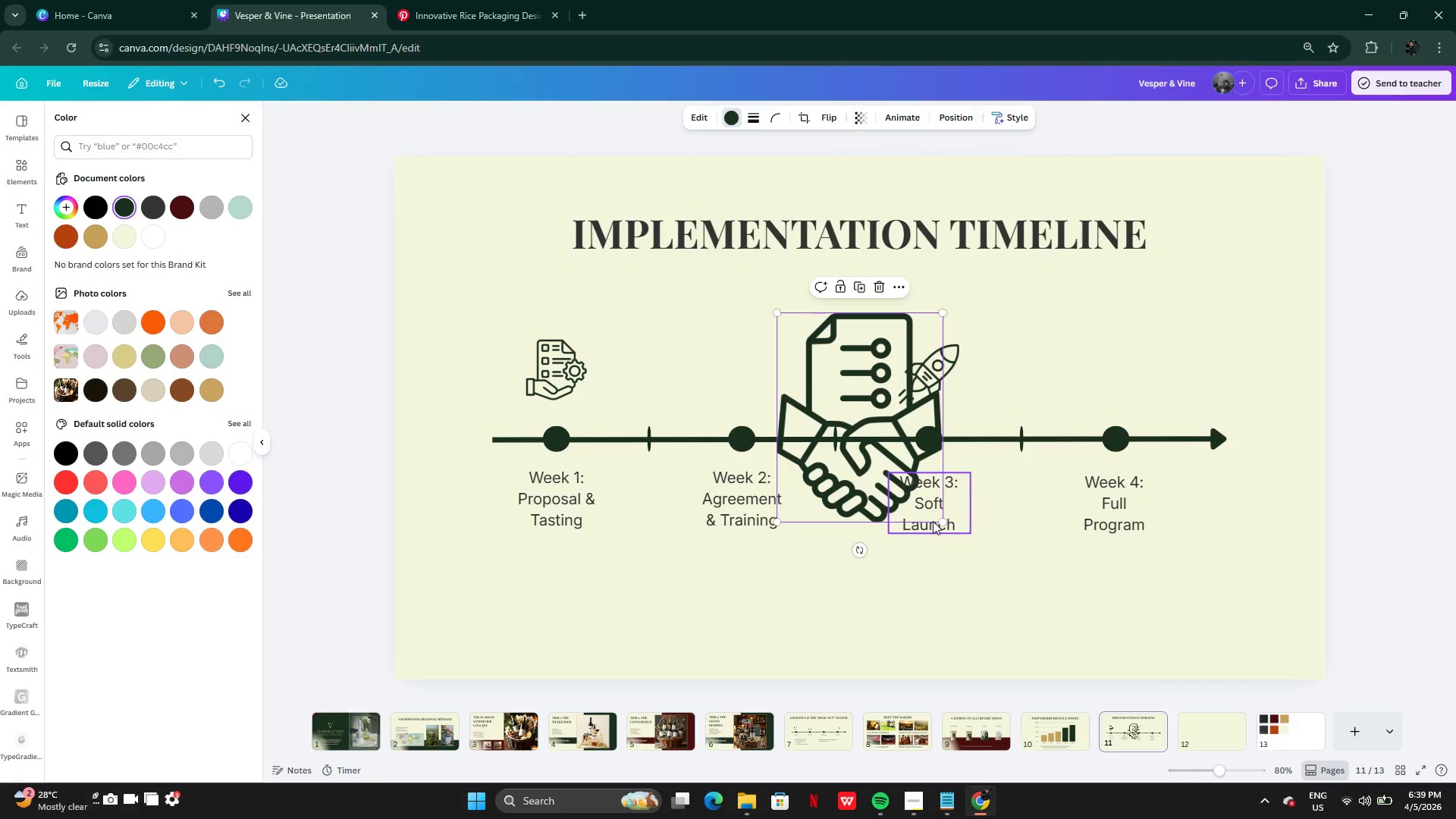 
left_click_drag(start_coordinate=[939, 520], to_coordinate=[806, 430])
 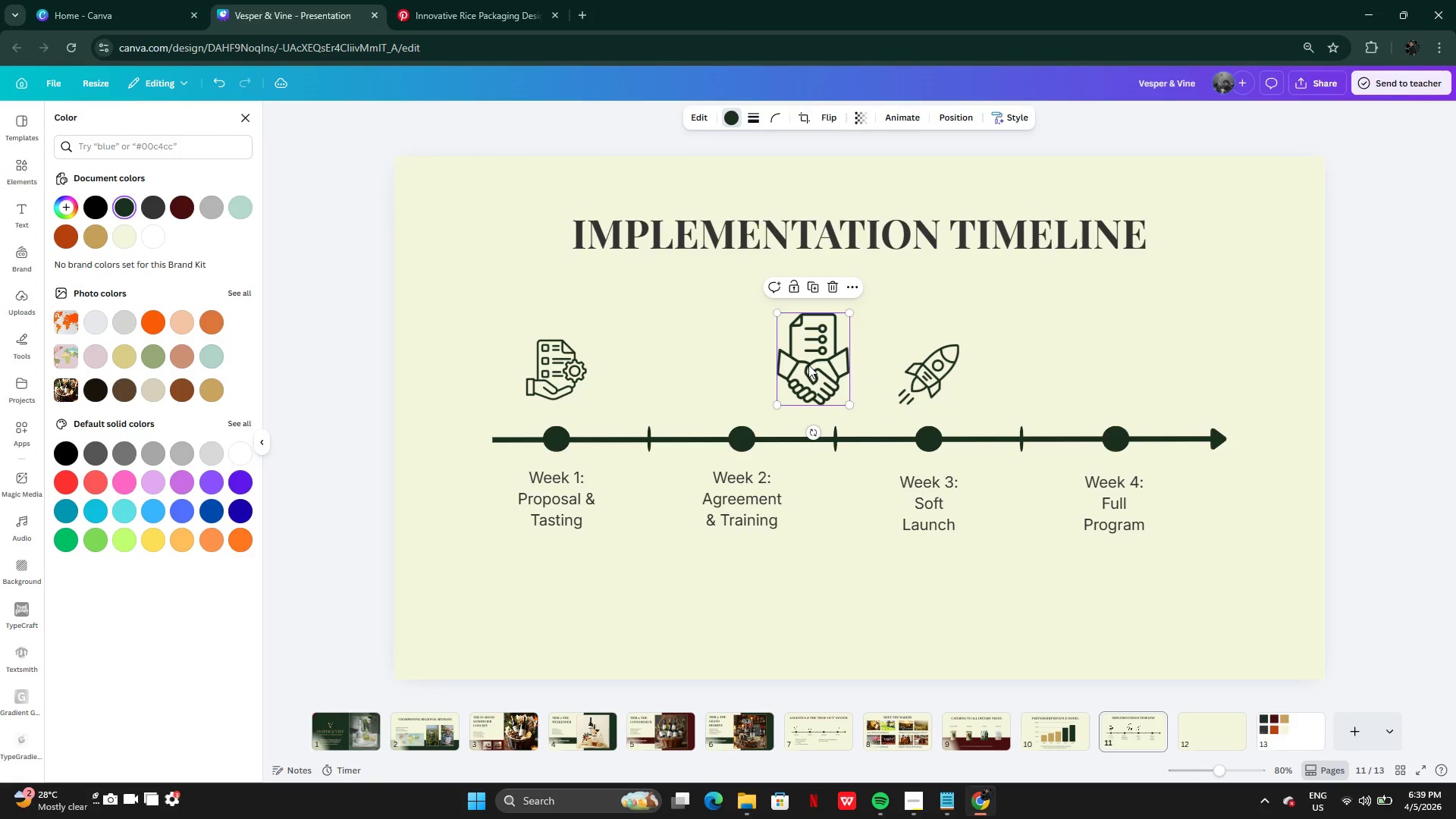 
left_click_drag(start_coordinate=[808, 365], to_coordinate=[735, 360])
 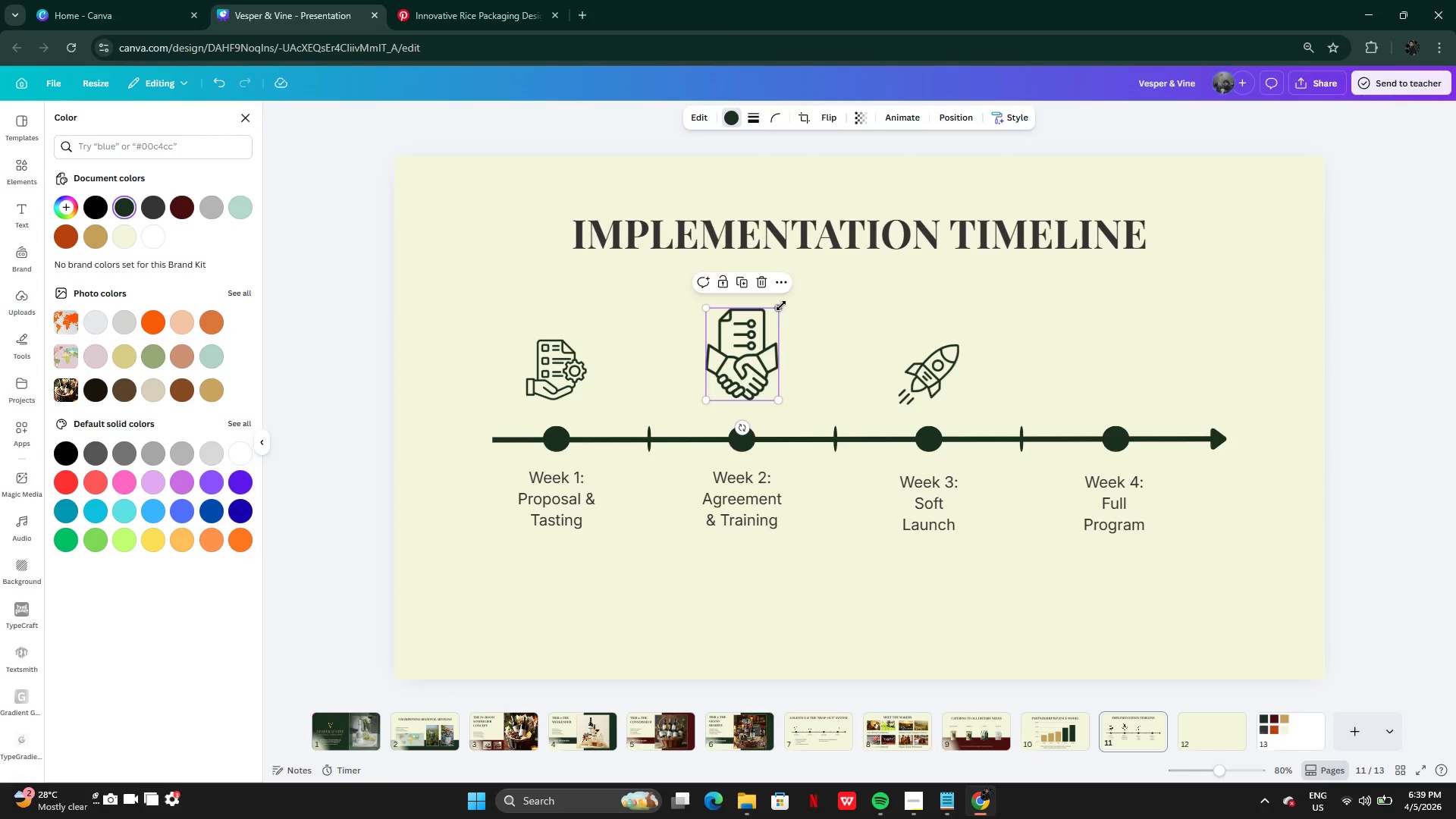 
left_click_drag(start_coordinate=[781, 306], to_coordinate=[756, 328])
 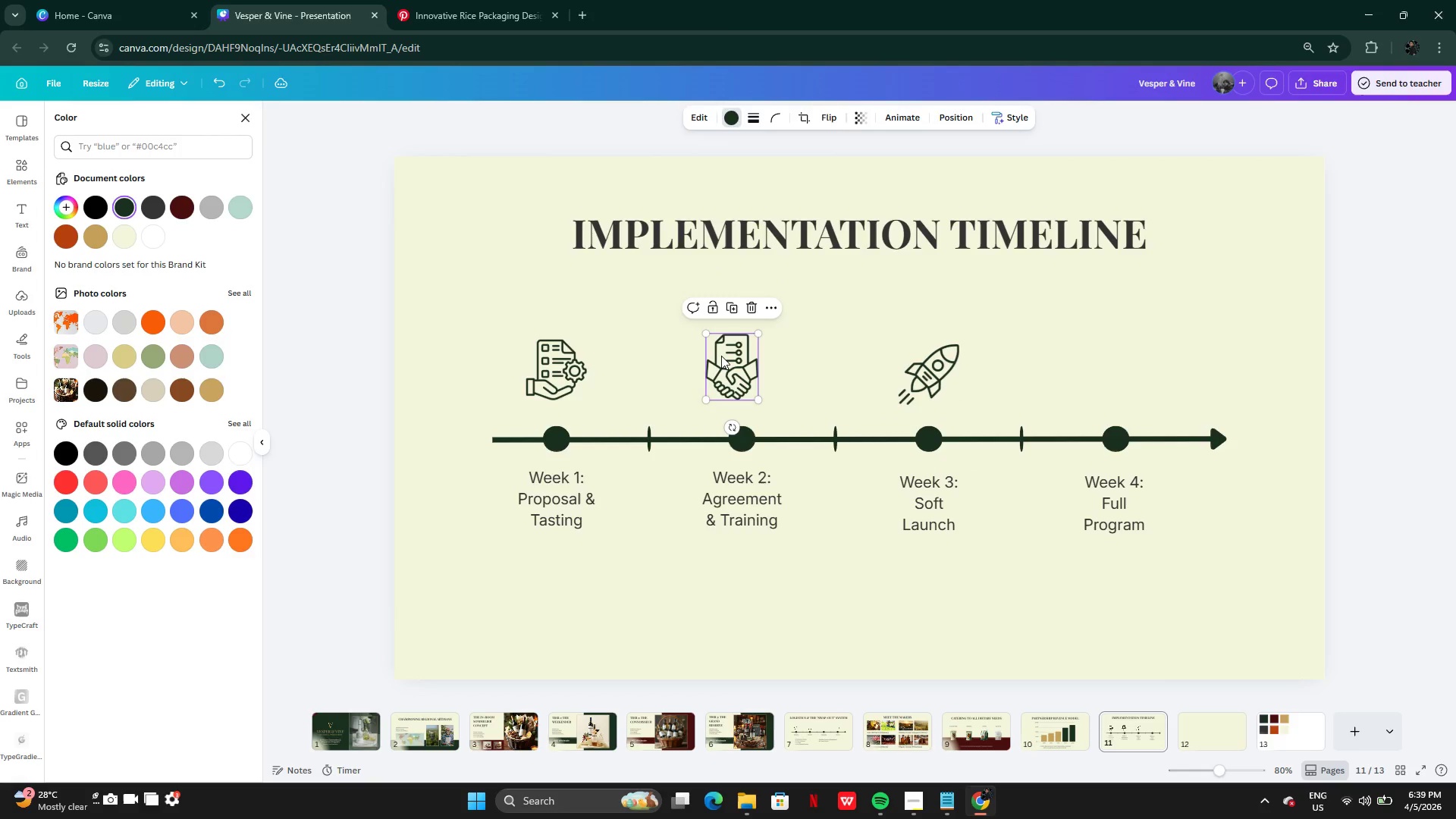 
left_click_drag(start_coordinate=[721, 356], to_coordinate=[730, 357])
 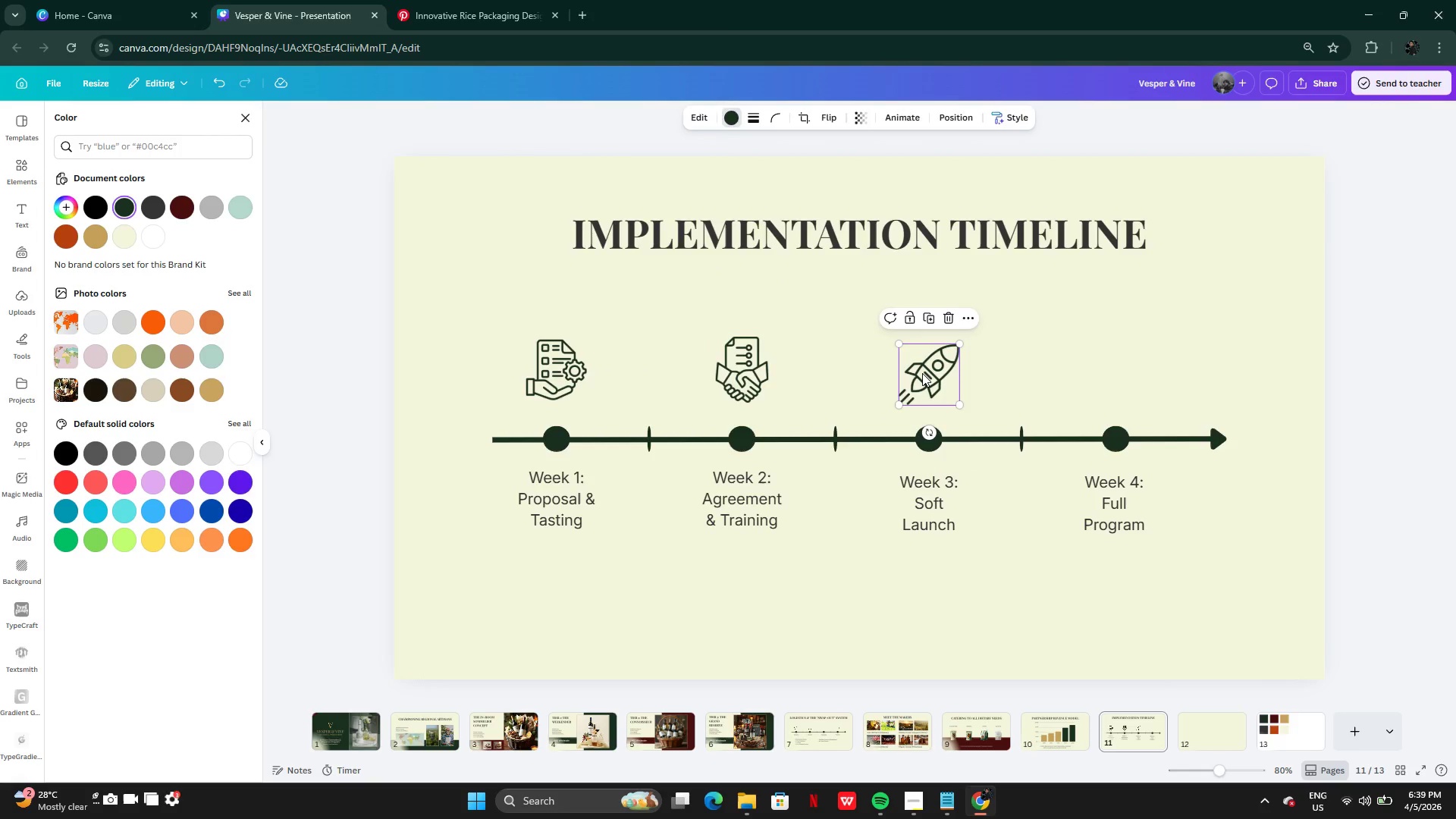 
left_click_drag(start_coordinate=[922, 373], to_coordinate=[922, 367])
 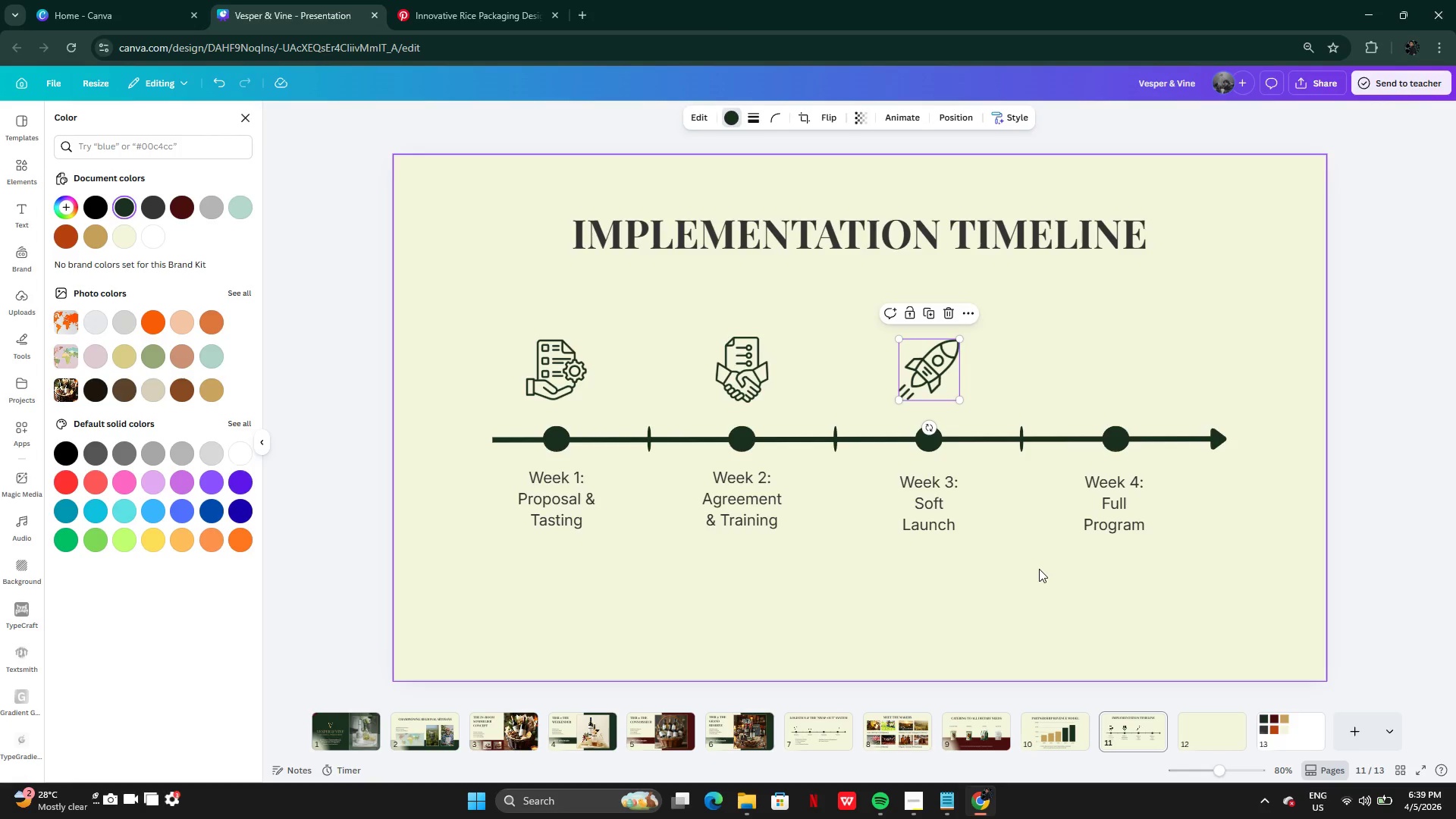 
left_click([1039, 569])
 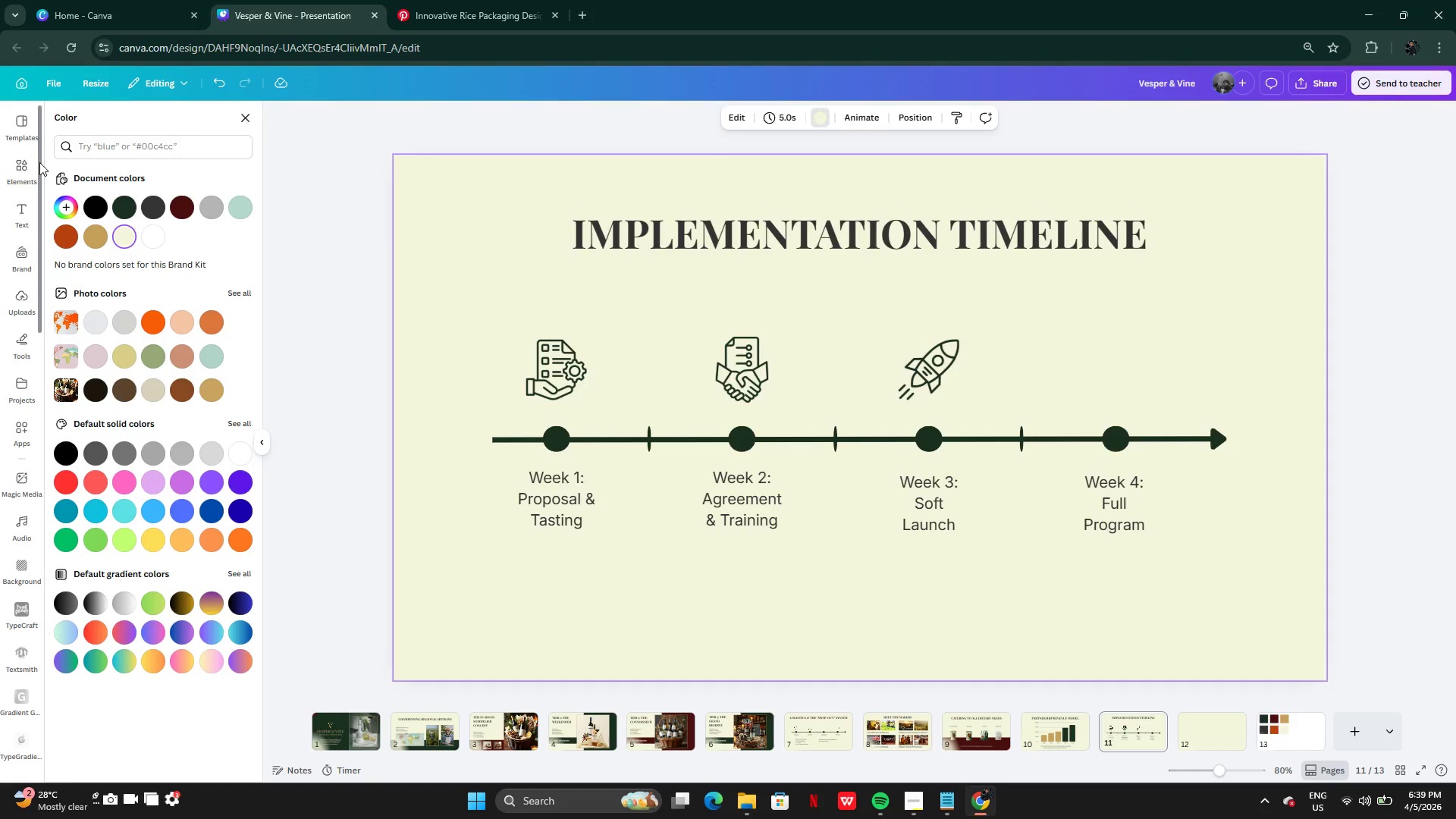 
left_click([17, 166])
 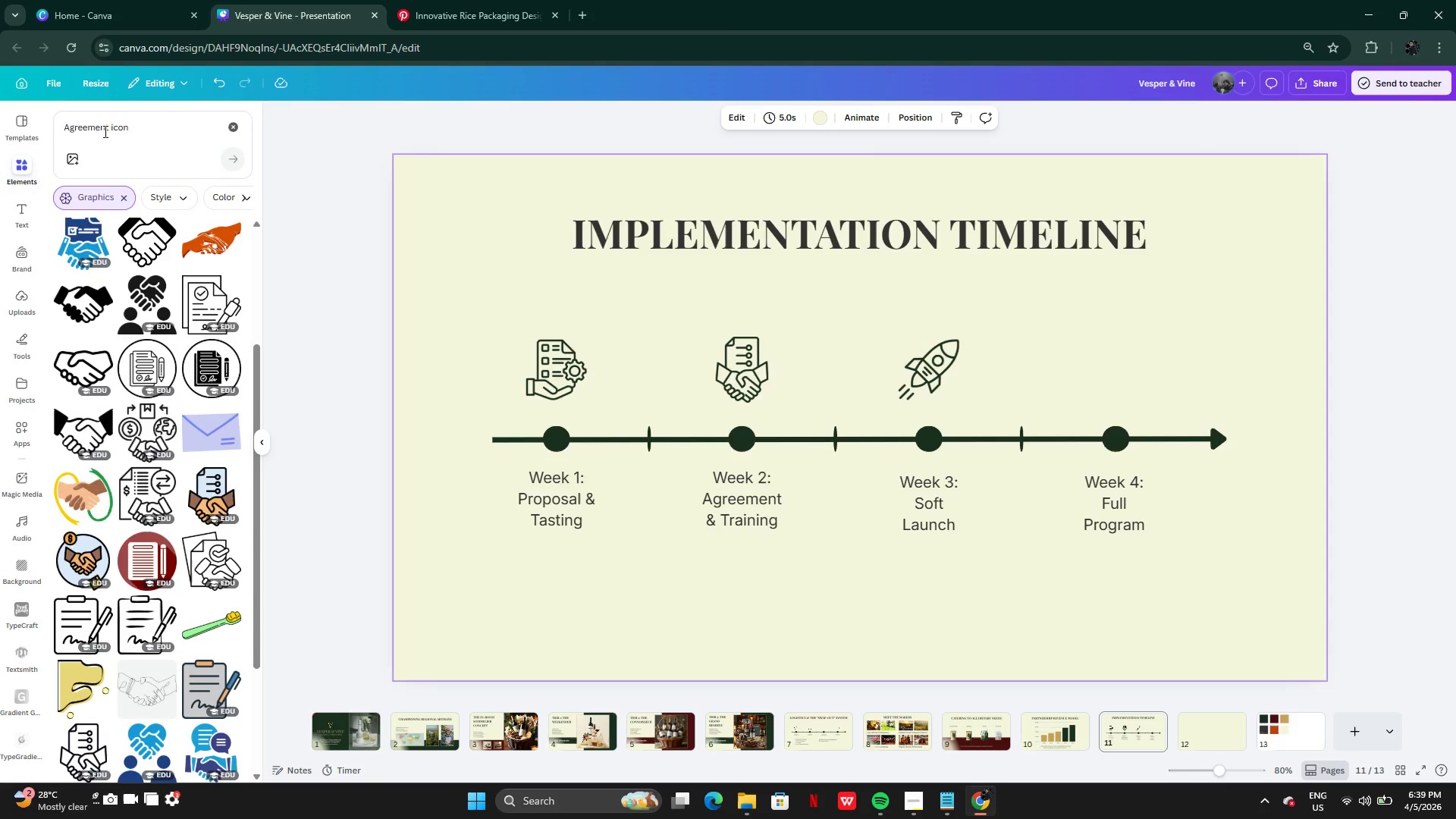 
left_click_drag(start_coordinate=[106, 130], to_coordinate=[30, 126])
 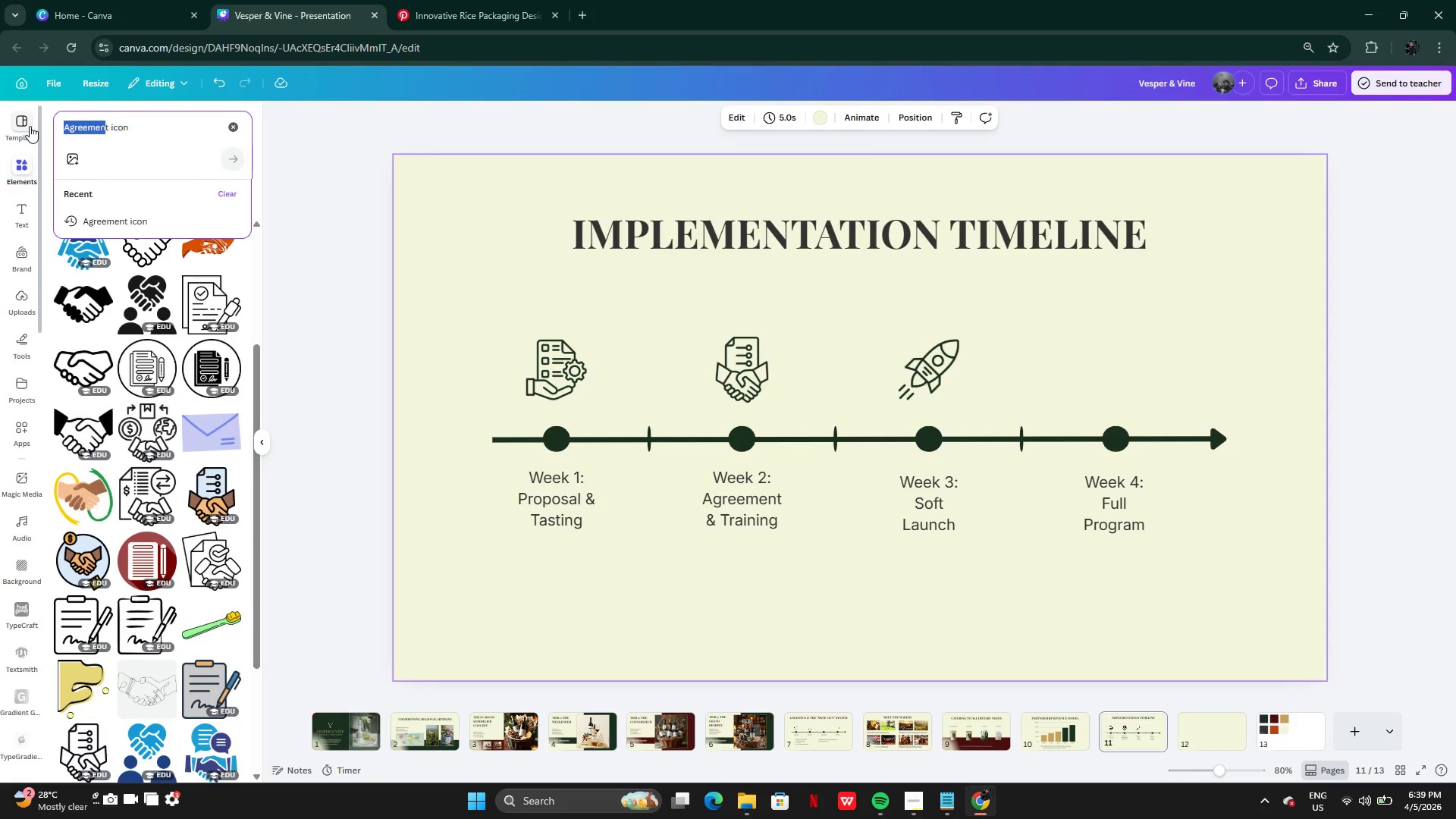 
type(program )
 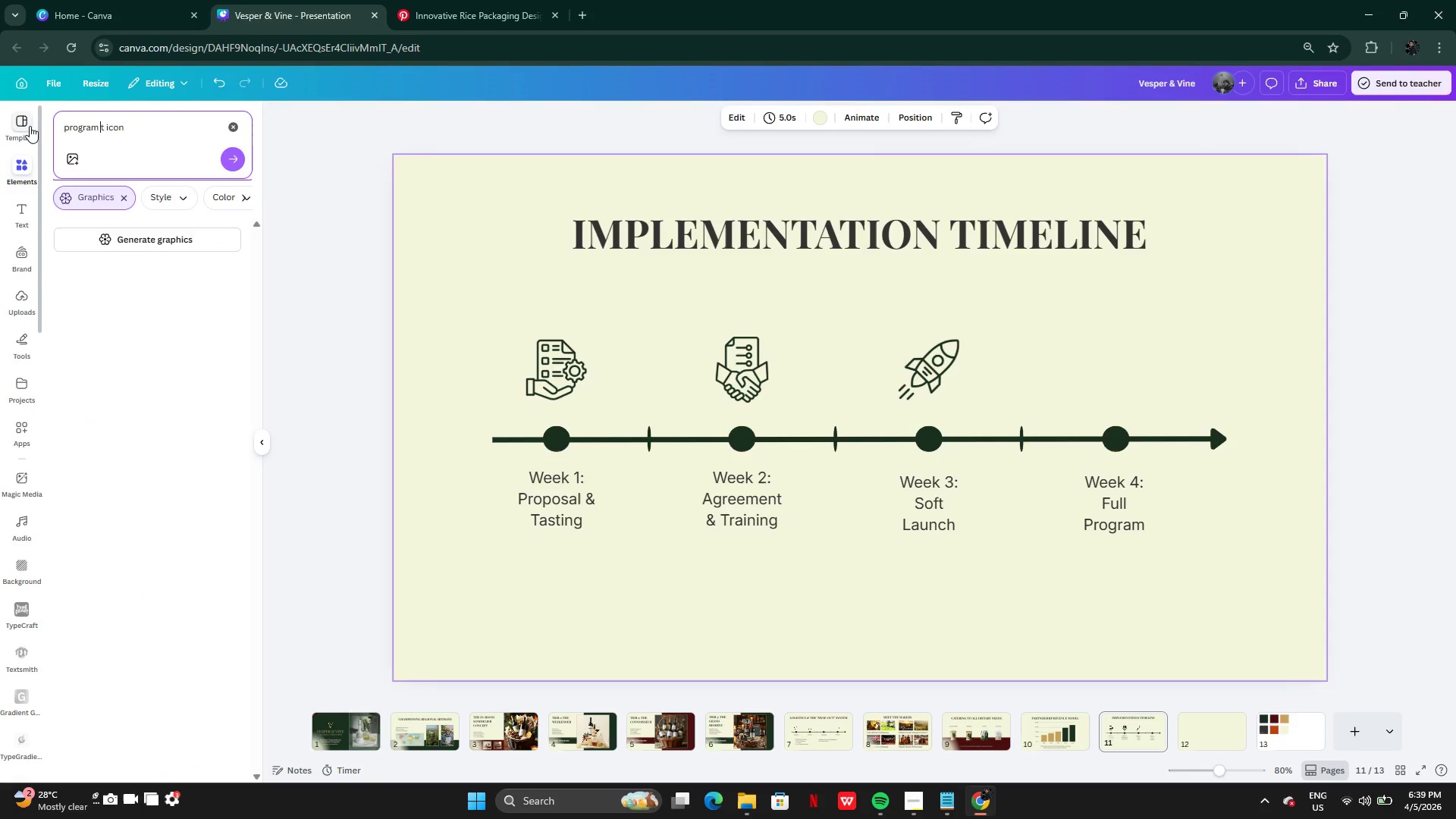 
key(Enter)
 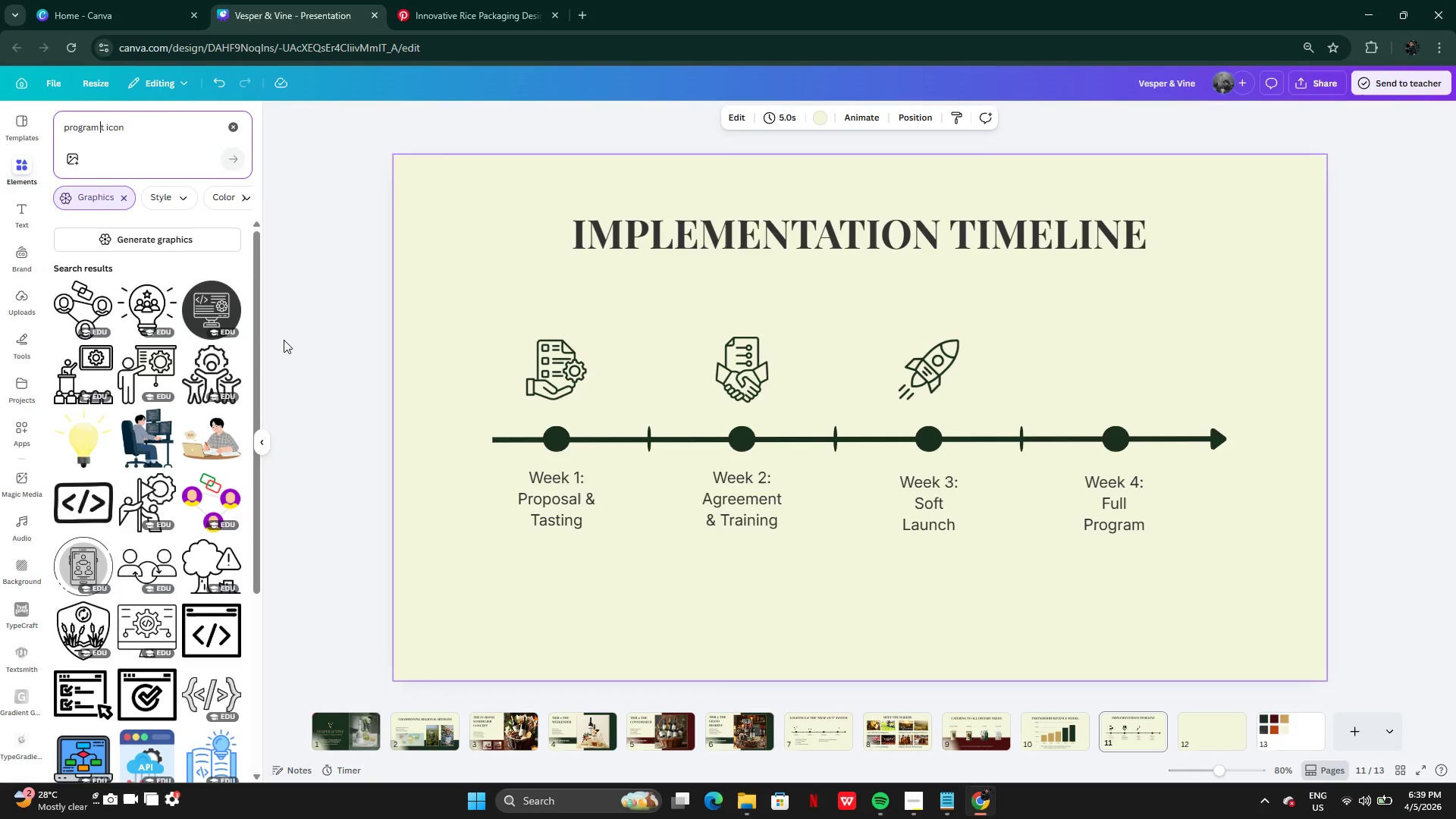 
mouse_move([202, 519])
 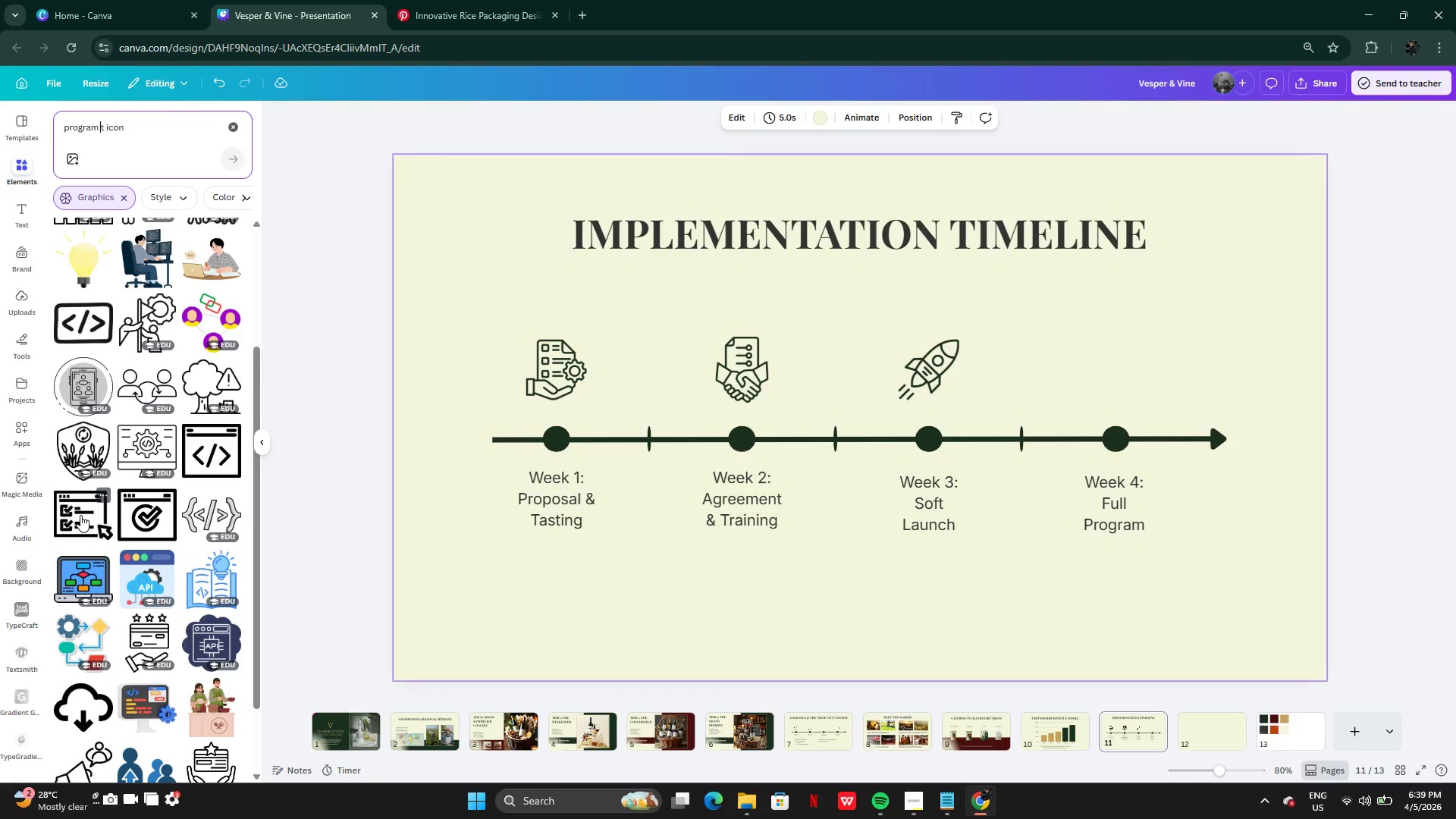 
wait(5.25)
 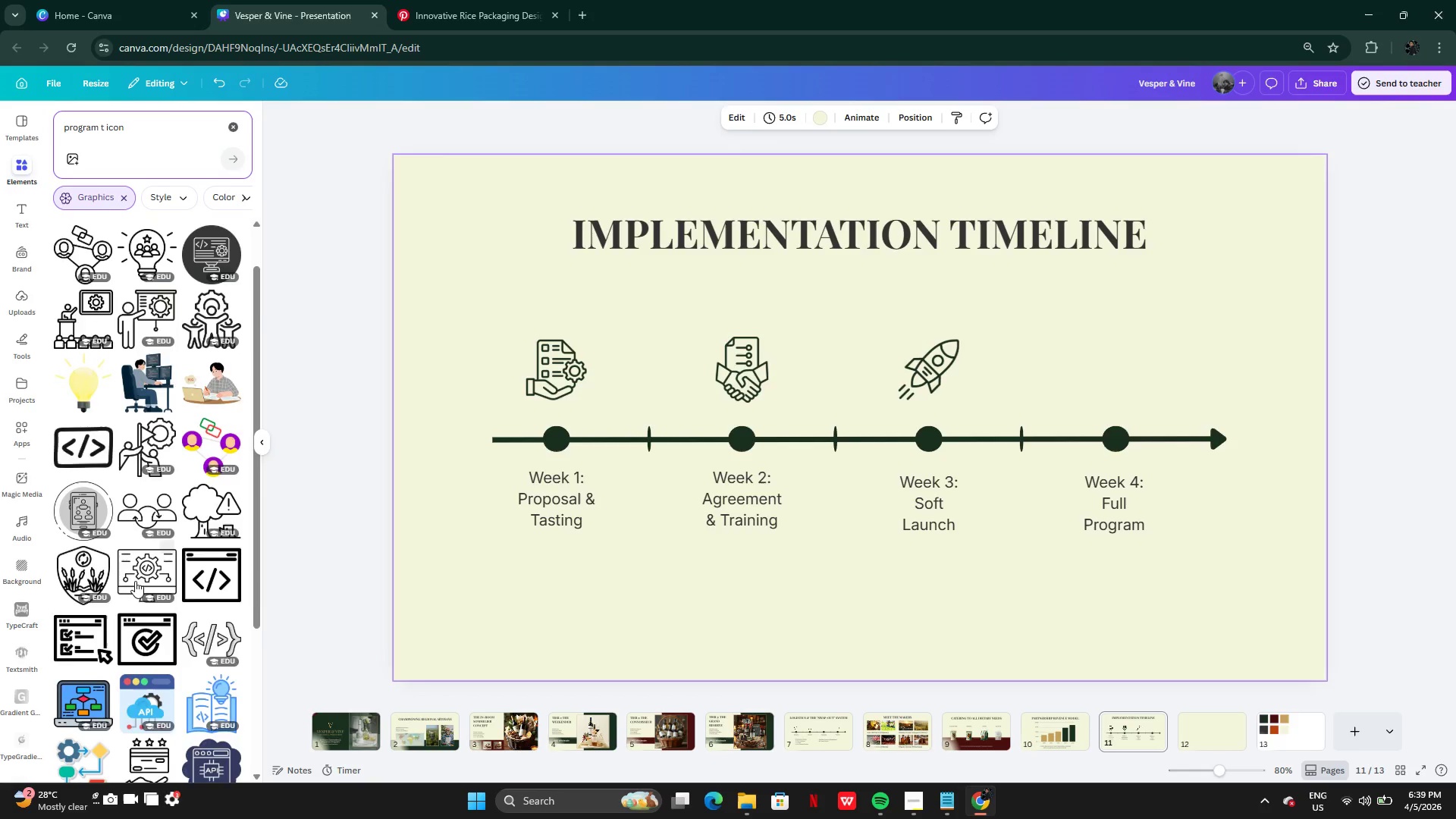 
left_click([143, 515])
 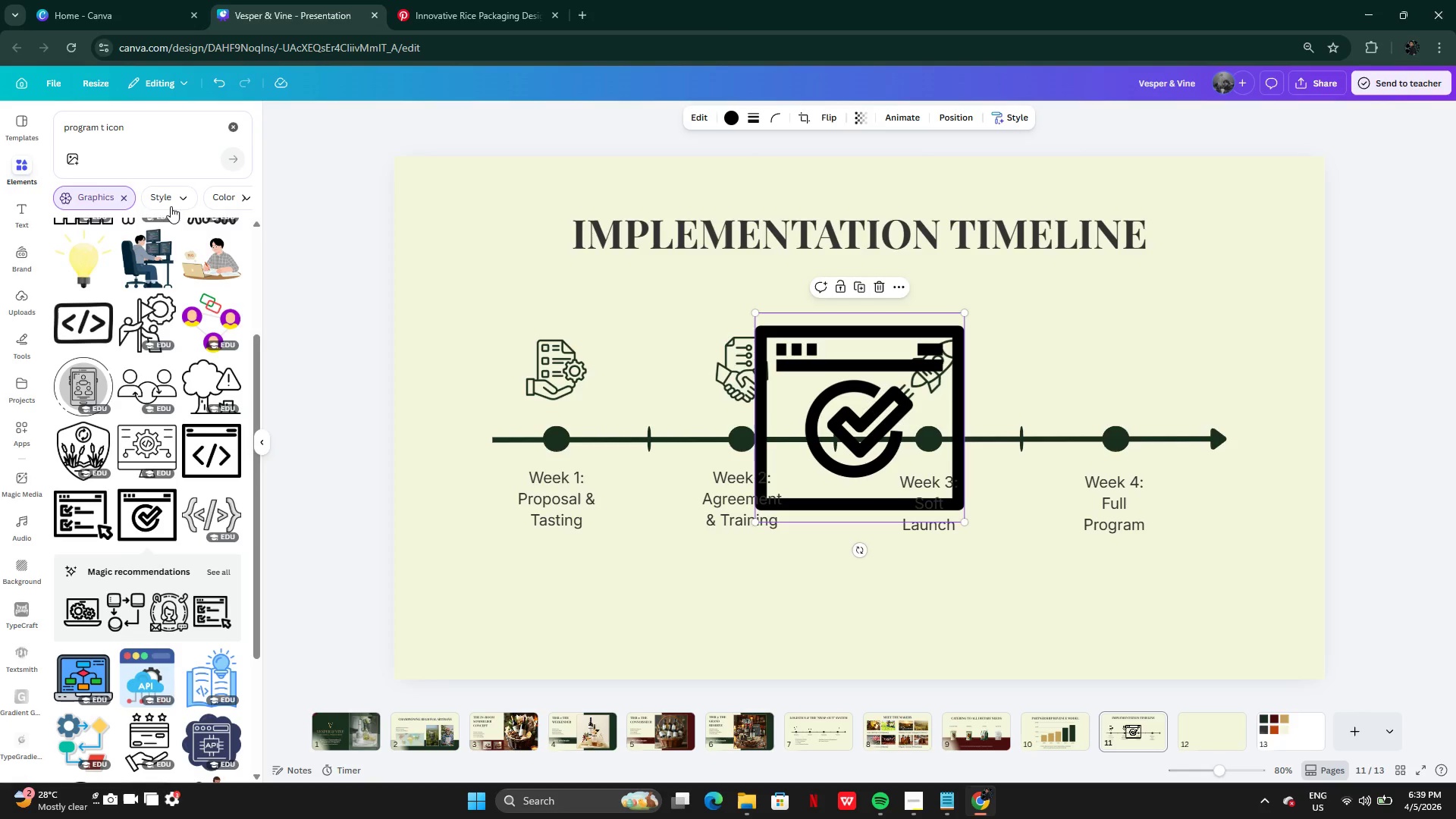 
left_click([733, 118])
 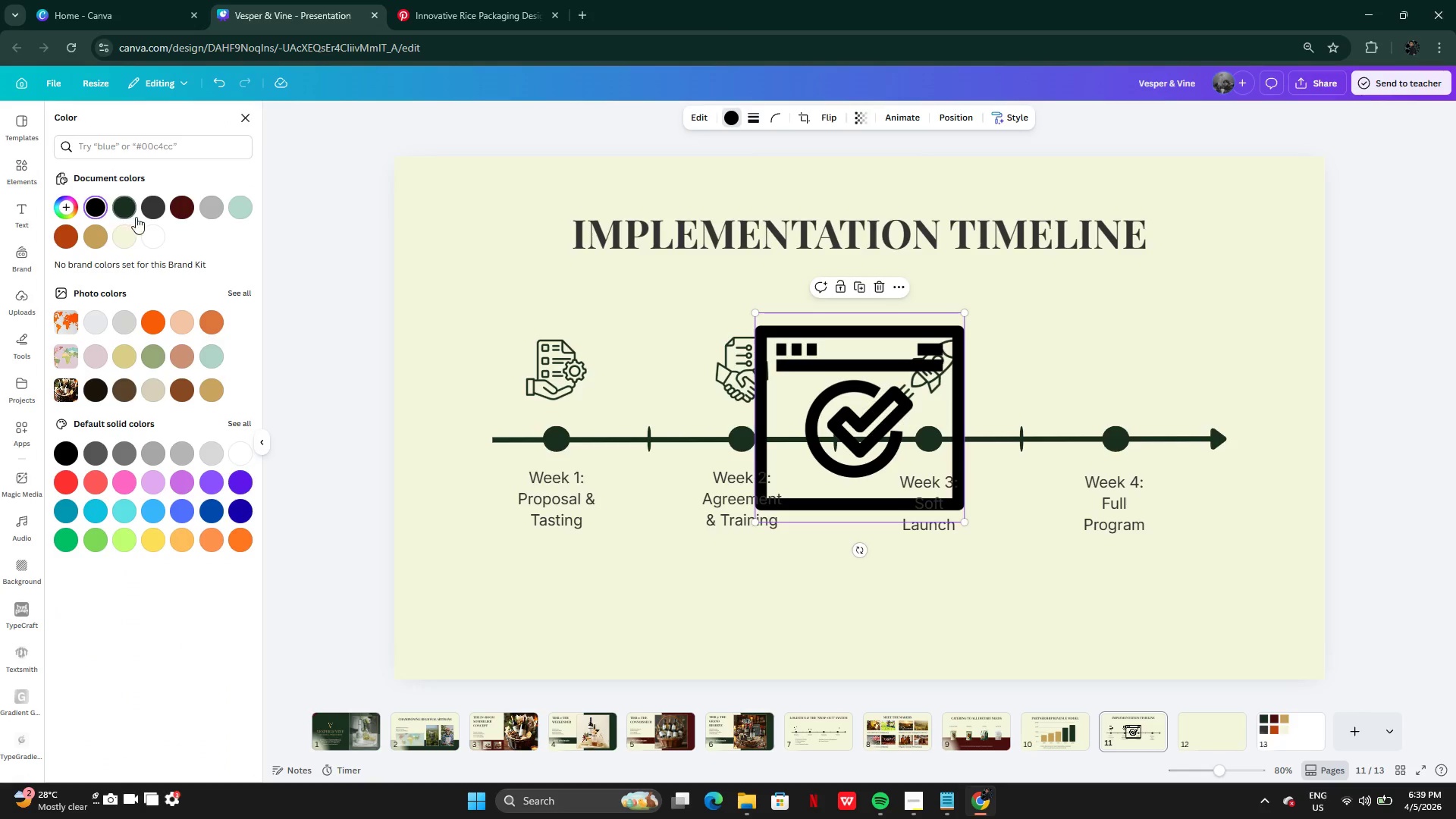 
left_click([135, 210])
 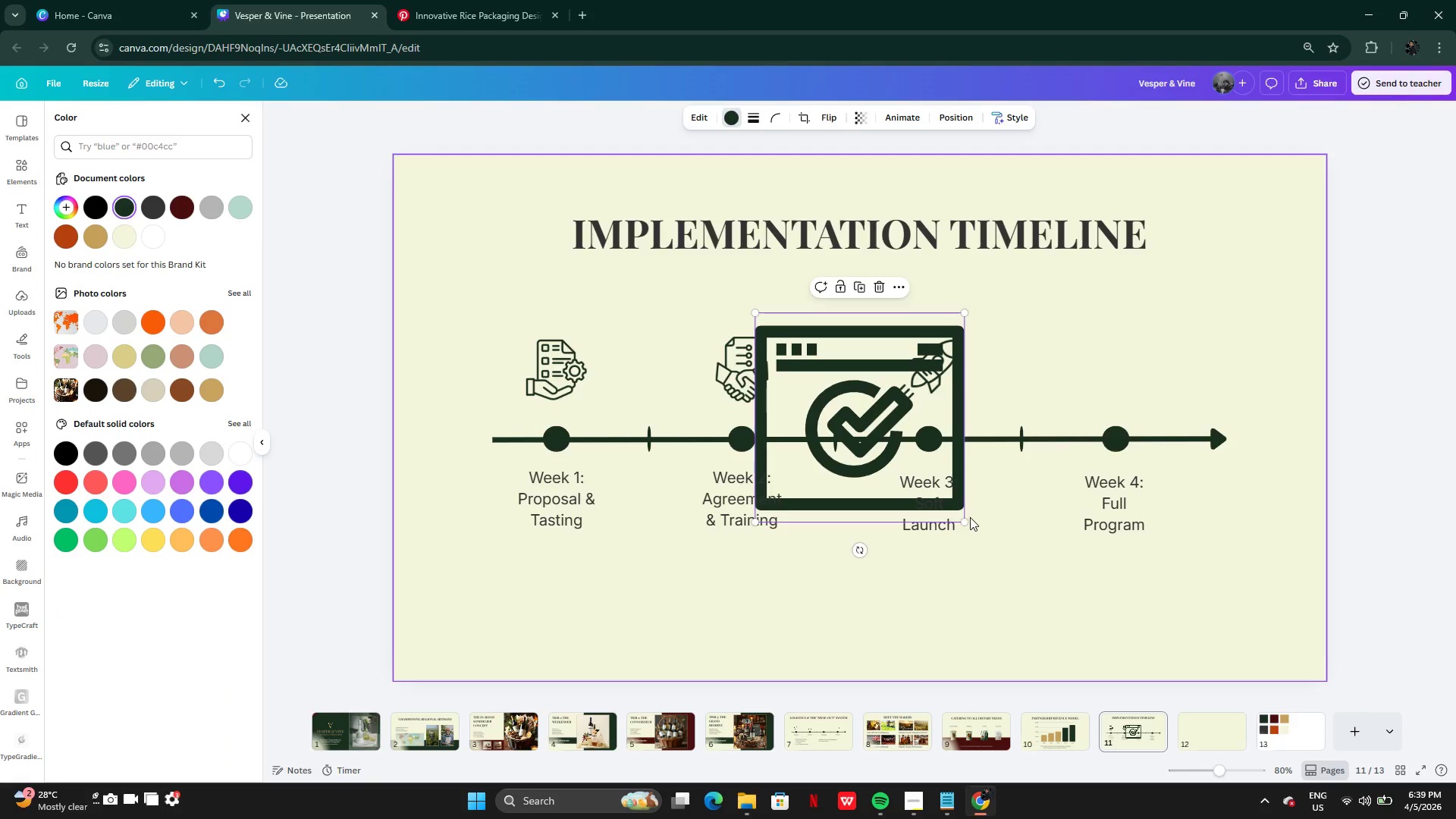 
left_click_drag(start_coordinate=[966, 520], to_coordinate=[808, 384])
 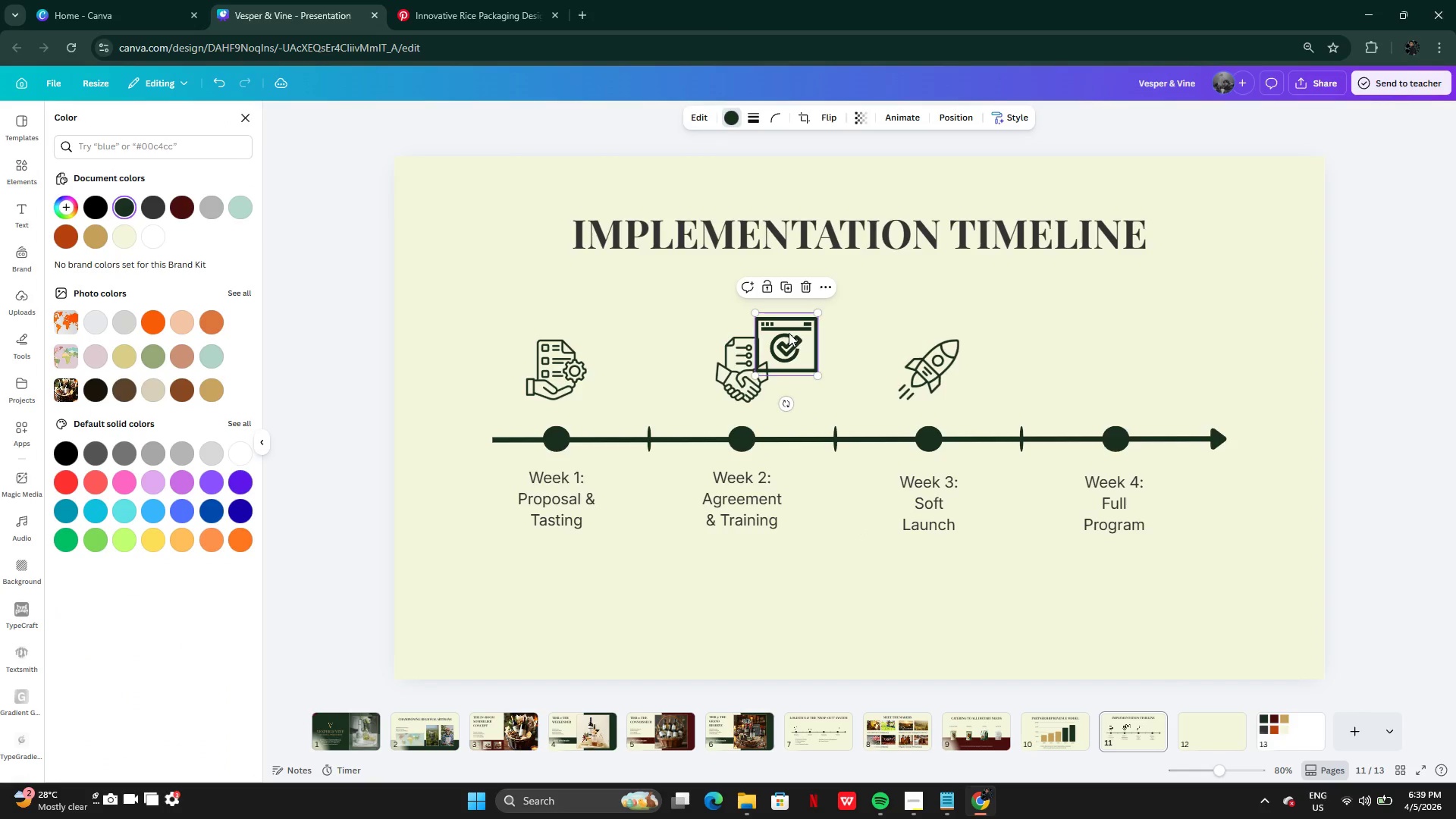 
left_click_drag(start_coordinate=[789, 333], to_coordinate=[1119, 361])
 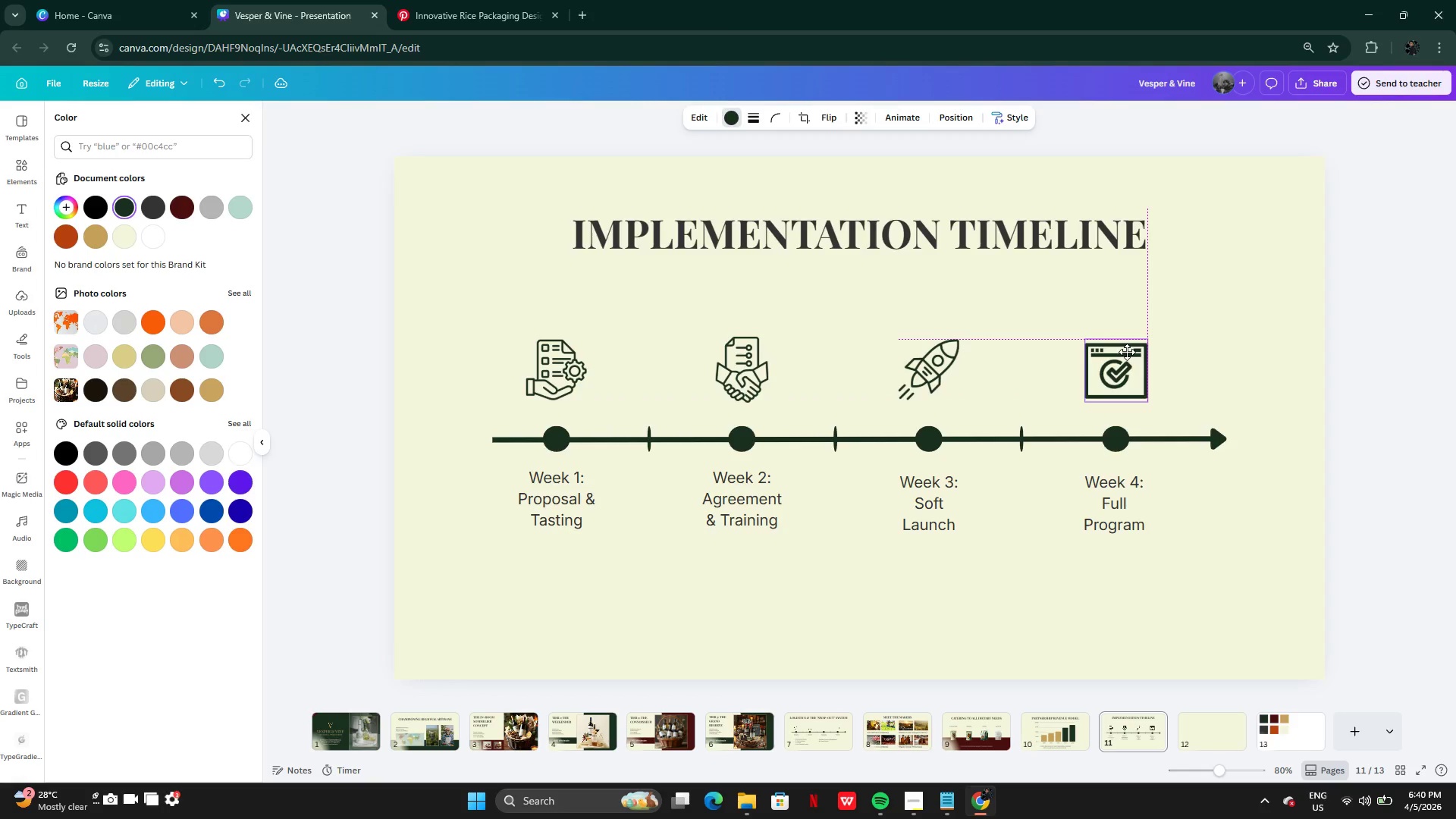 
left_click([1175, 388])
 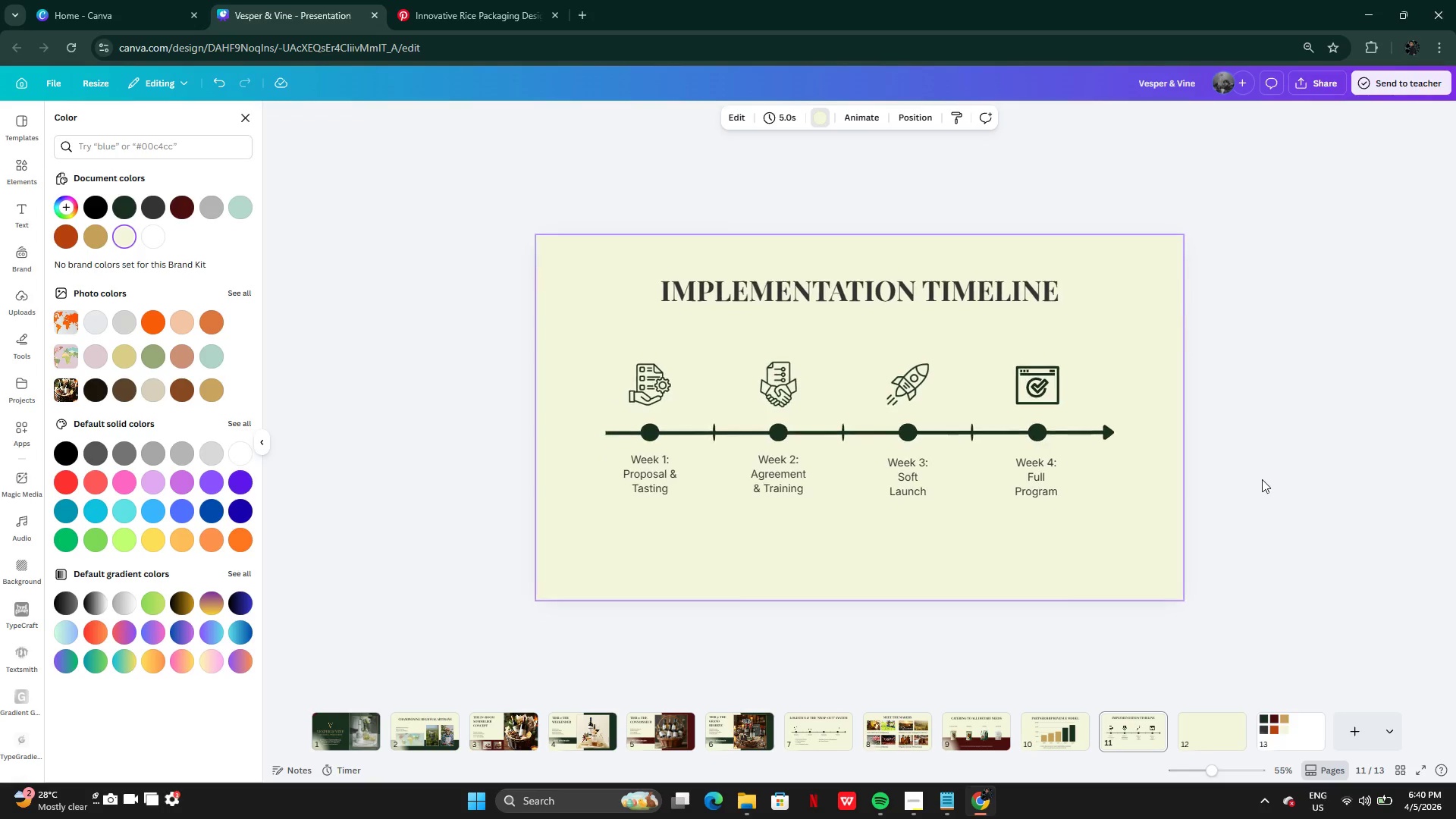 
left_click([1262, 479])
 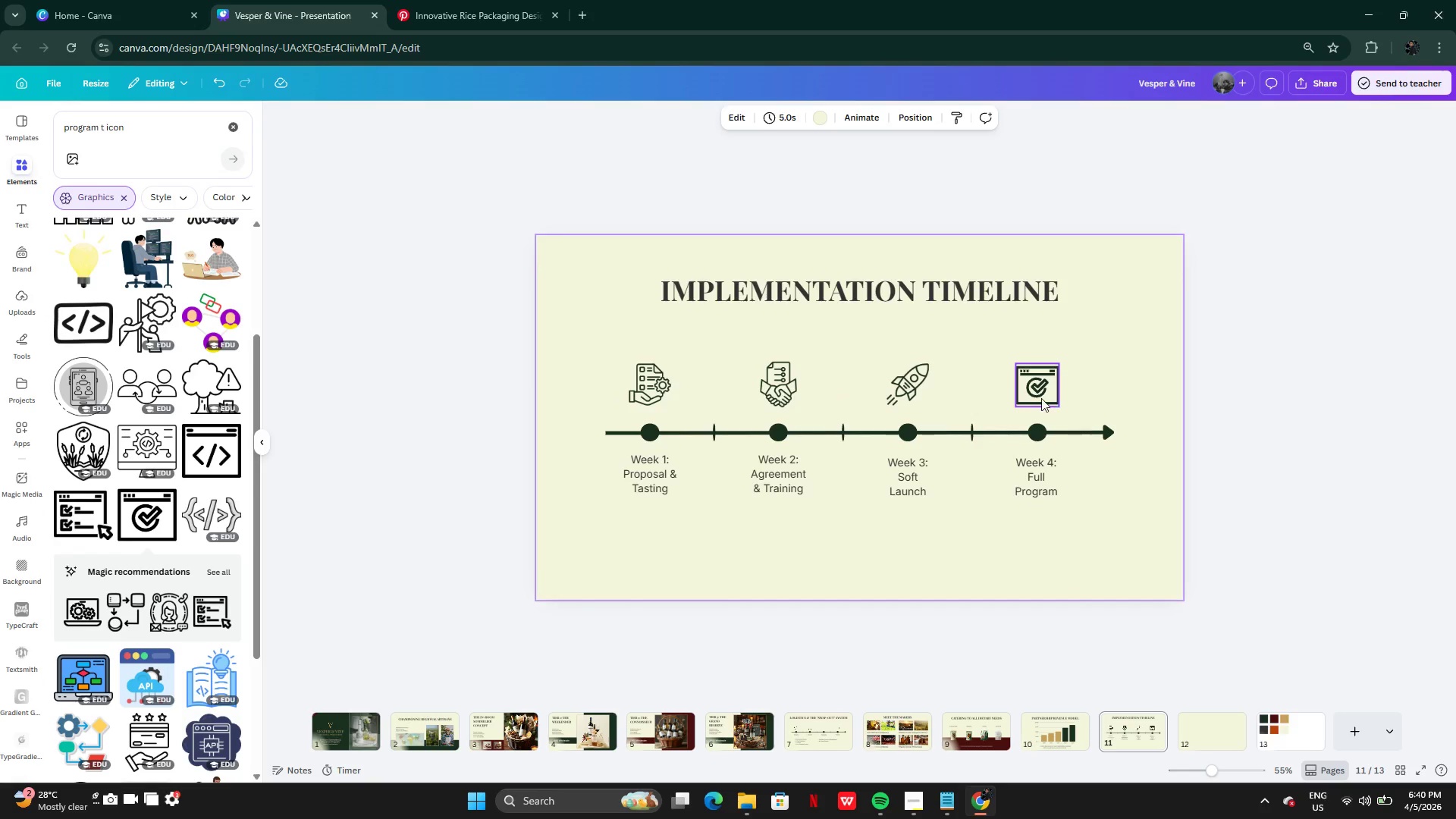 
left_click([1038, 398])
 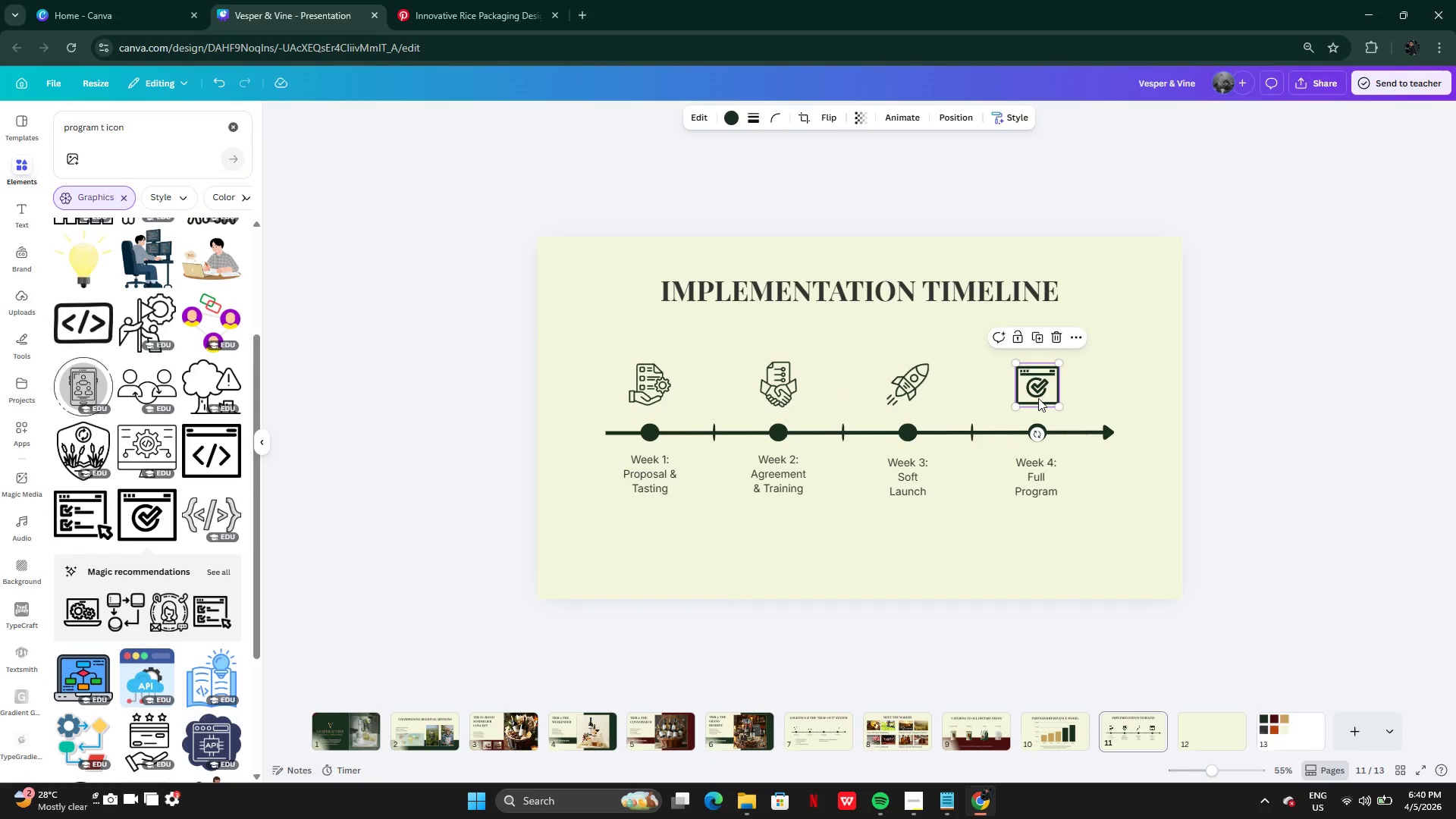 
key(Backspace)
 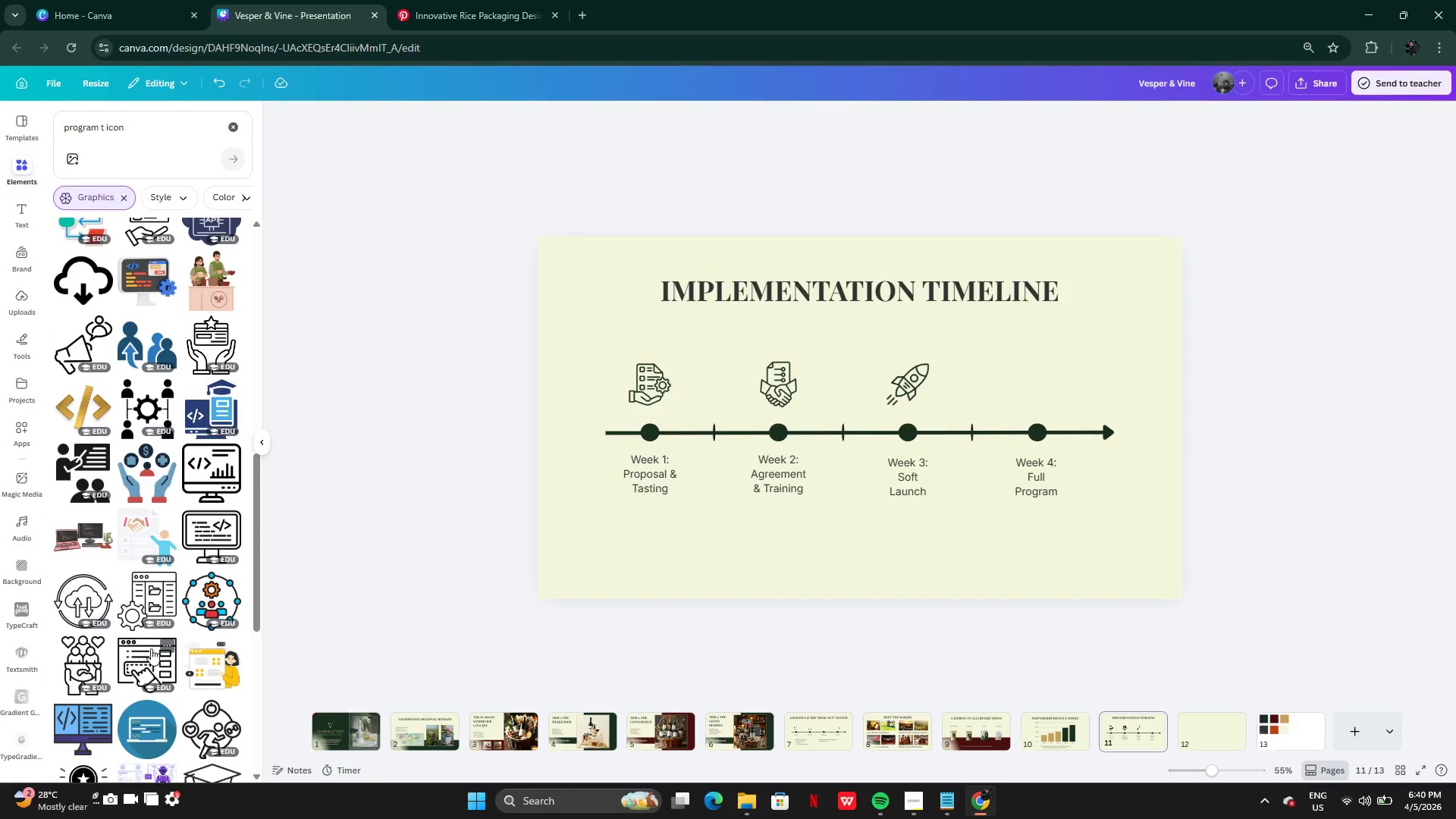 
wait(9.23)
 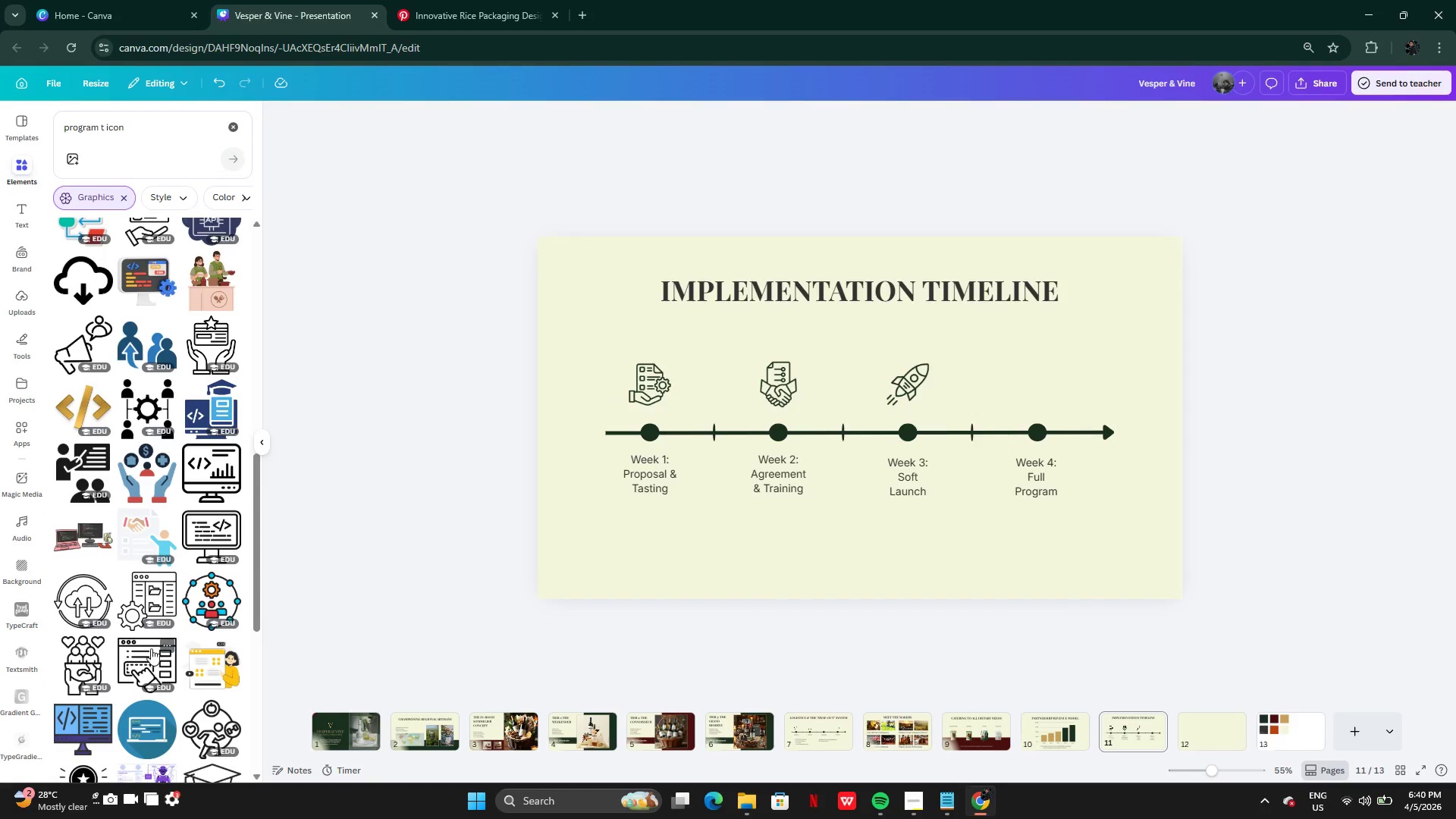 
left_click([164, 502])
 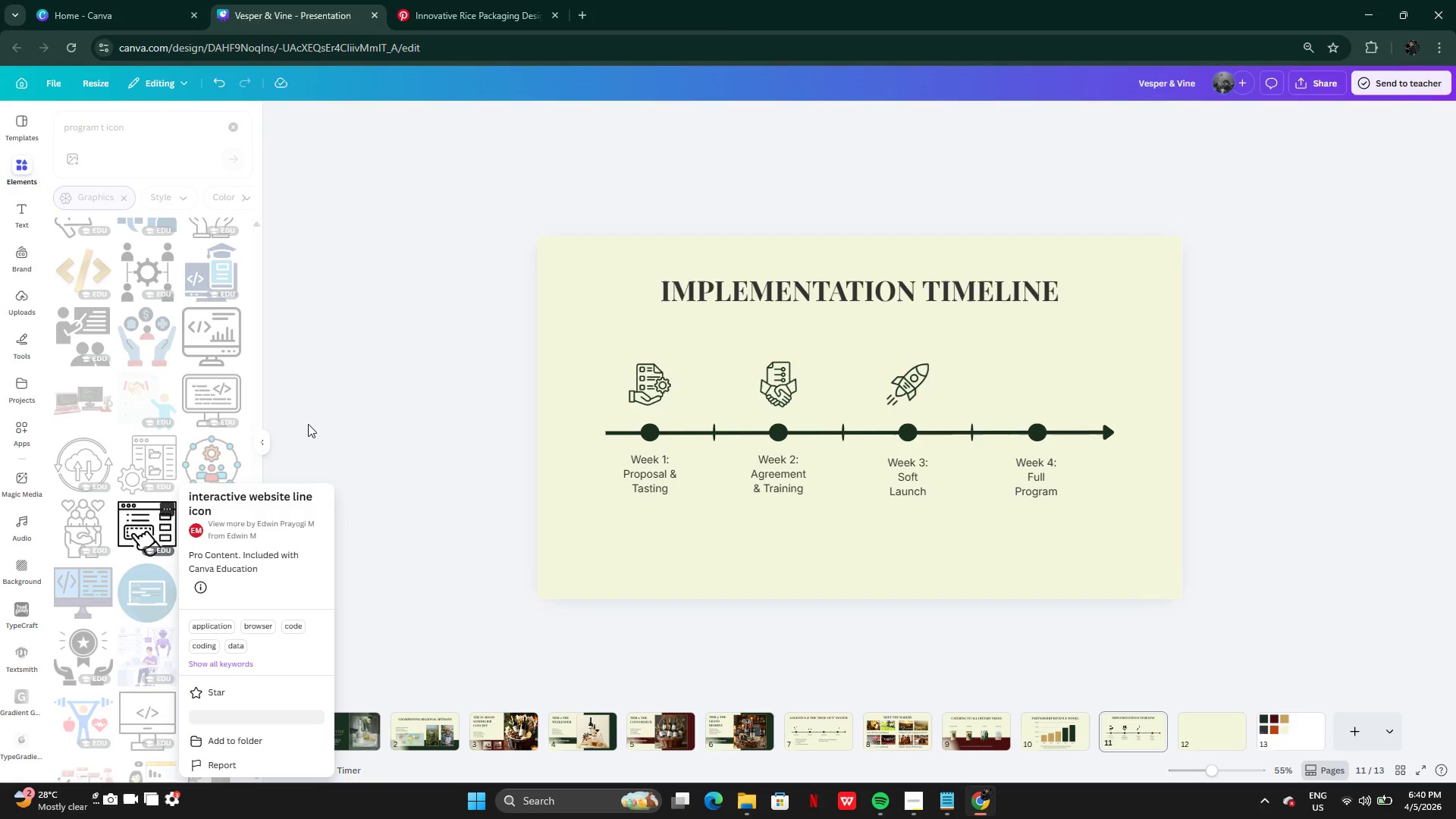 
left_click([343, 402])
 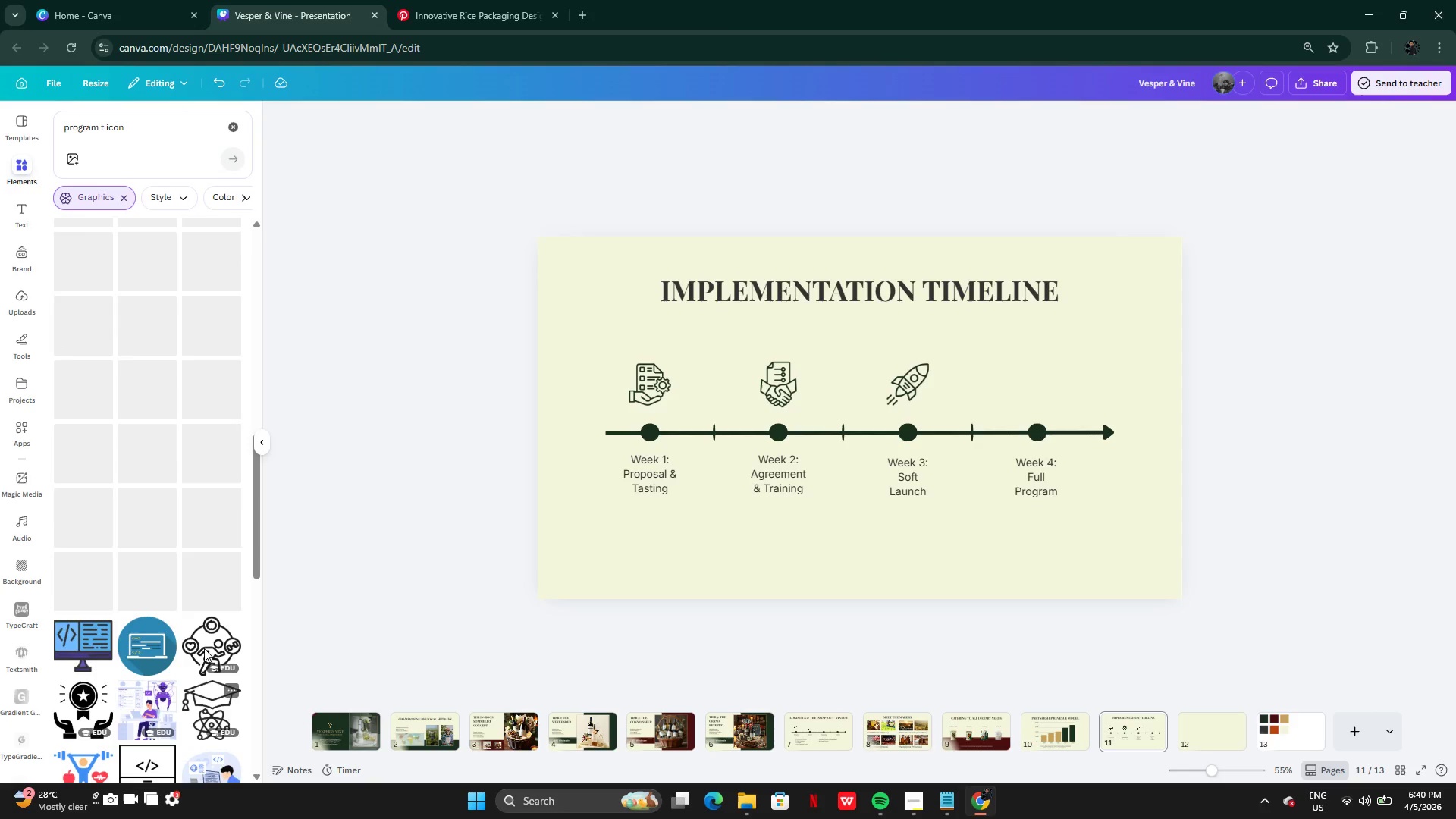 
wait(7.8)
 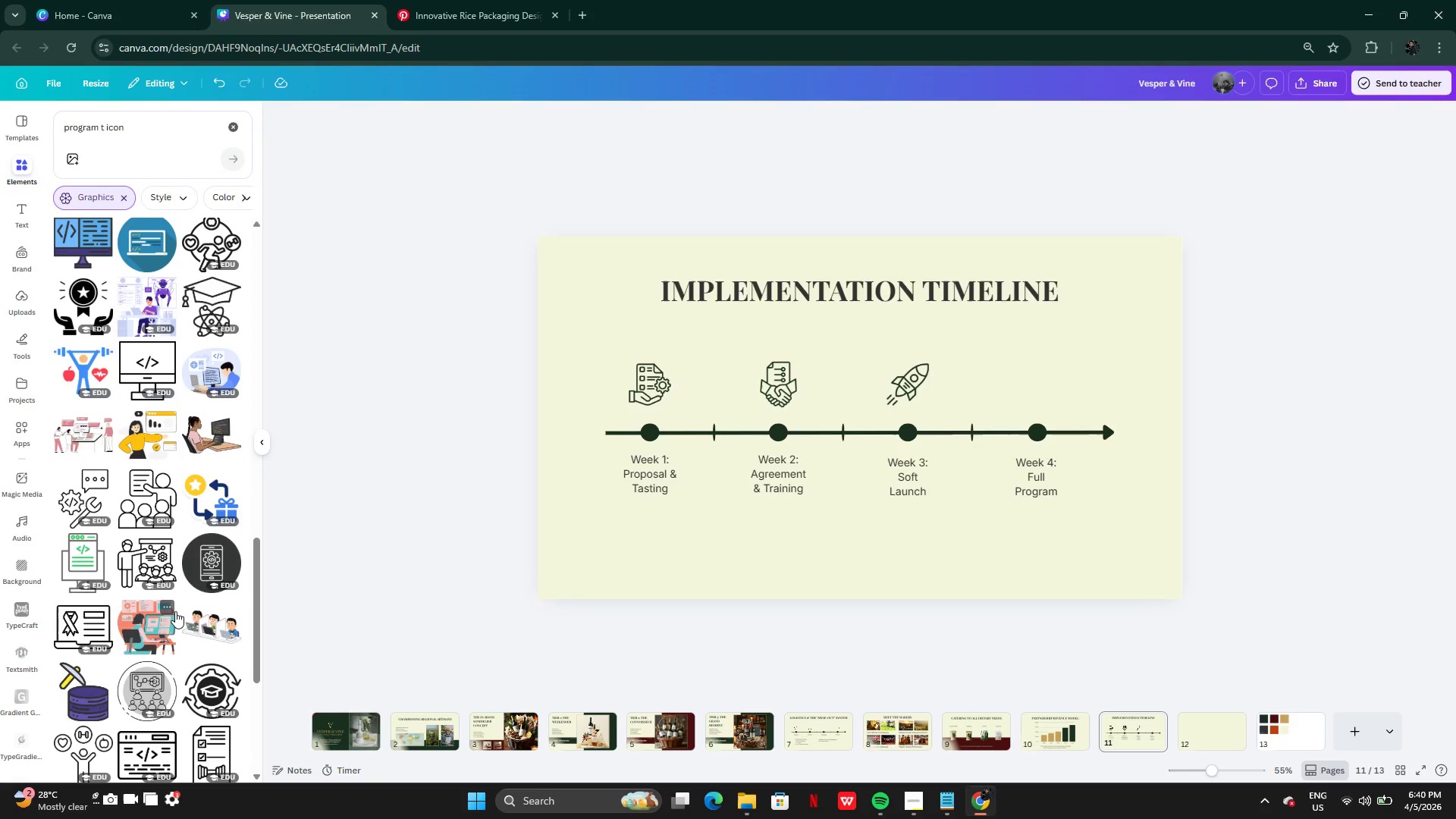 
left_click([148, 611])
 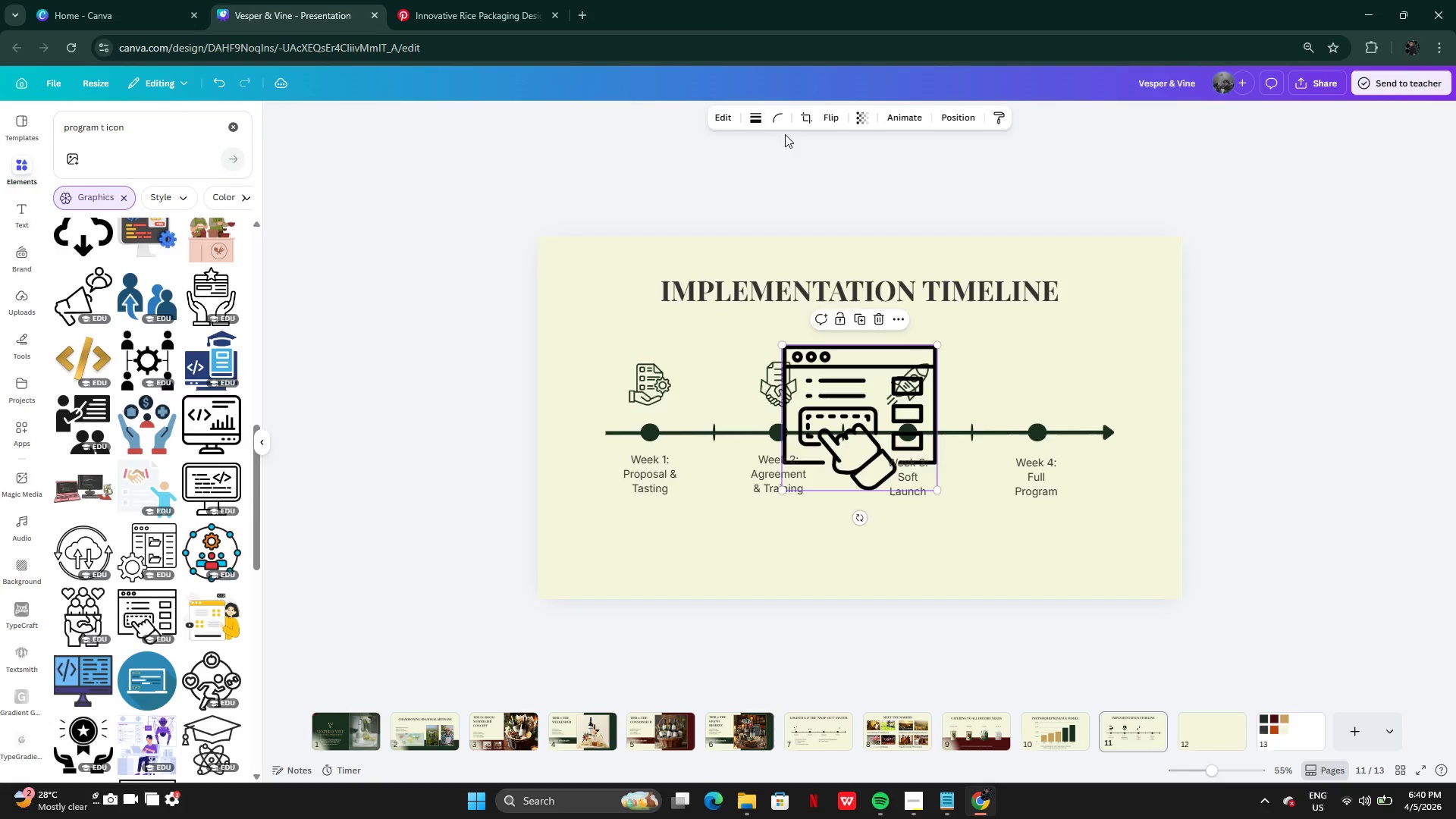 
left_click_drag(start_coordinate=[835, 417], to_coordinate=[970, 351])
 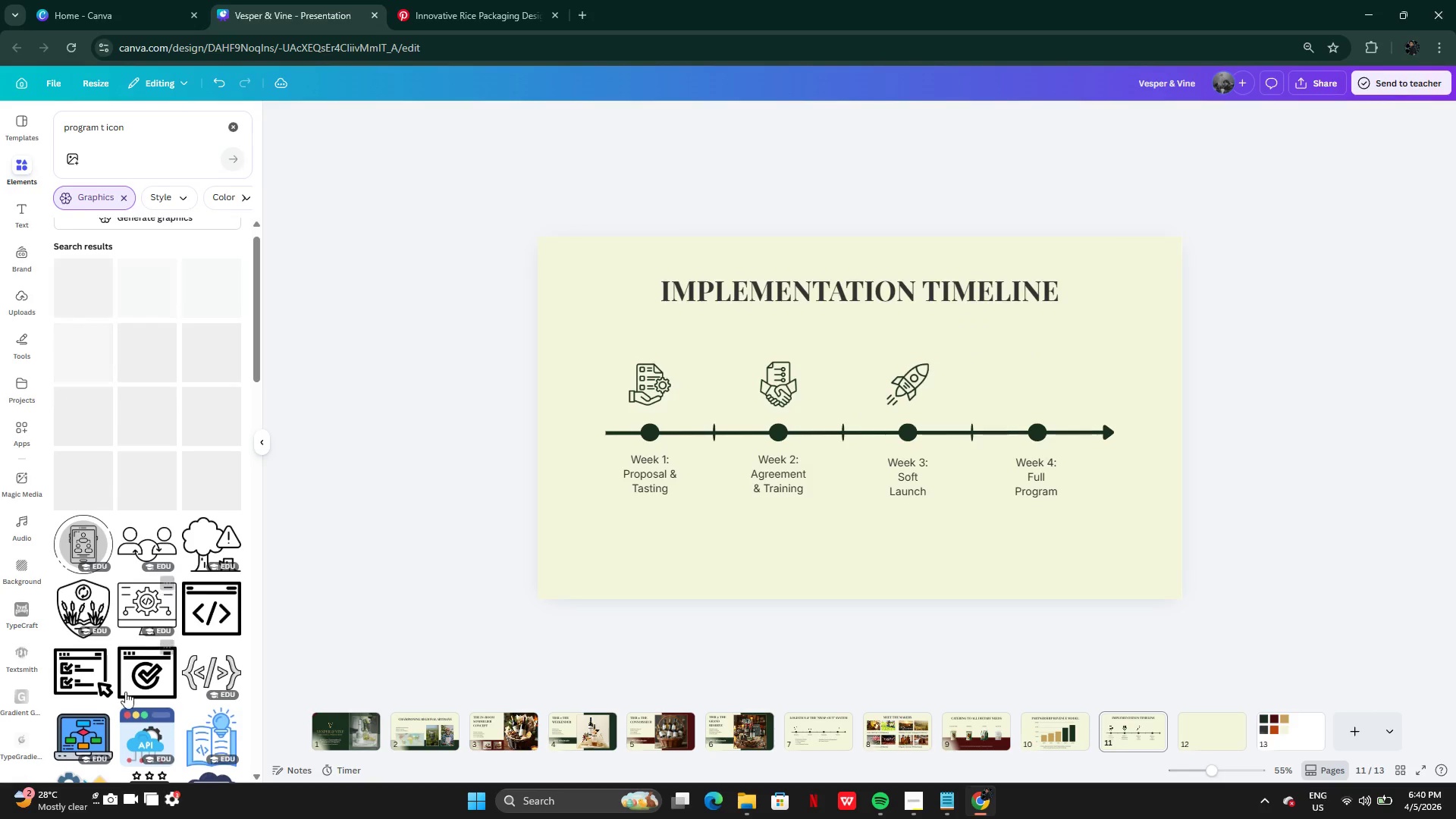 
left_click([133, 605])
 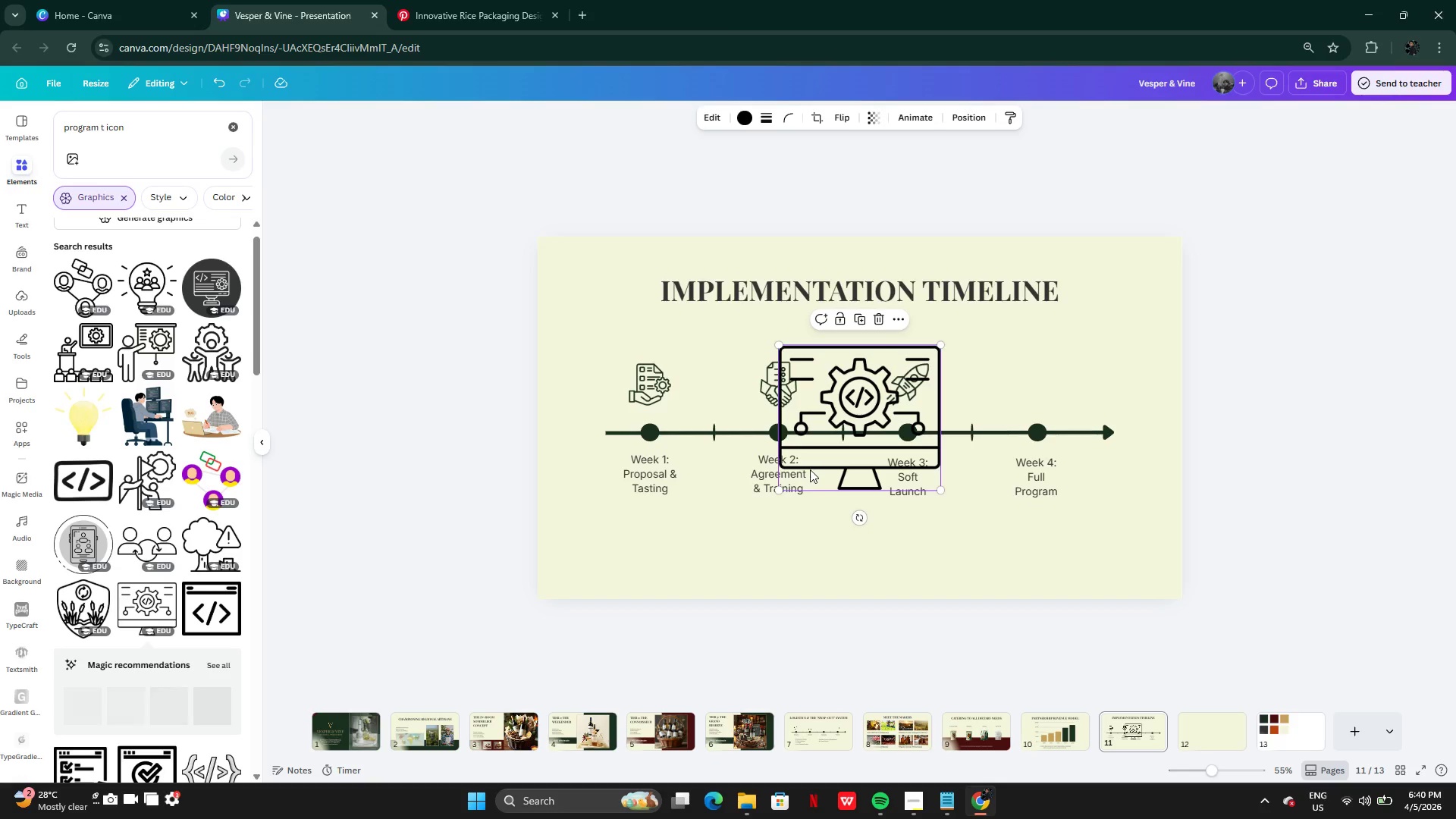 
left_click([730, 118])
 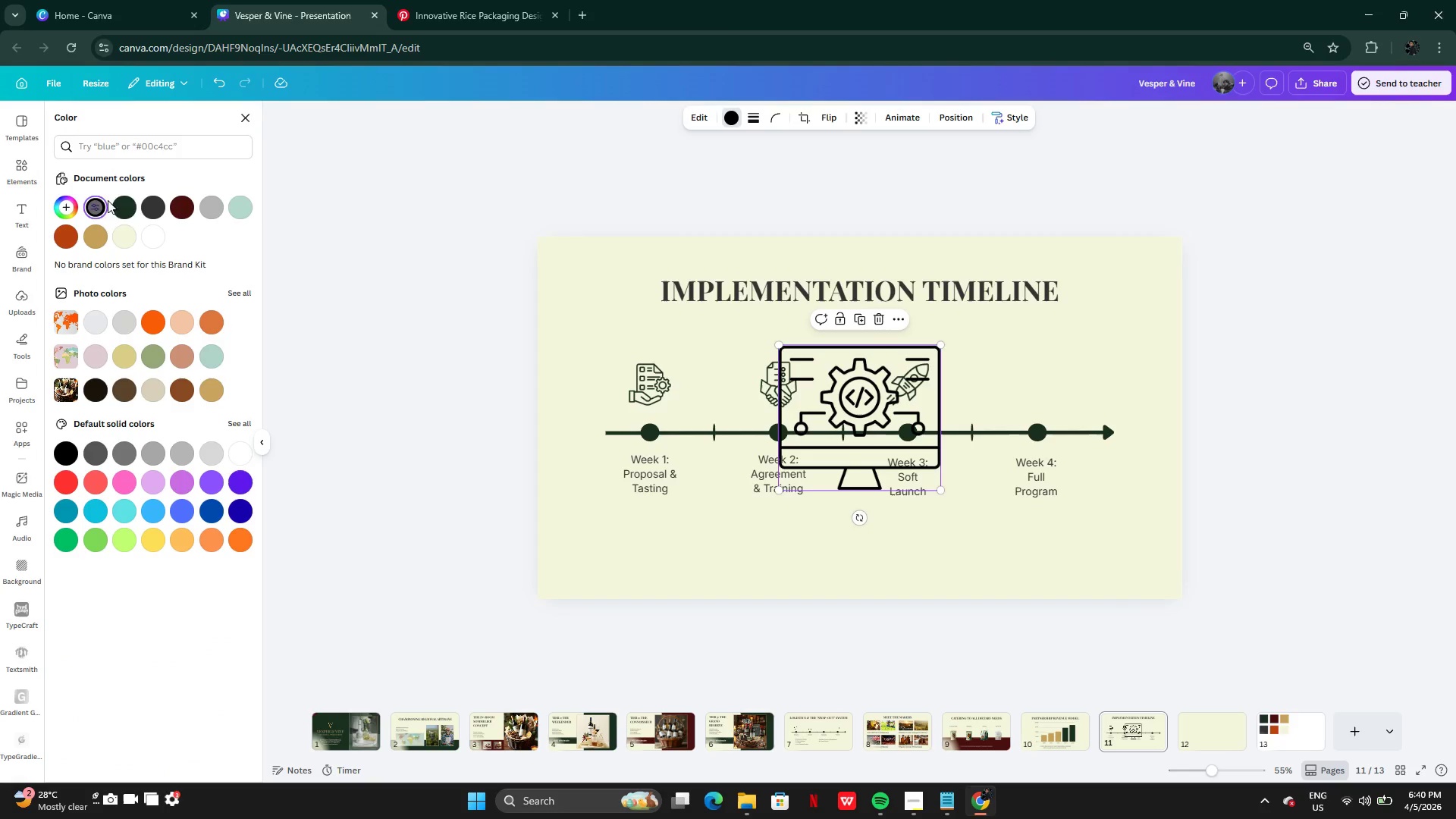 
left_click([114, 202])
 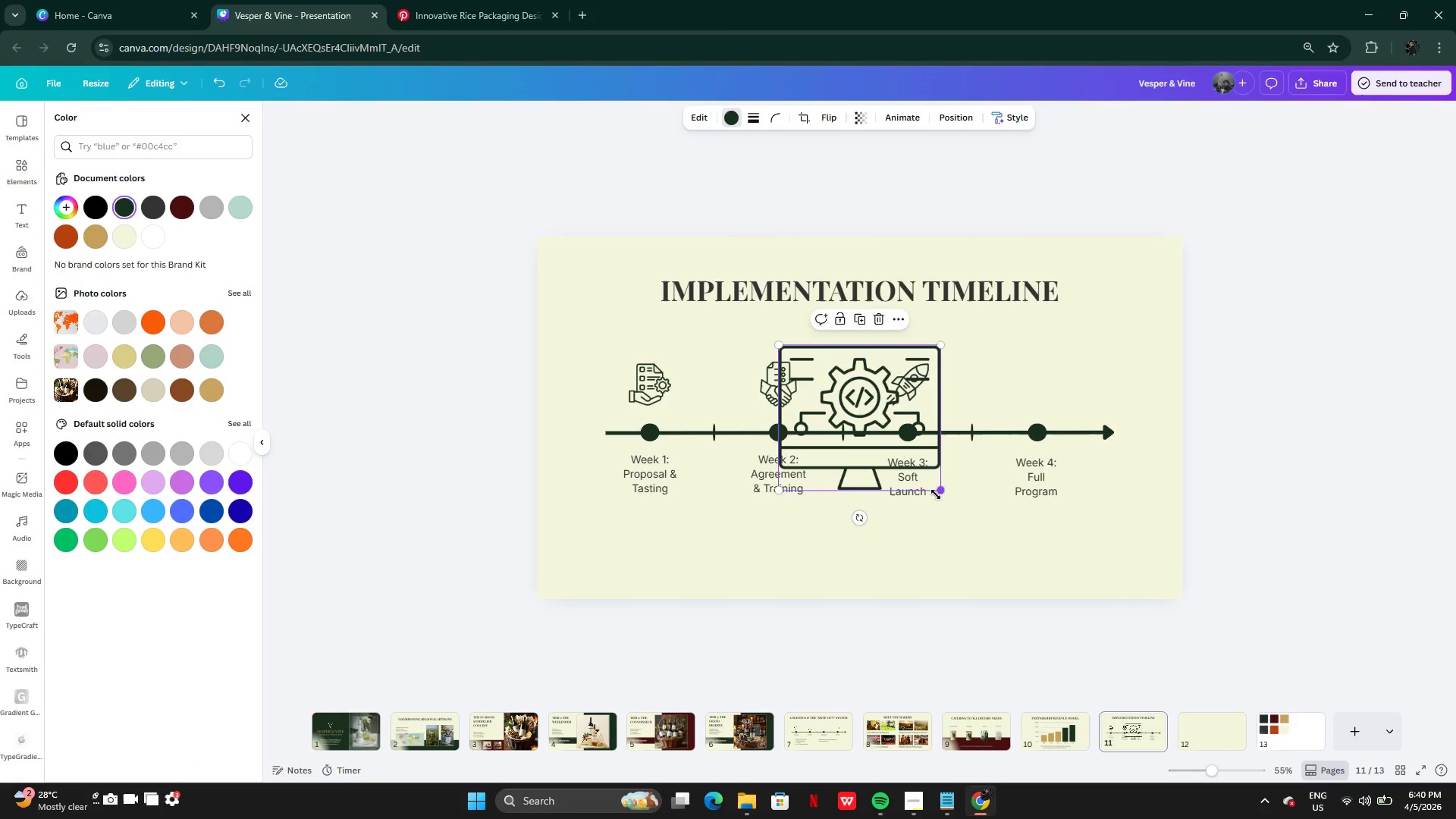 
left_click_drag(start_coordinate=[939, 494], to_coordinate=[852, 431])
 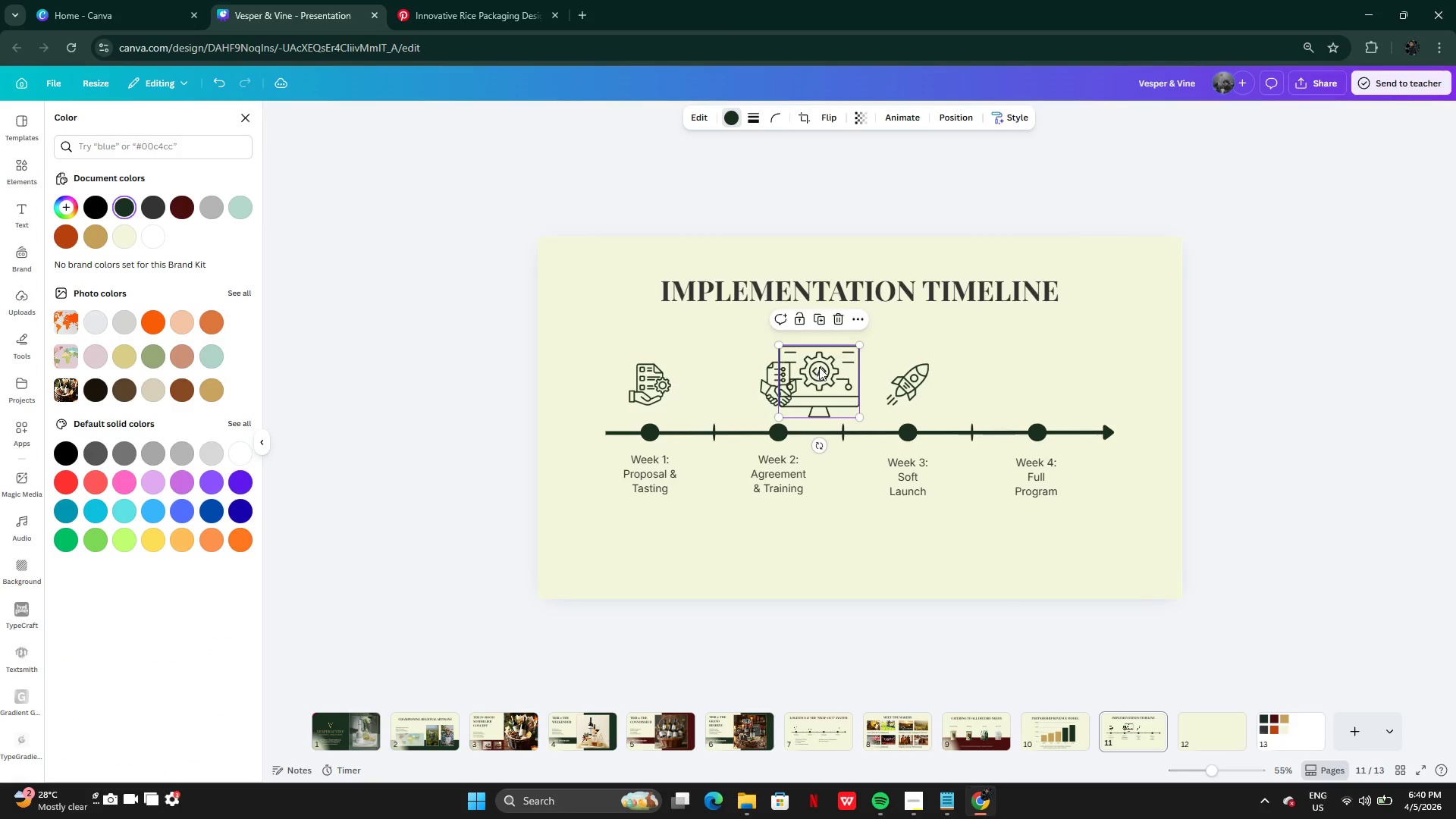 
left_click_drag(start_coordinate=[830, 369], to_coordinate=[1087, 359])
 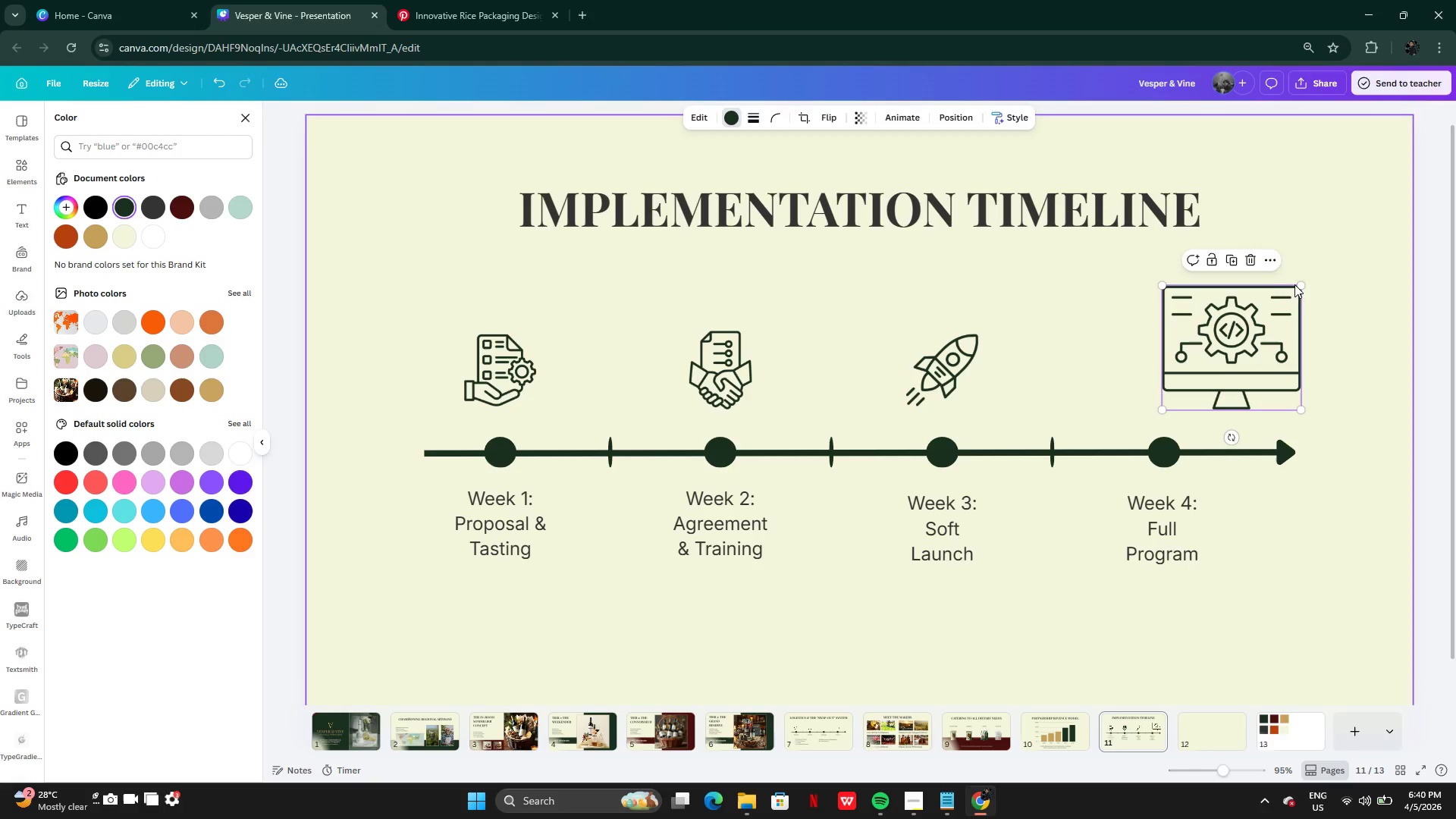 
left_click_drag(start_coordinate=[1297, 284], to_coordinate=[1241, 334])
 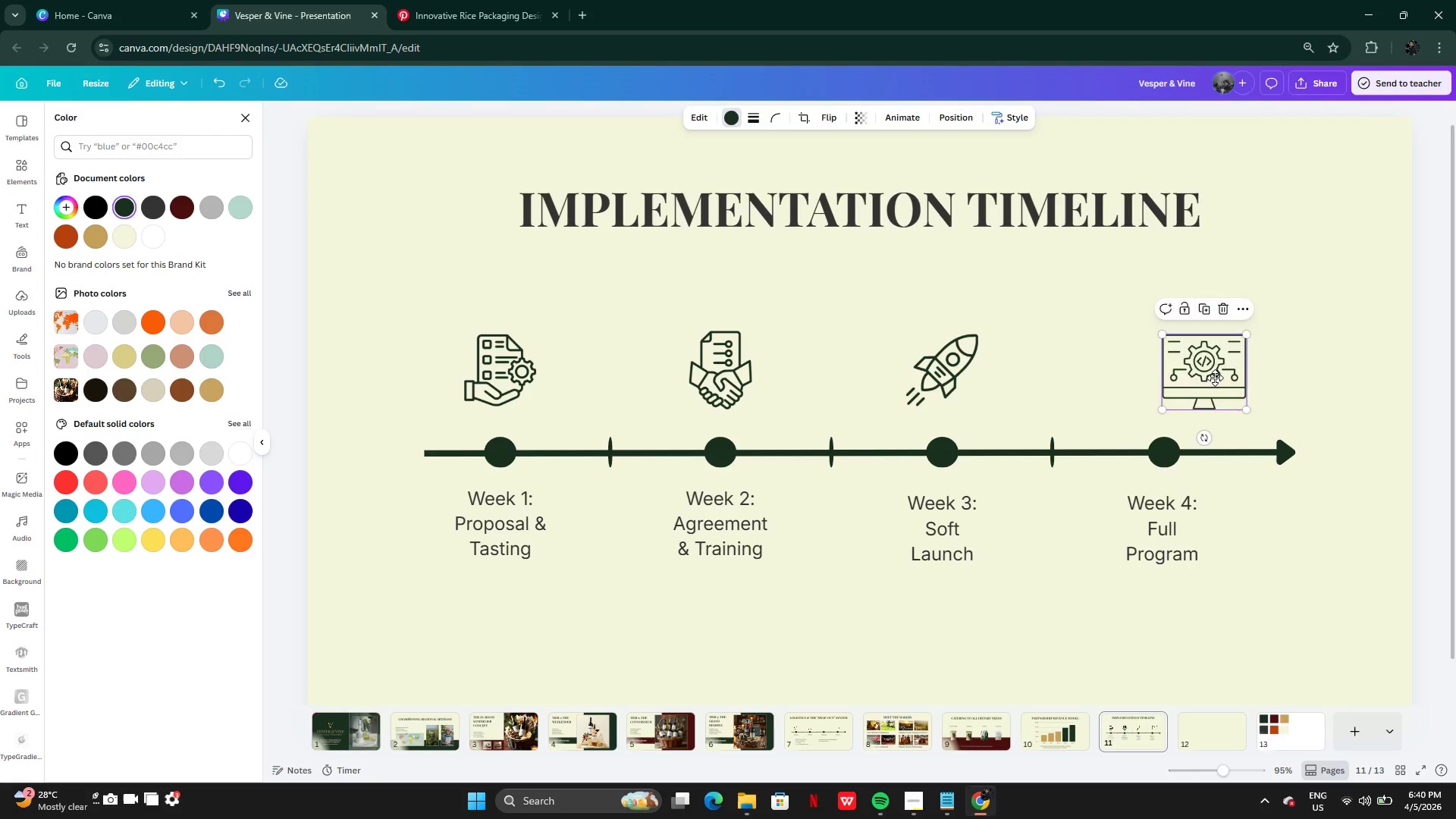 
left_click_drag(start_coordinate=[1222, 378], to_coordinate=[1181, 379])
 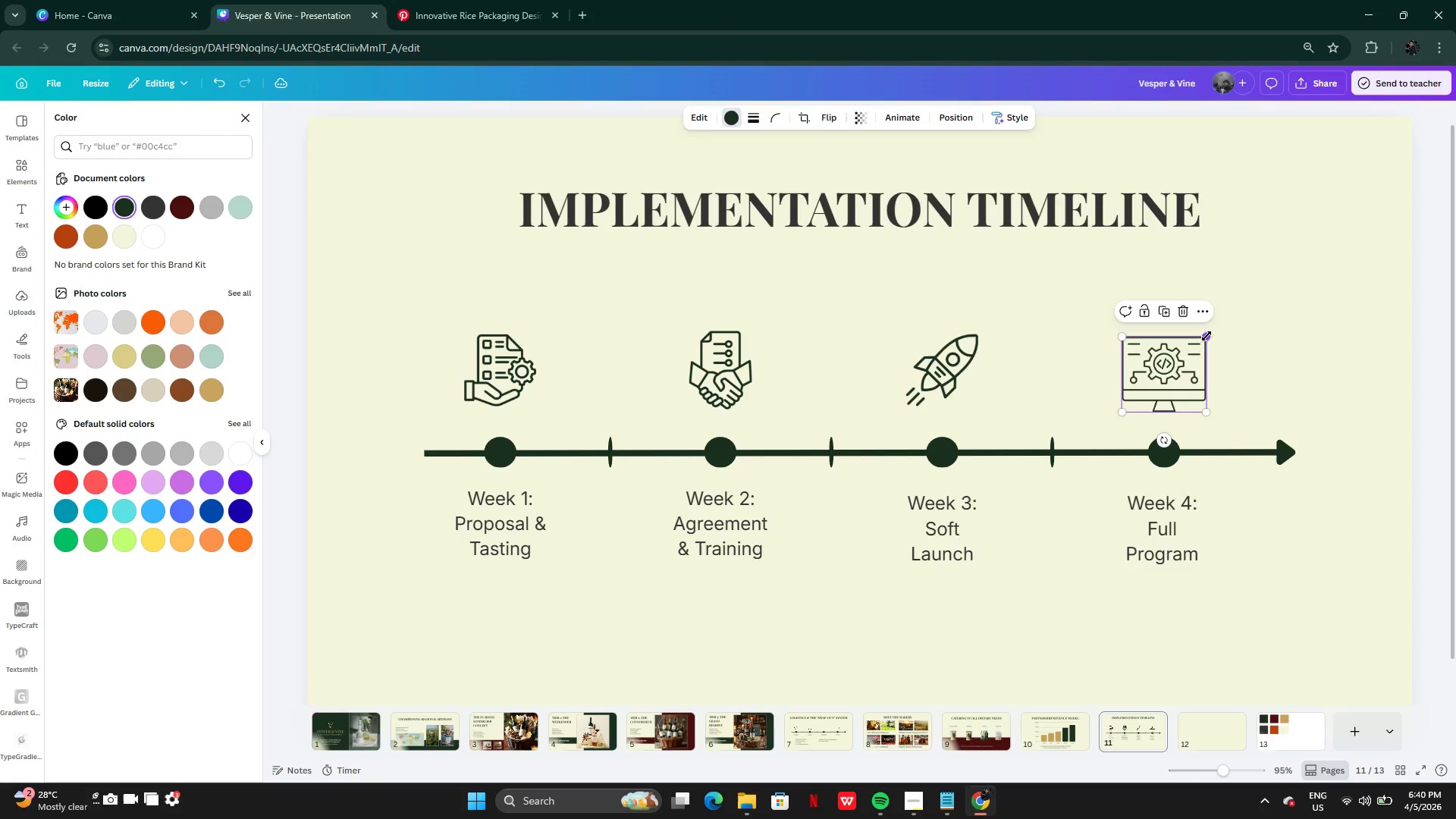 
left_click_drag(start_coordinate=[1207, 336], to_coordinate=[1200, 341])
 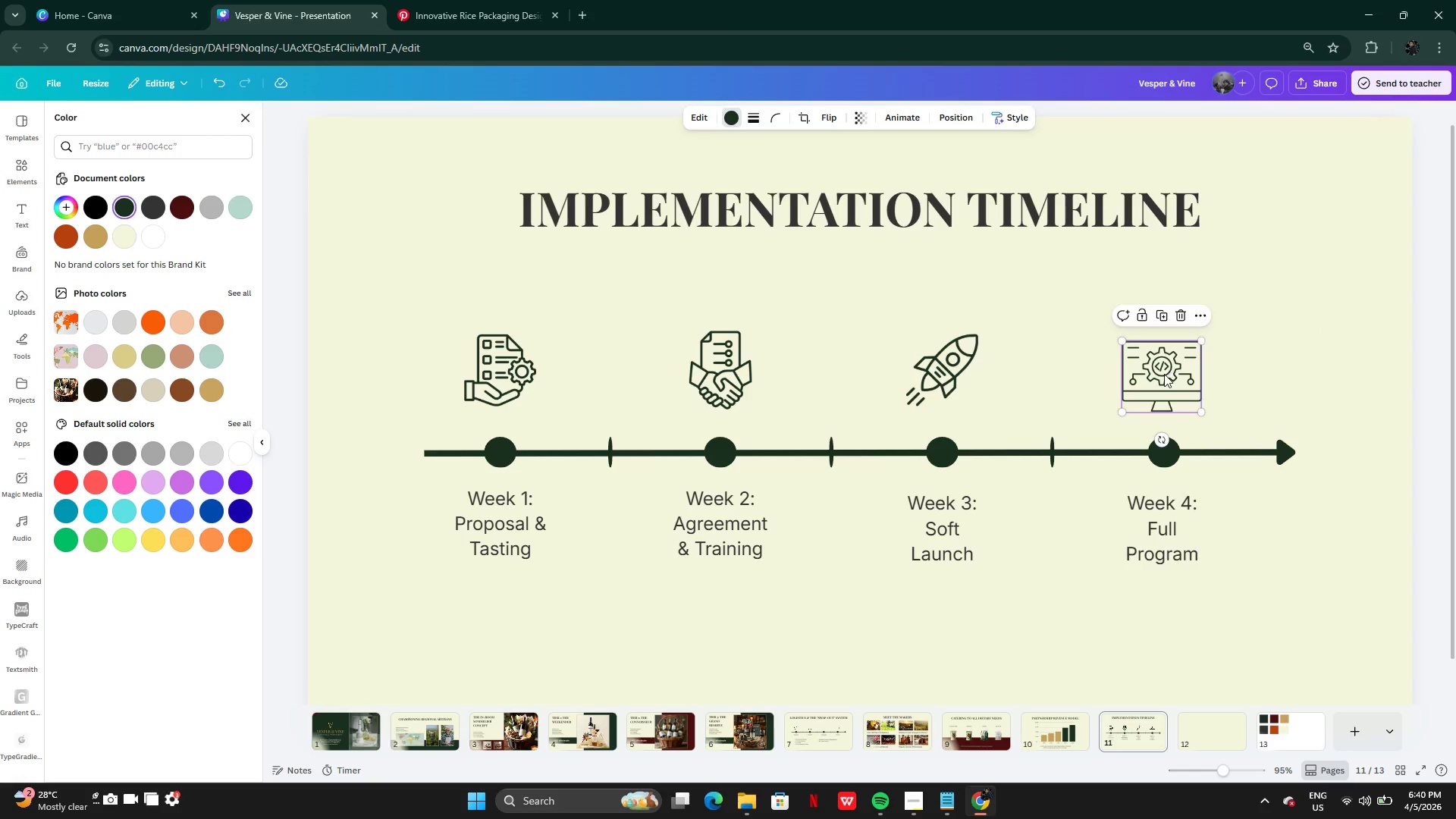 
left_click_drag(start_coordinate=[1164, 374], to_coordinate=[1170, 369])
 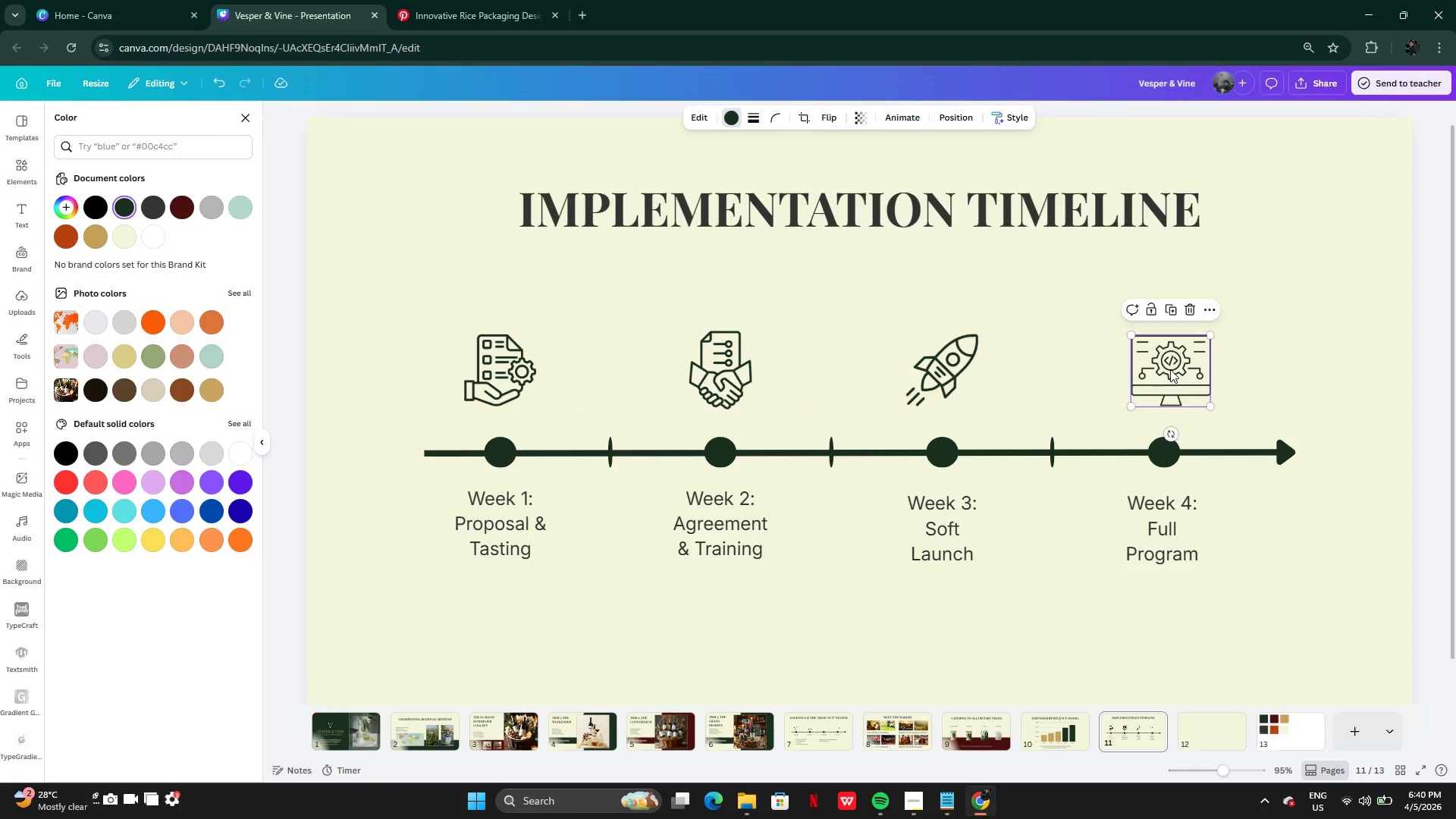 
left_click([1170, 369])
 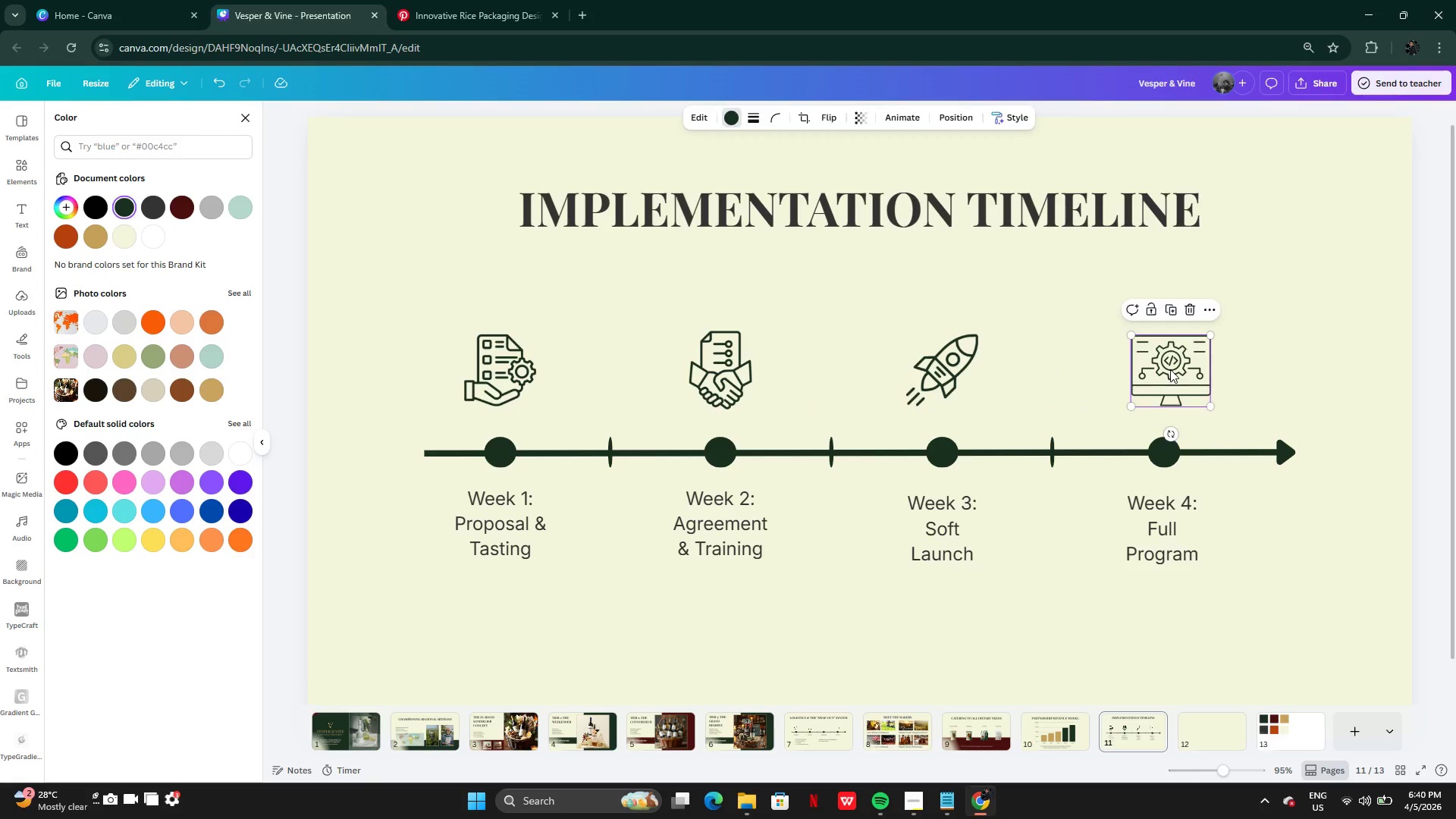 
left_click_drag(start_coordinate=[1170, 369], to_coordinate=[1164, 369])
 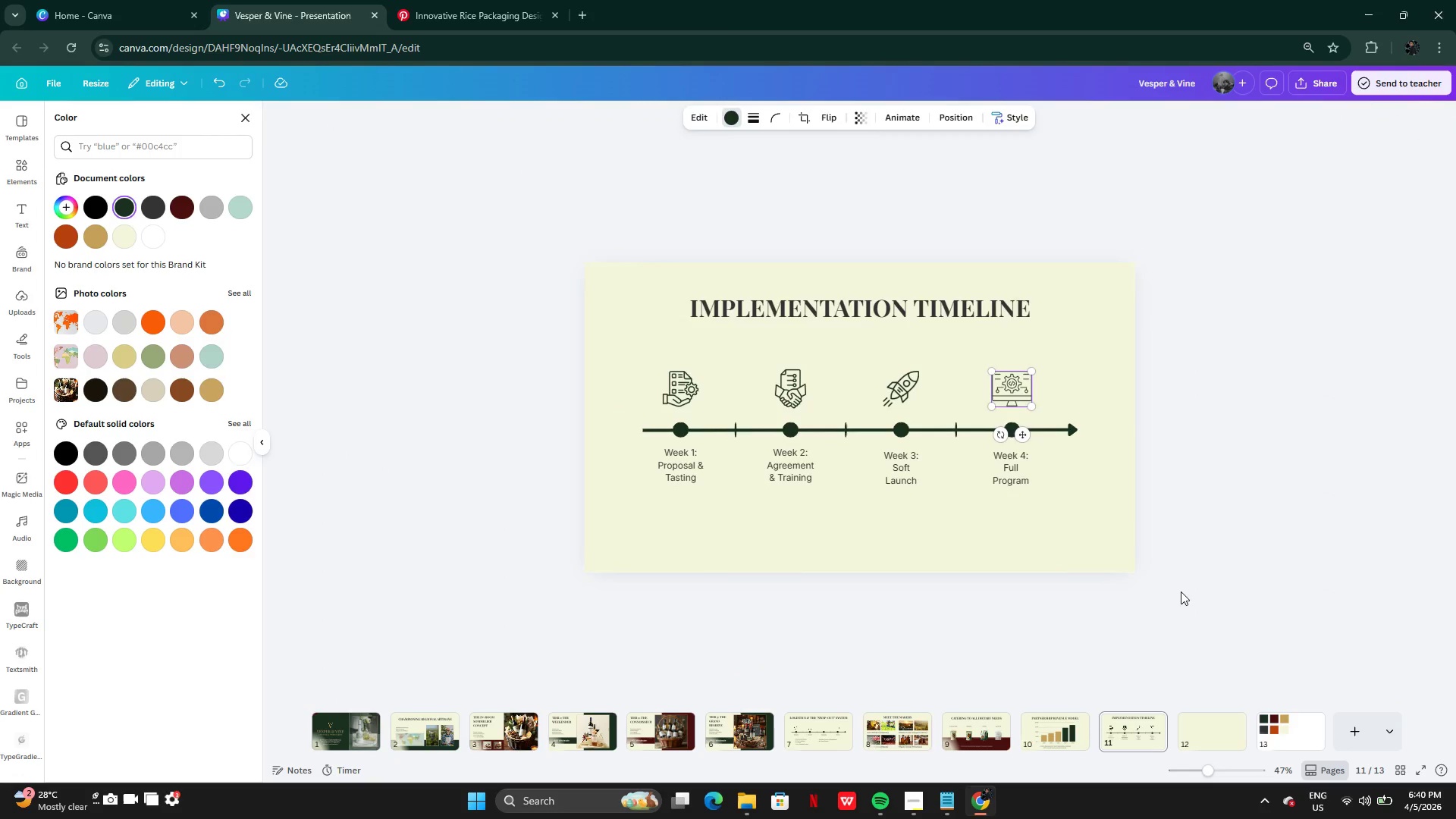 
left_click([1185, 586])
 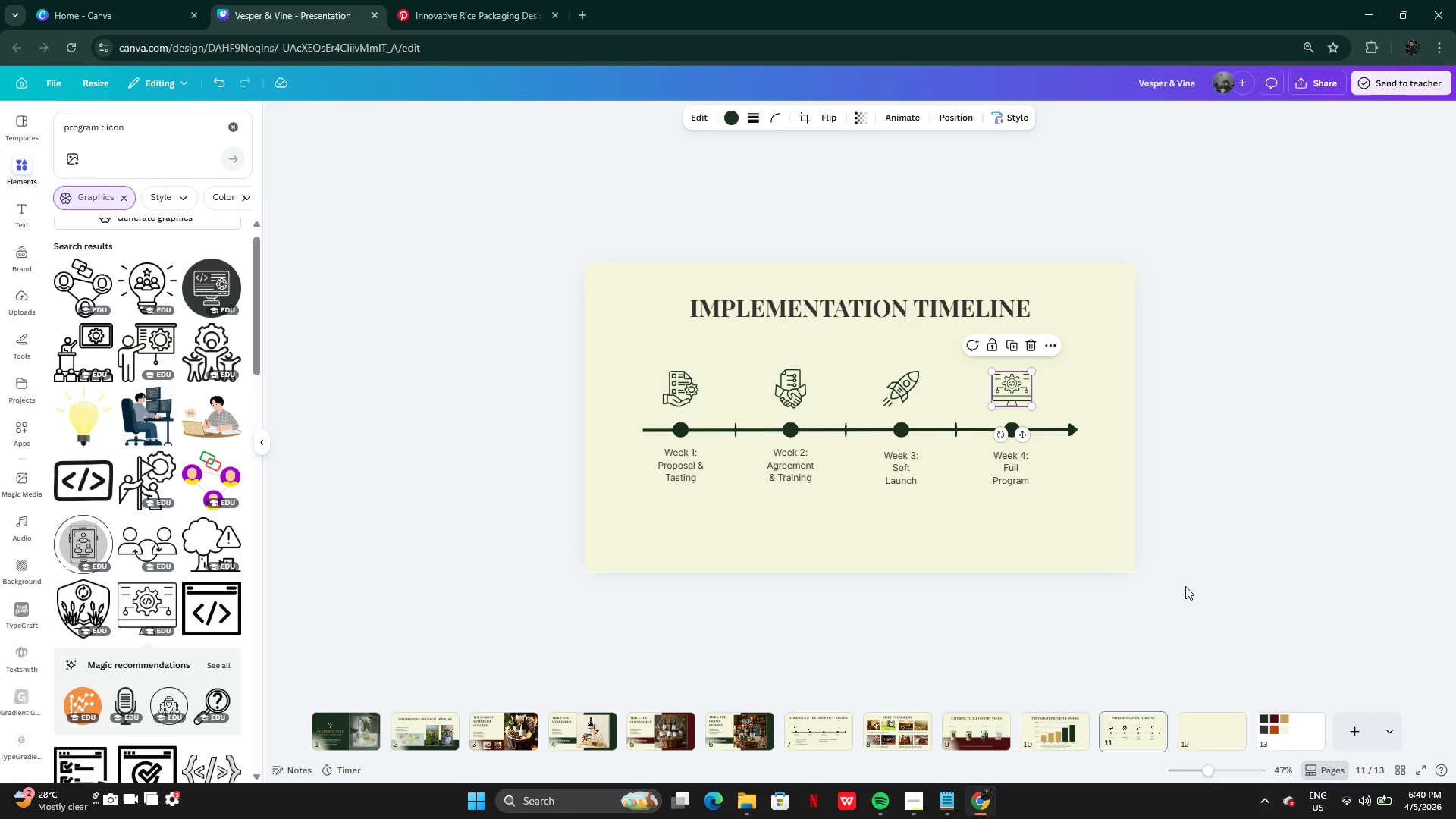 
left_click([1185, 586])
 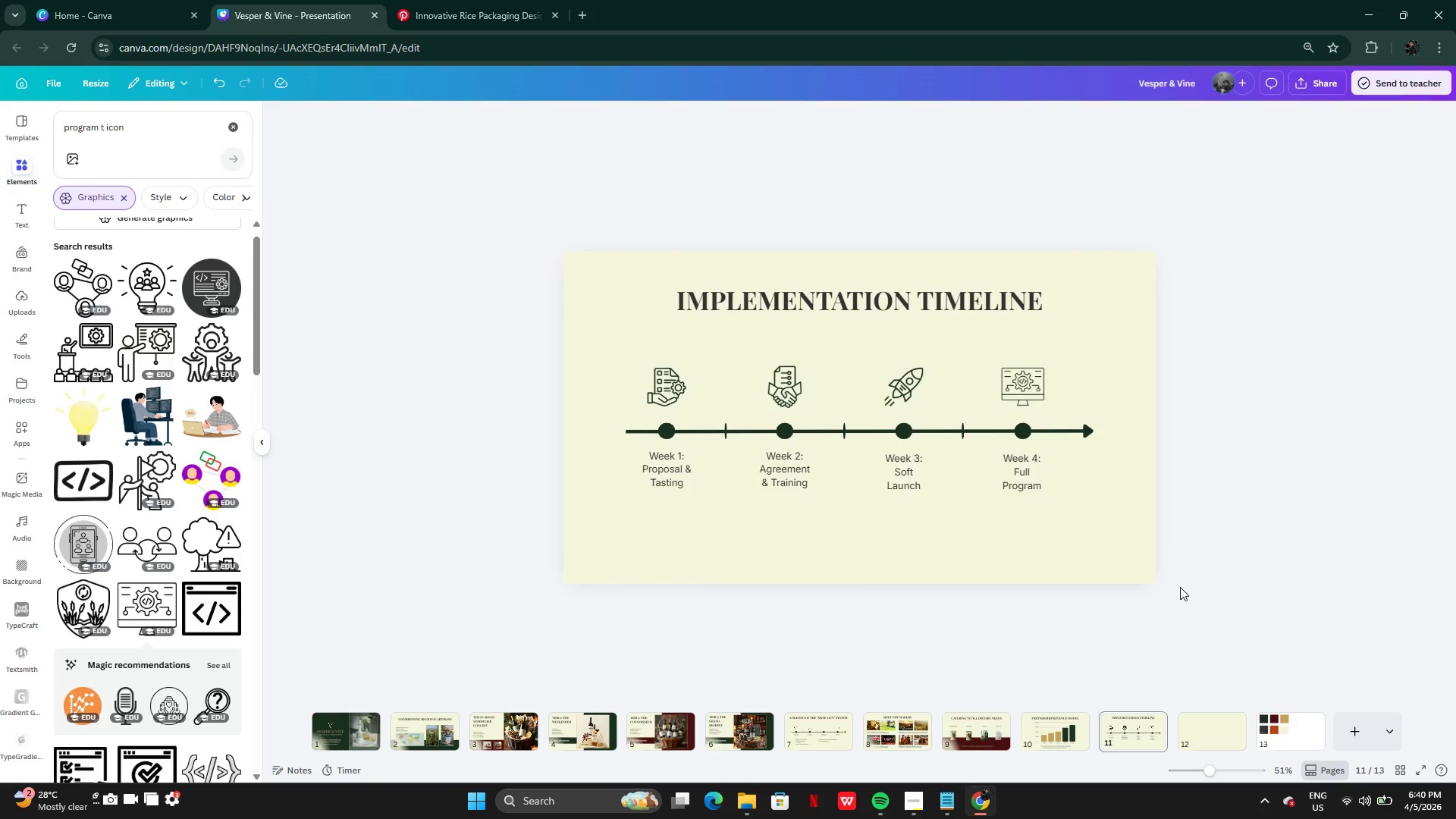 
left_click([1031, 385])
 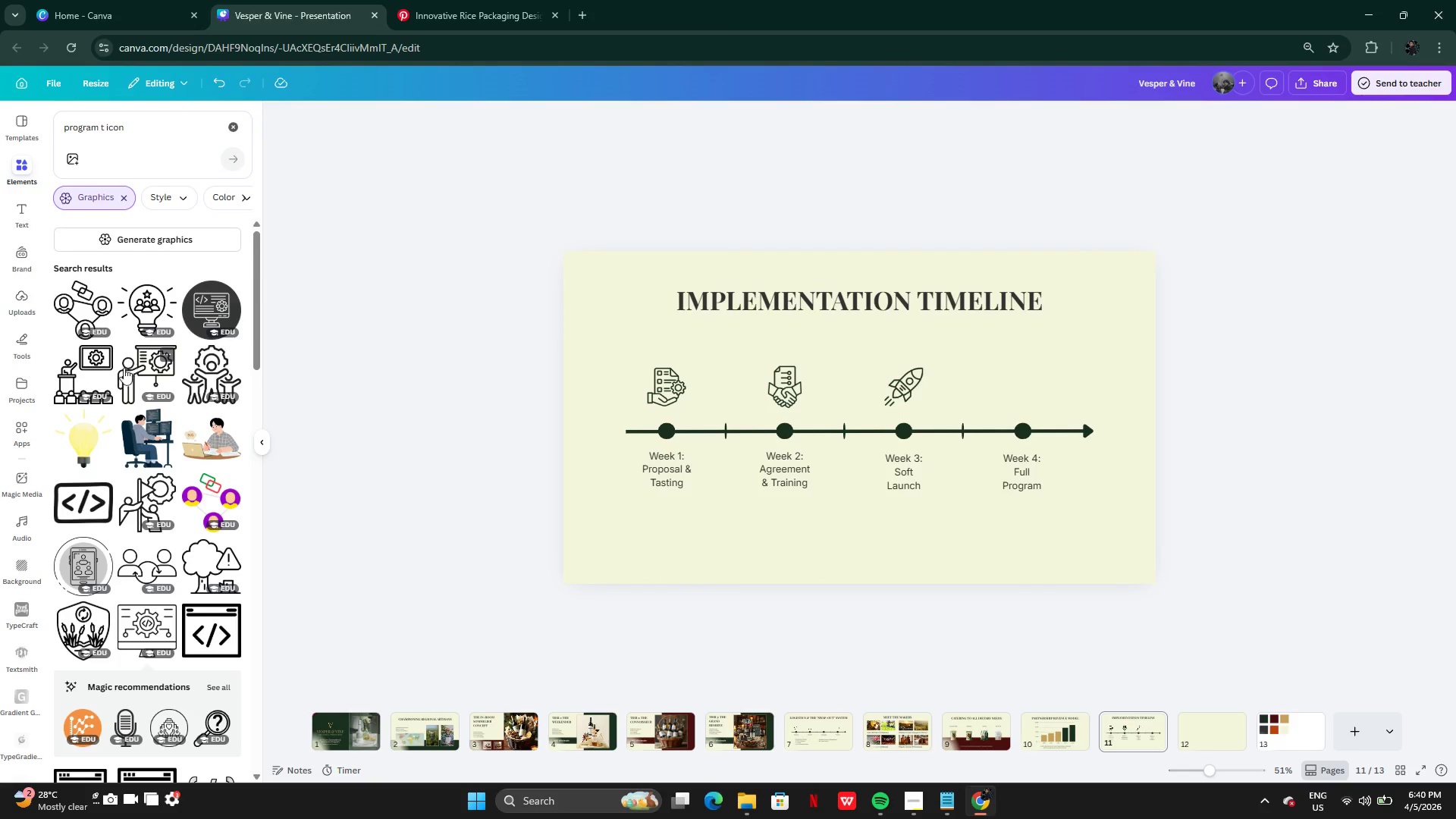 
mouse_move([127, 513])
 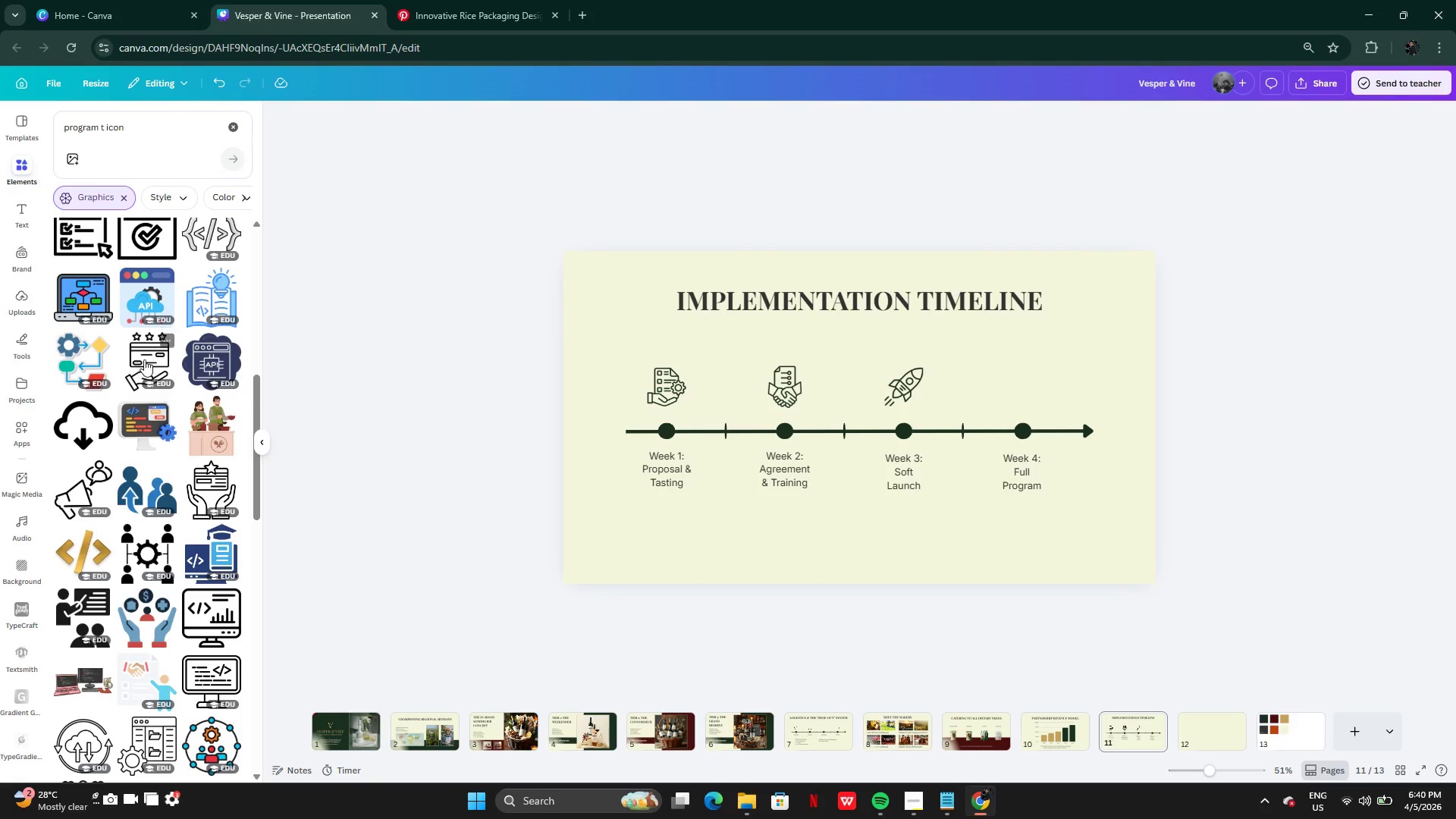 
left_click([165, 337])
 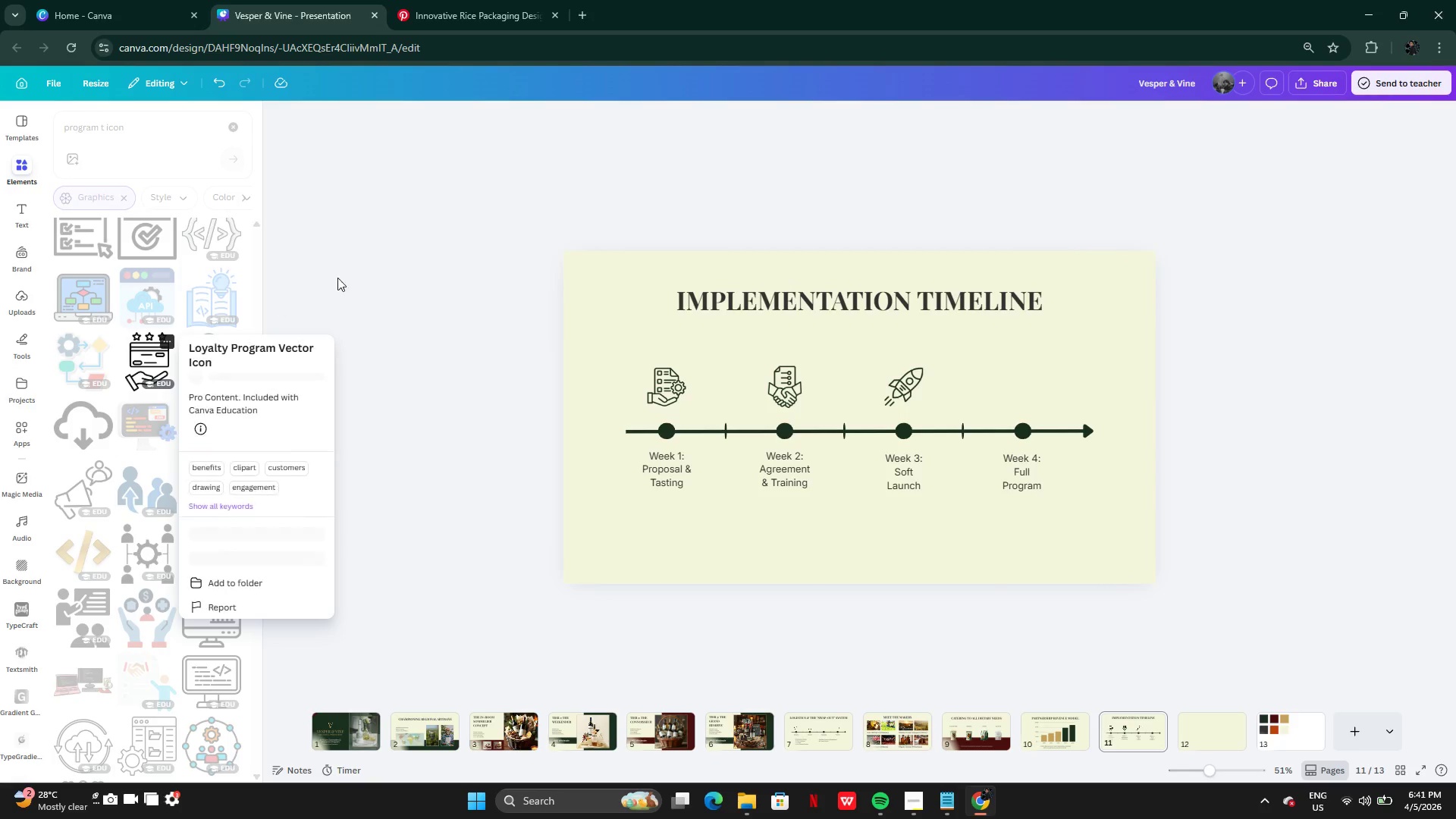 
left_click([346, 274])
 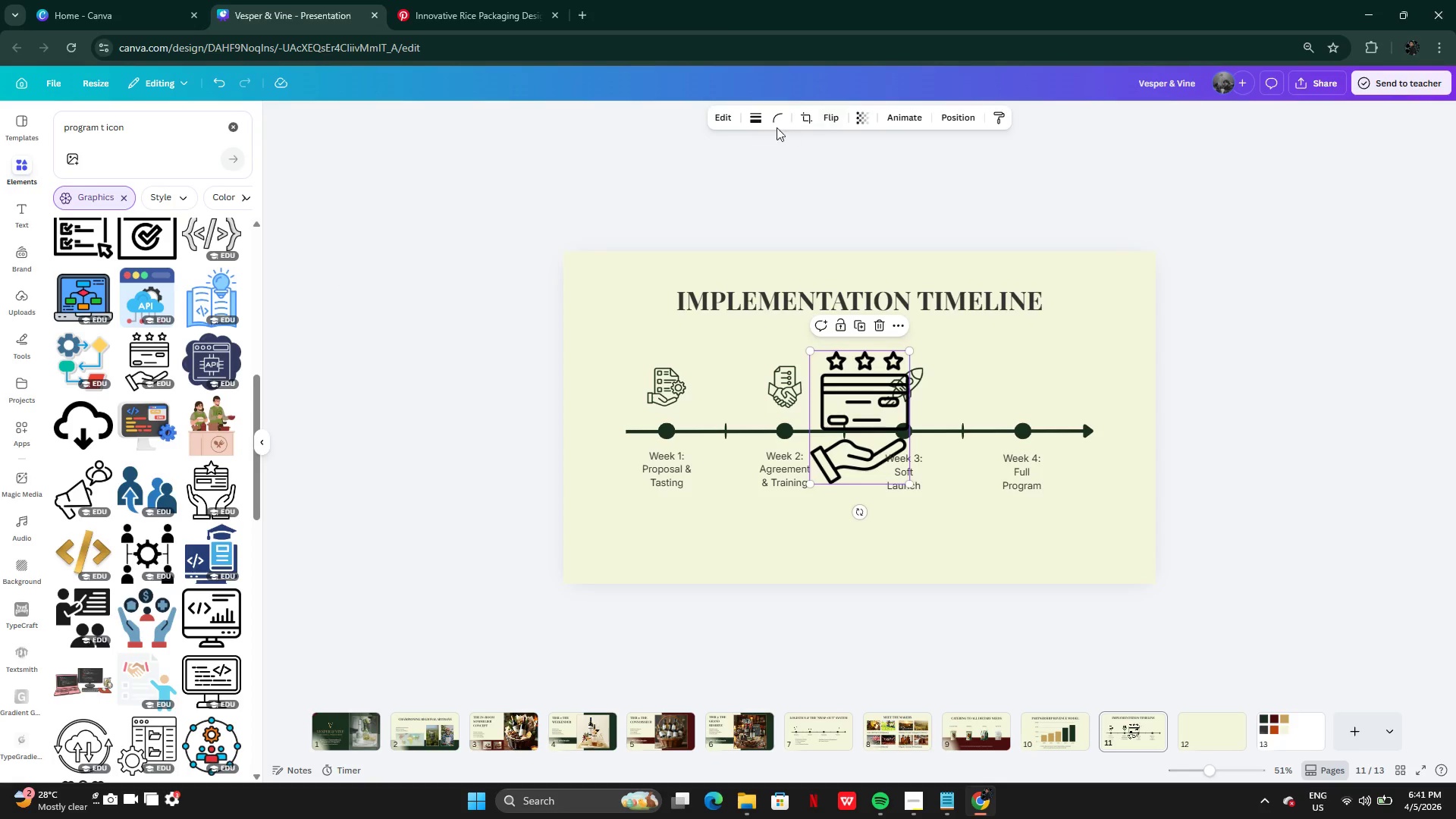 
left_click([742, 121])
 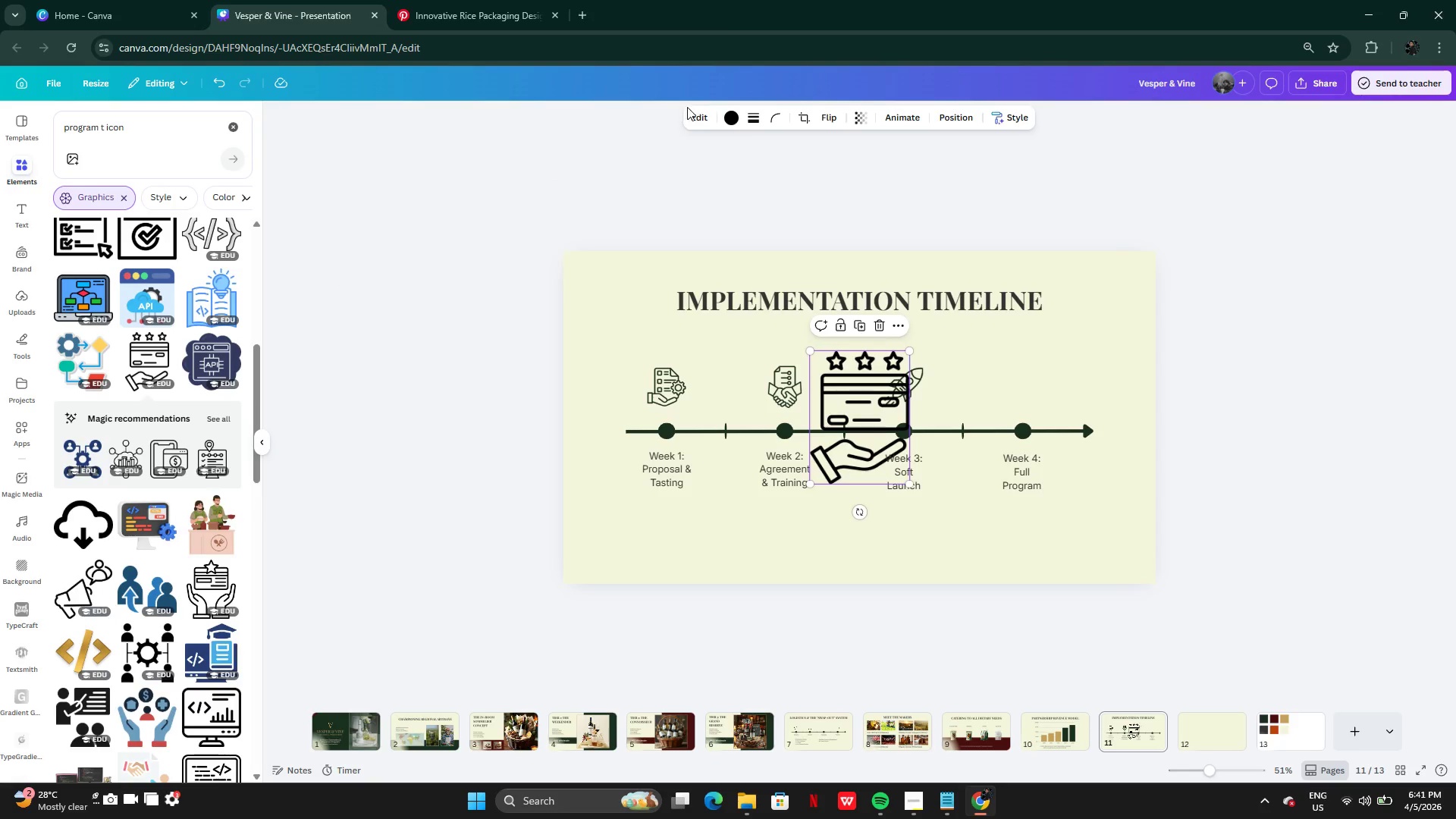 
left_click([726, 119])
 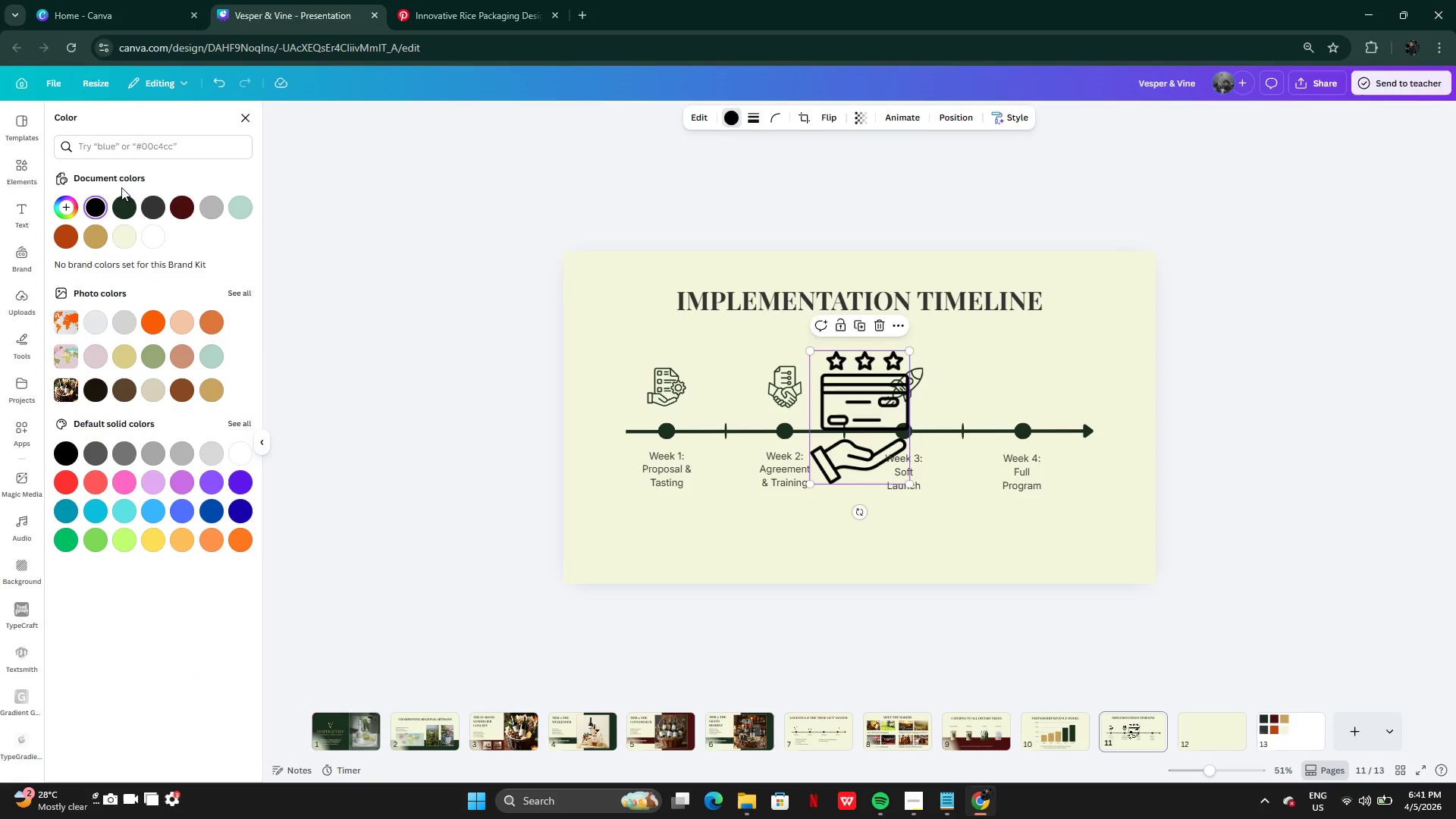 
left_click([124, 198])
 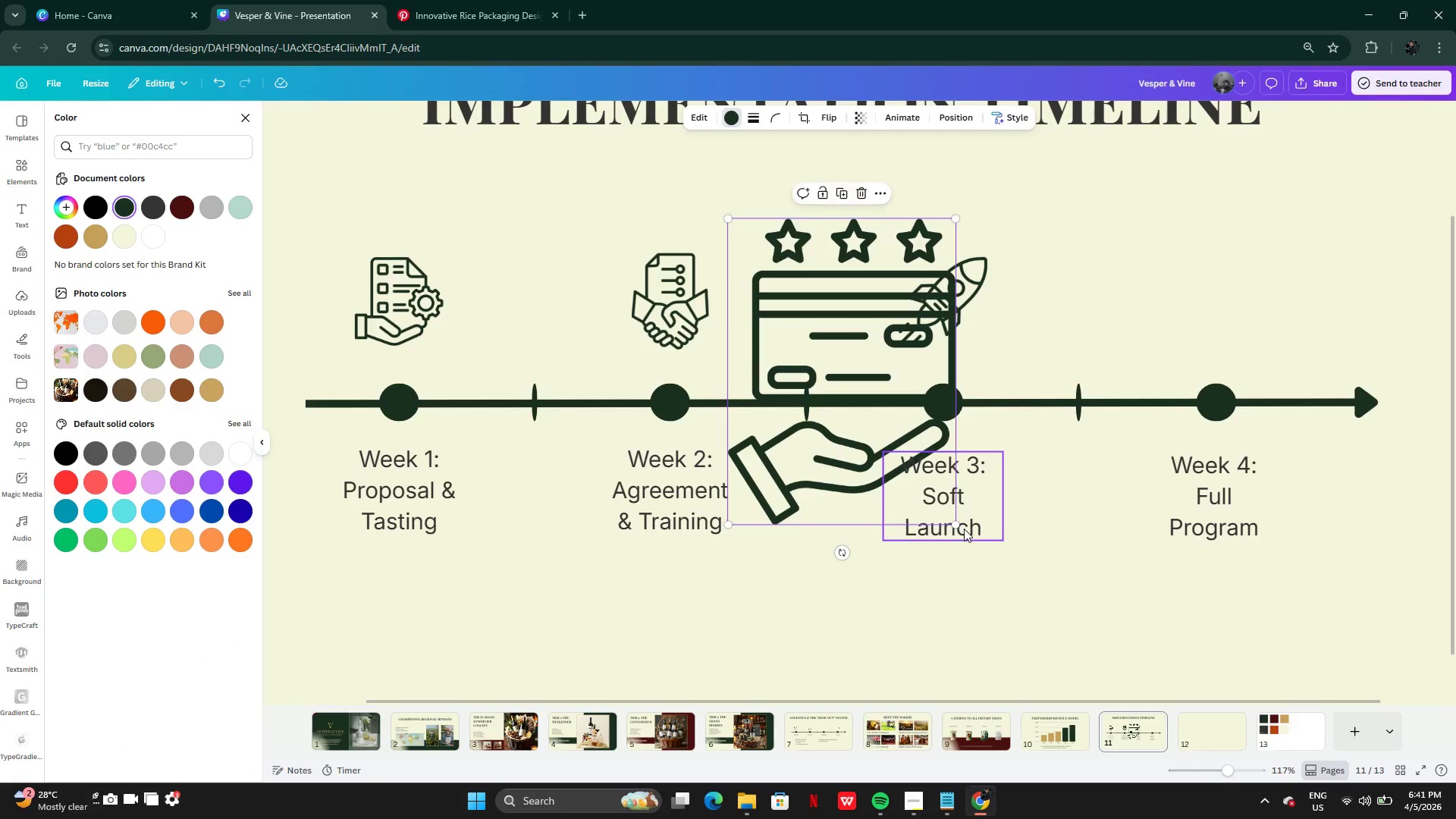 
left_click_drag(start_coordinate=[951, 526], to_coordinate=[775, 362])
 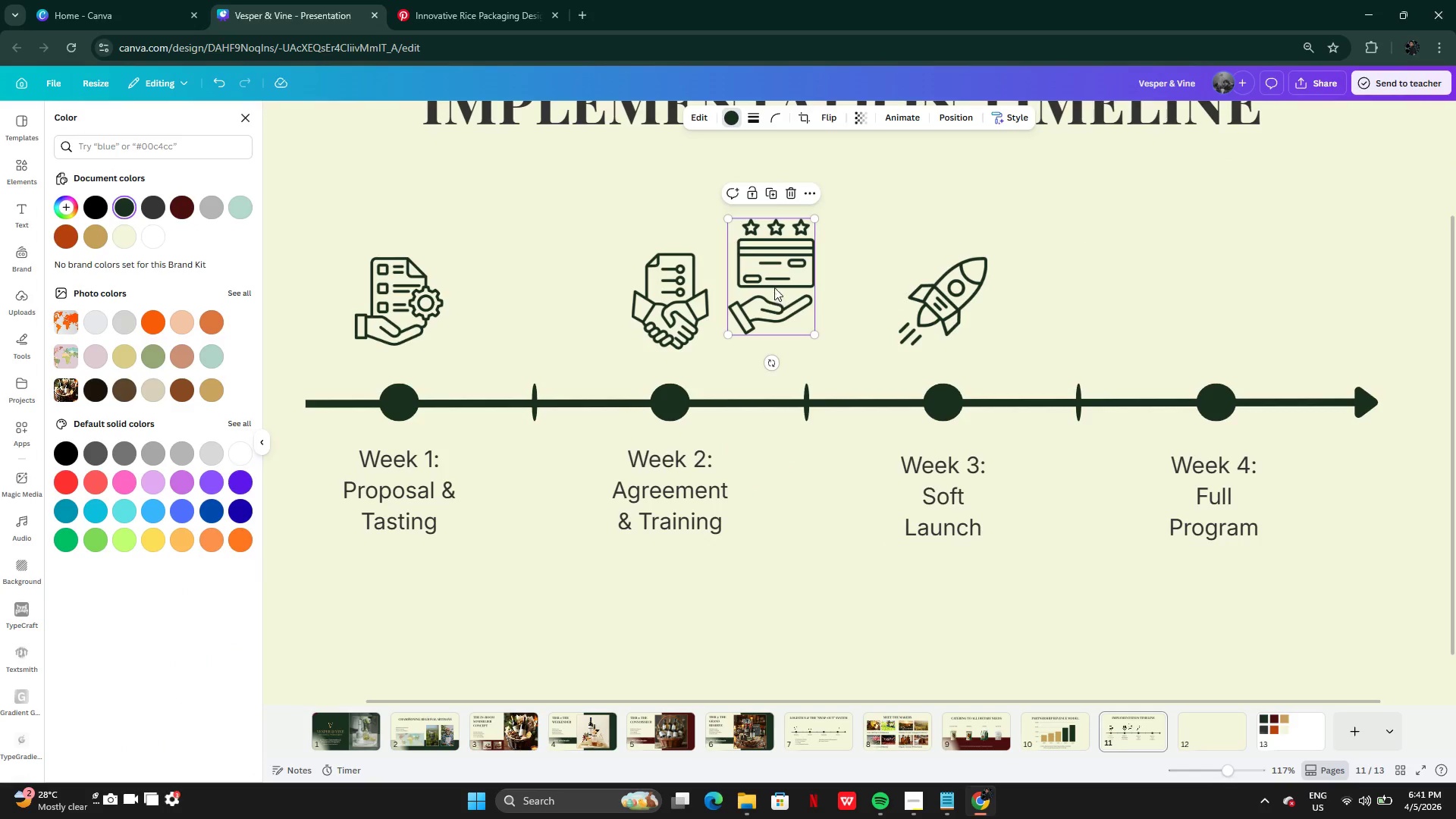 
left_click_drag(start_coordinate=[774, 287], to_coordinate=[1216, 311])
 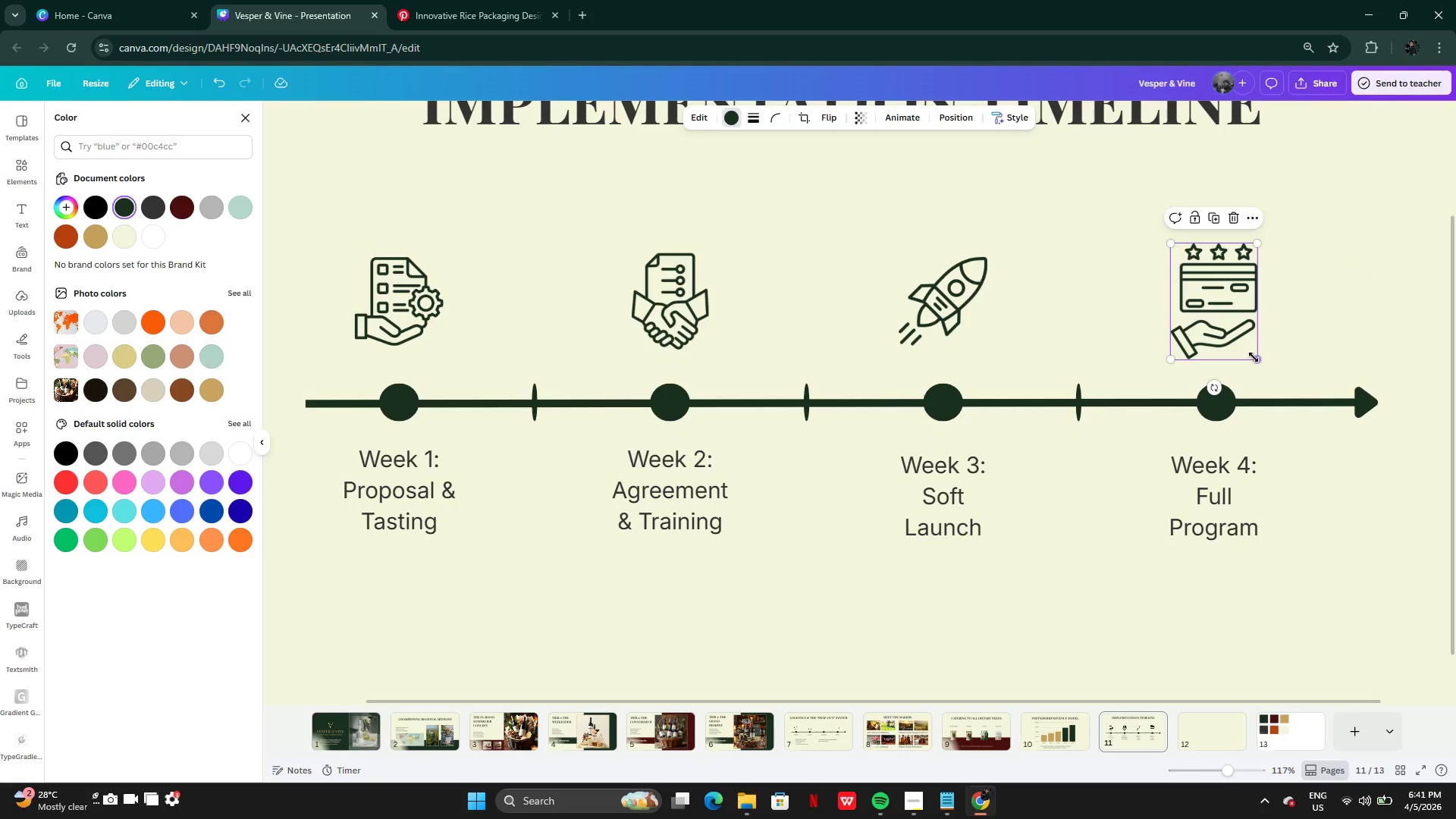 
left_click_drag(start_coordinate=[1253, 358], to_coordinate=[1249, 350])
 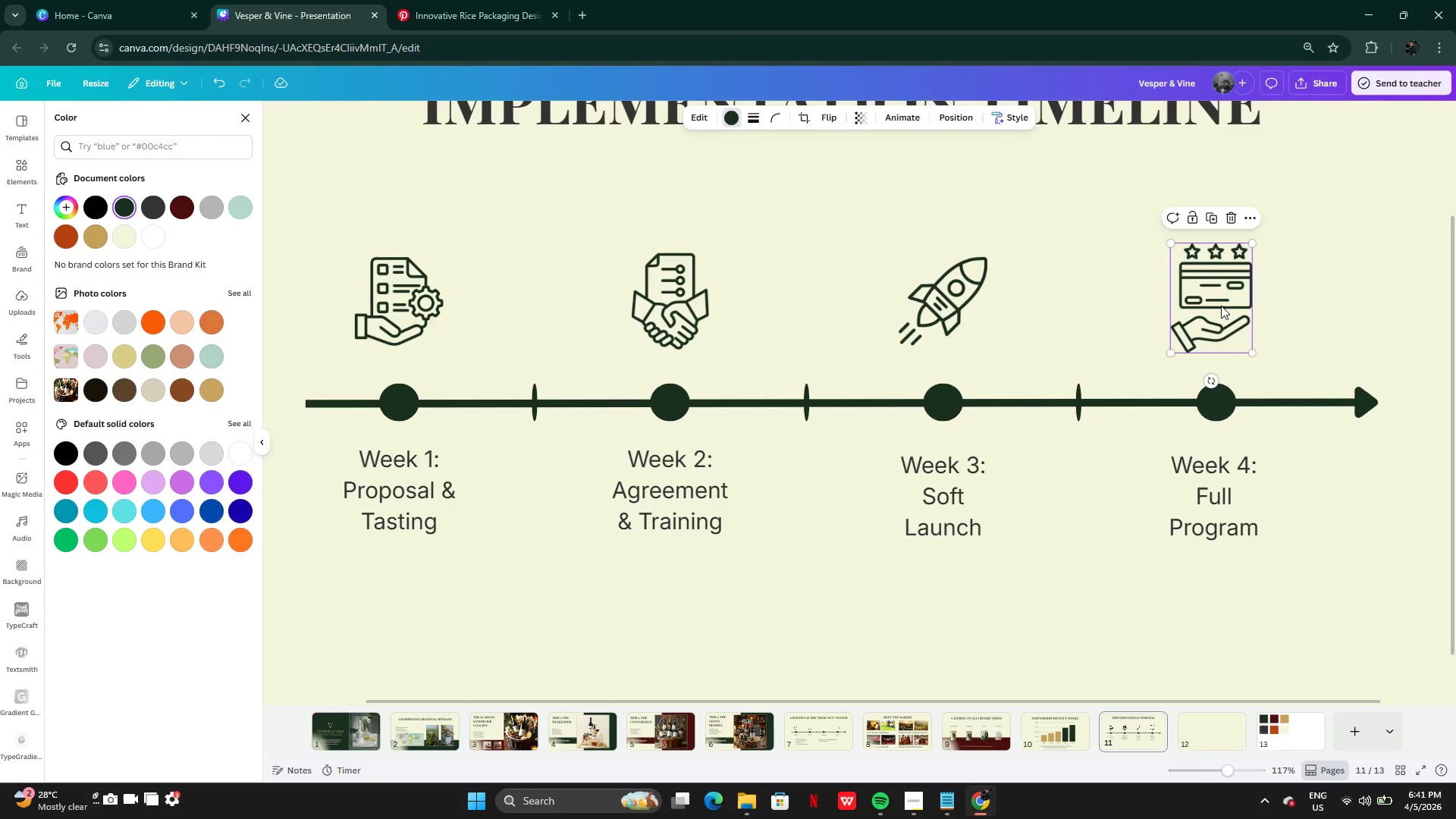 
left_click_drag(start_coordinate=[1221, 306], to_coordinate=[1222, 312])
 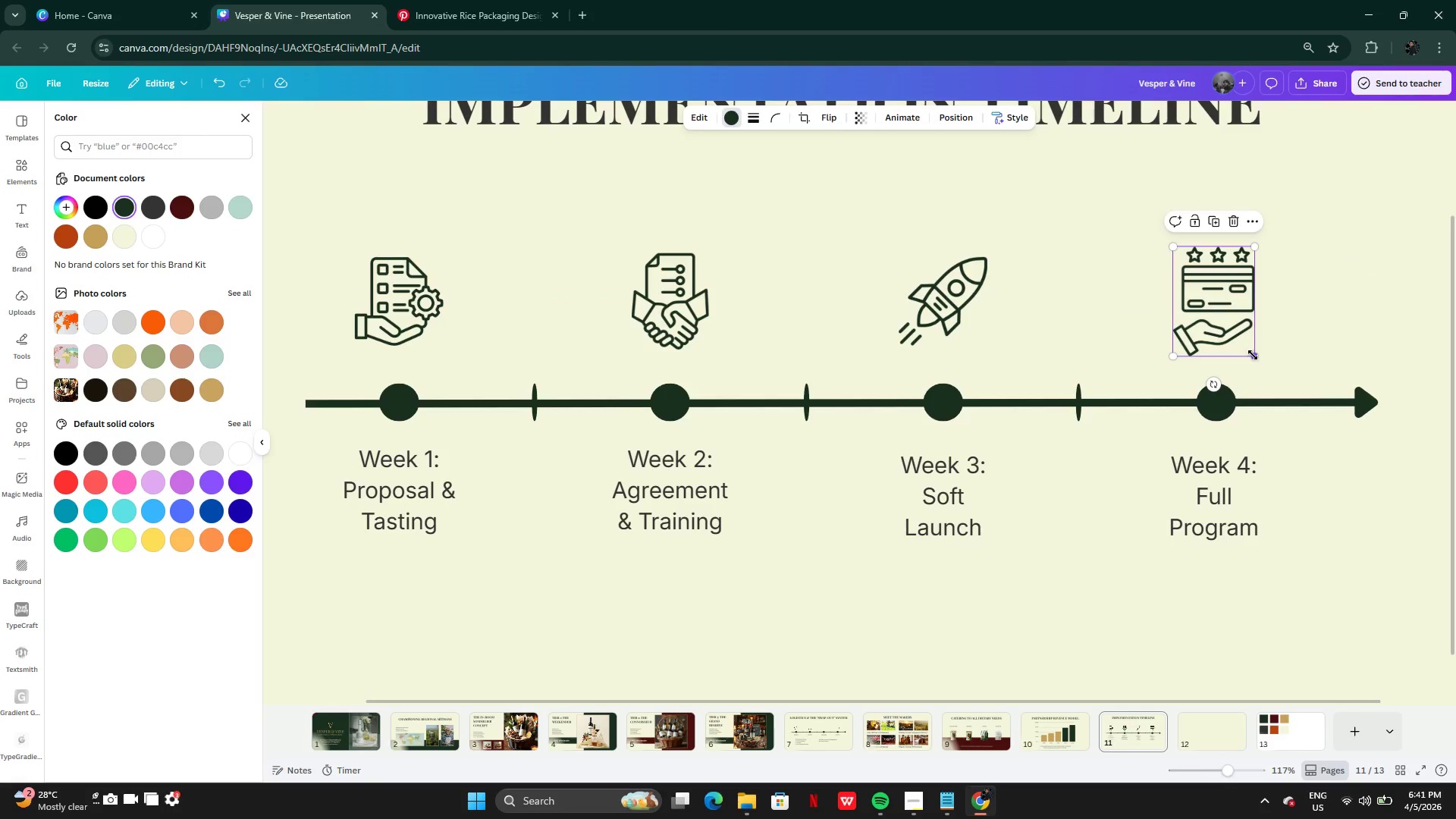 
left_click_drag(start_coordinate=[1253, 355], to_coordinate=[1240, 347])
 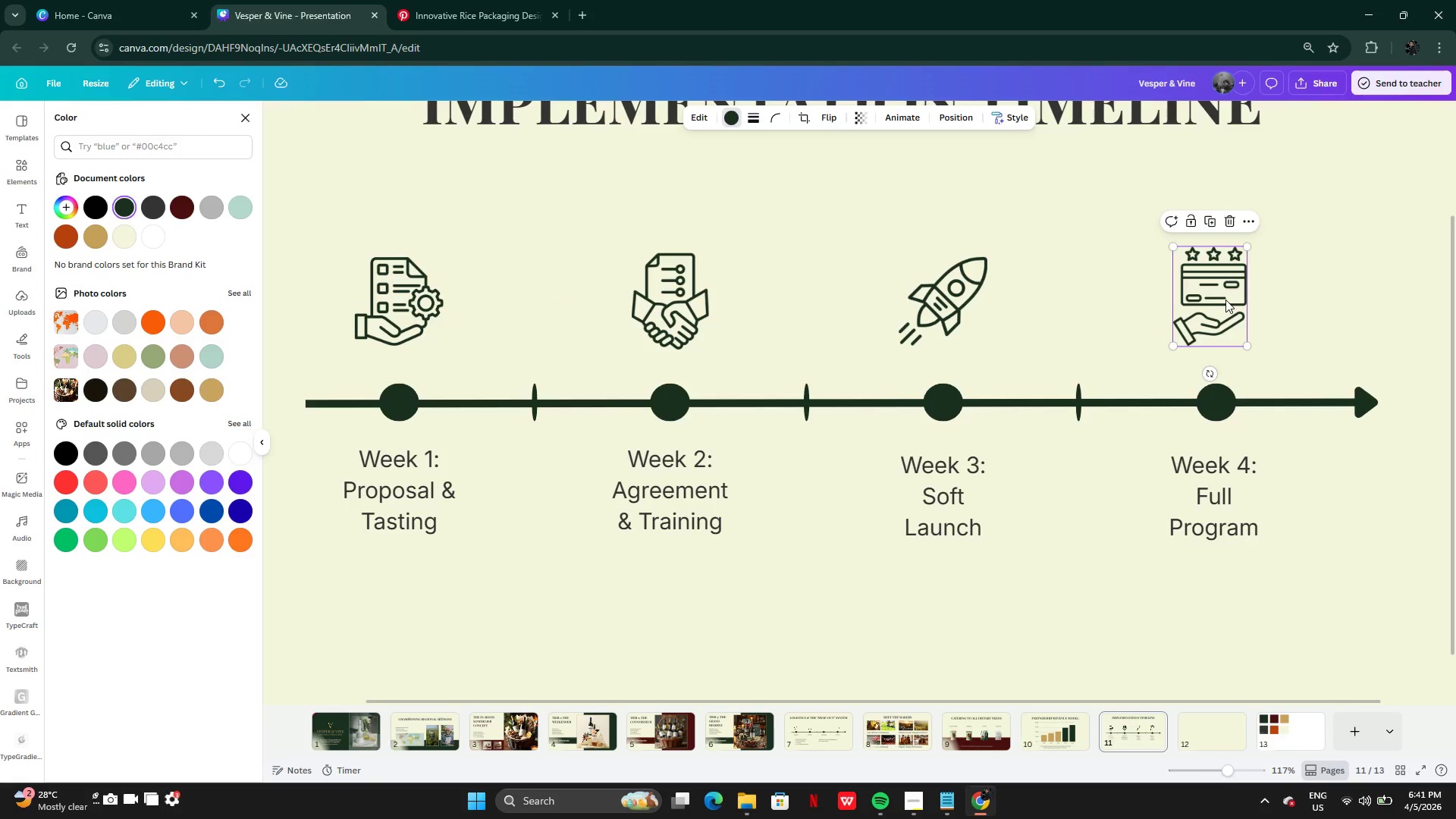 
left_click_drag(start_coordinate=[1225, 300], to_coordinate=[1228, 306])
 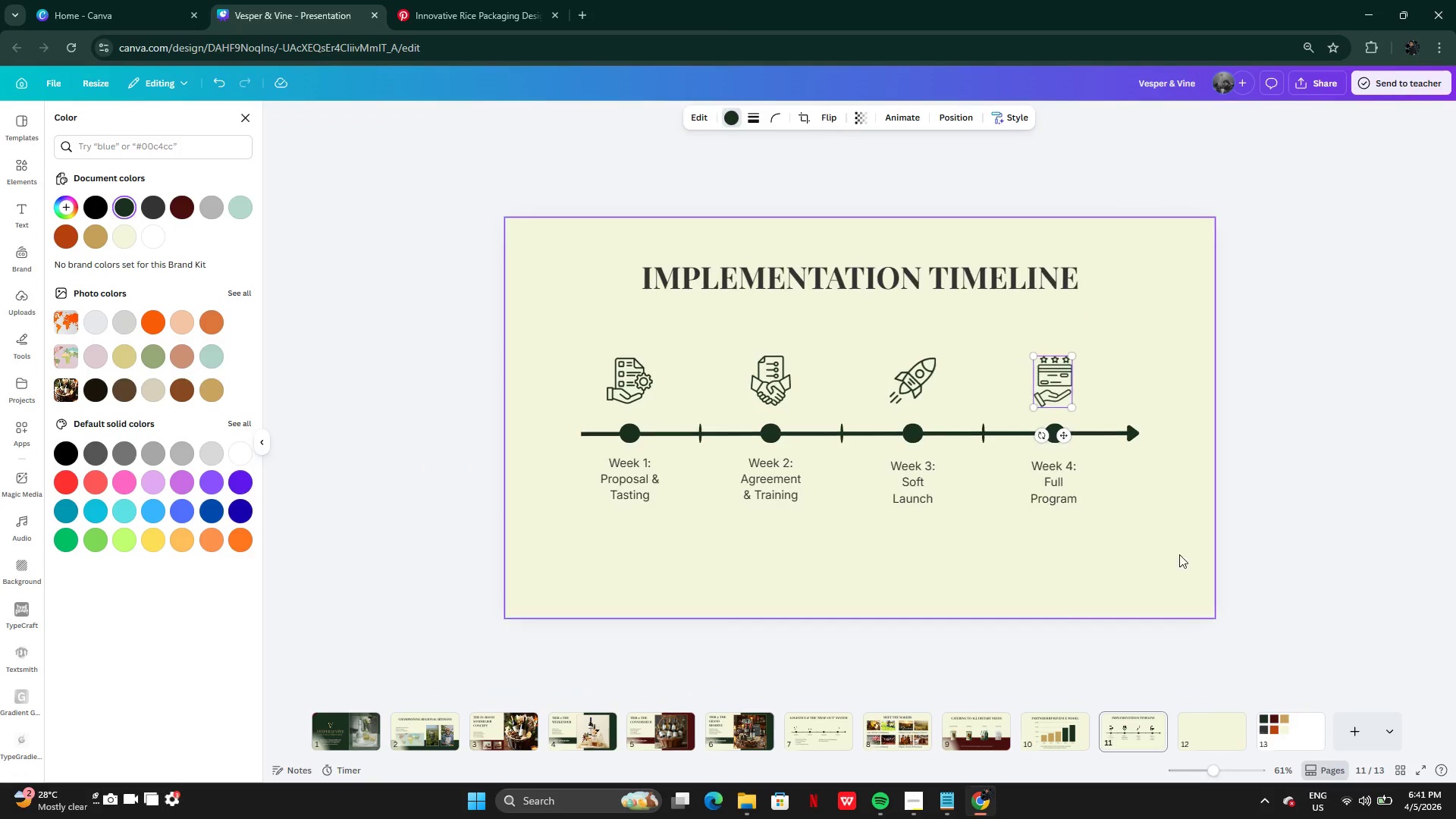 
left_click([1156, 563])
 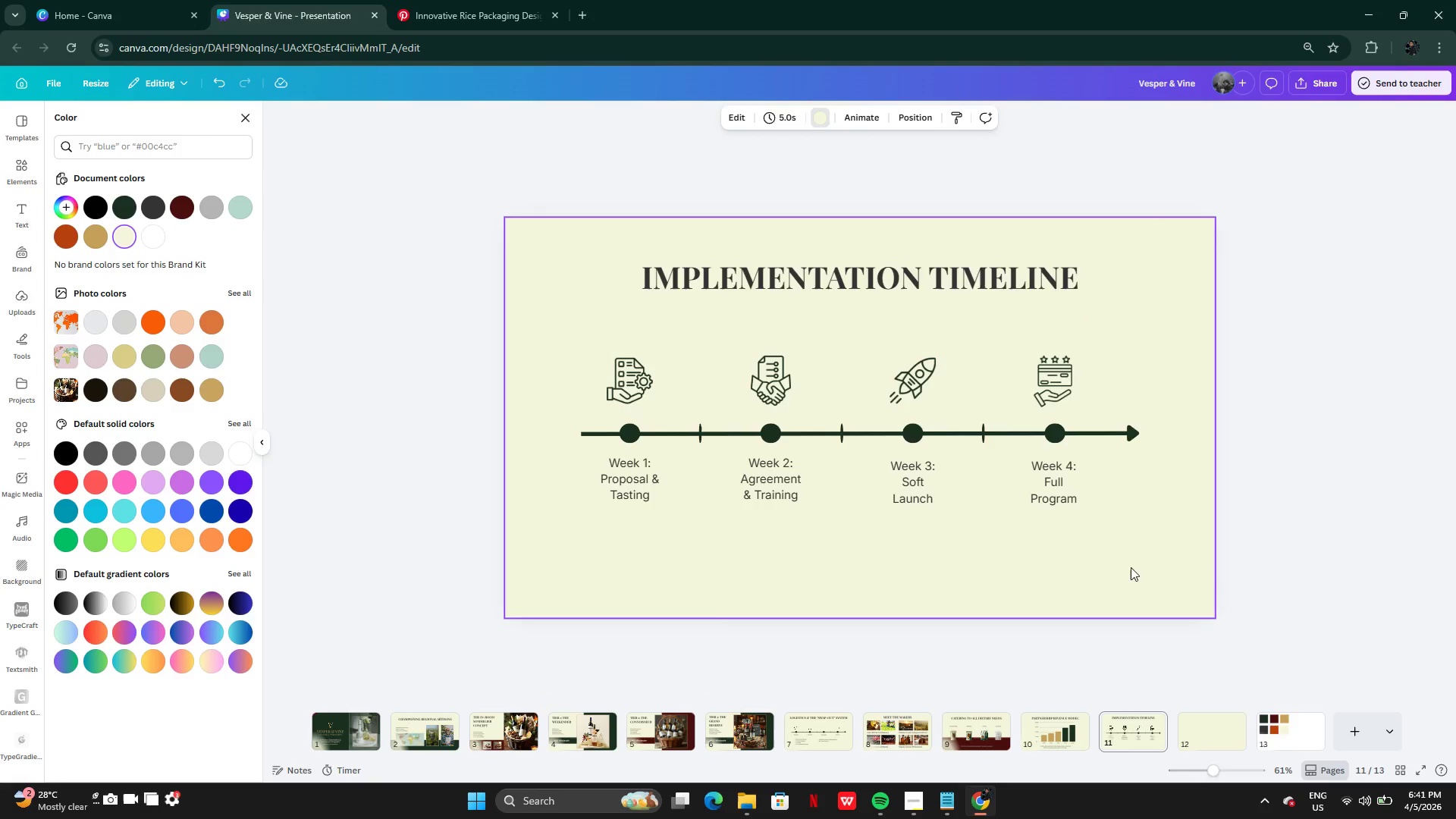 
left_click_drag(start_coordinate=[534, 329], to_coordinate=[1130, 530])
 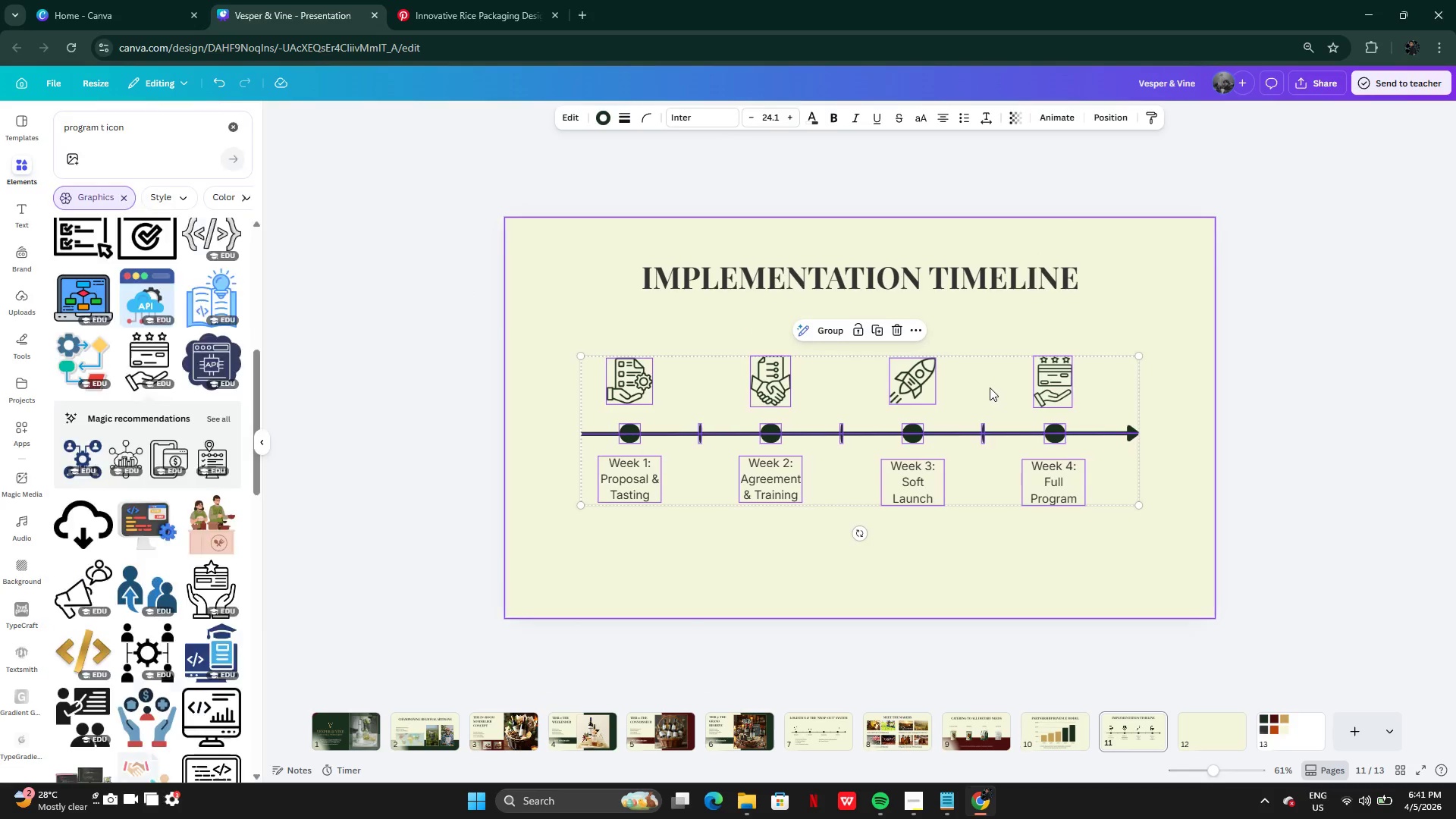 
left_click_drag(start_coordinate=[990, 388], to_coordinate=[990, 396])
 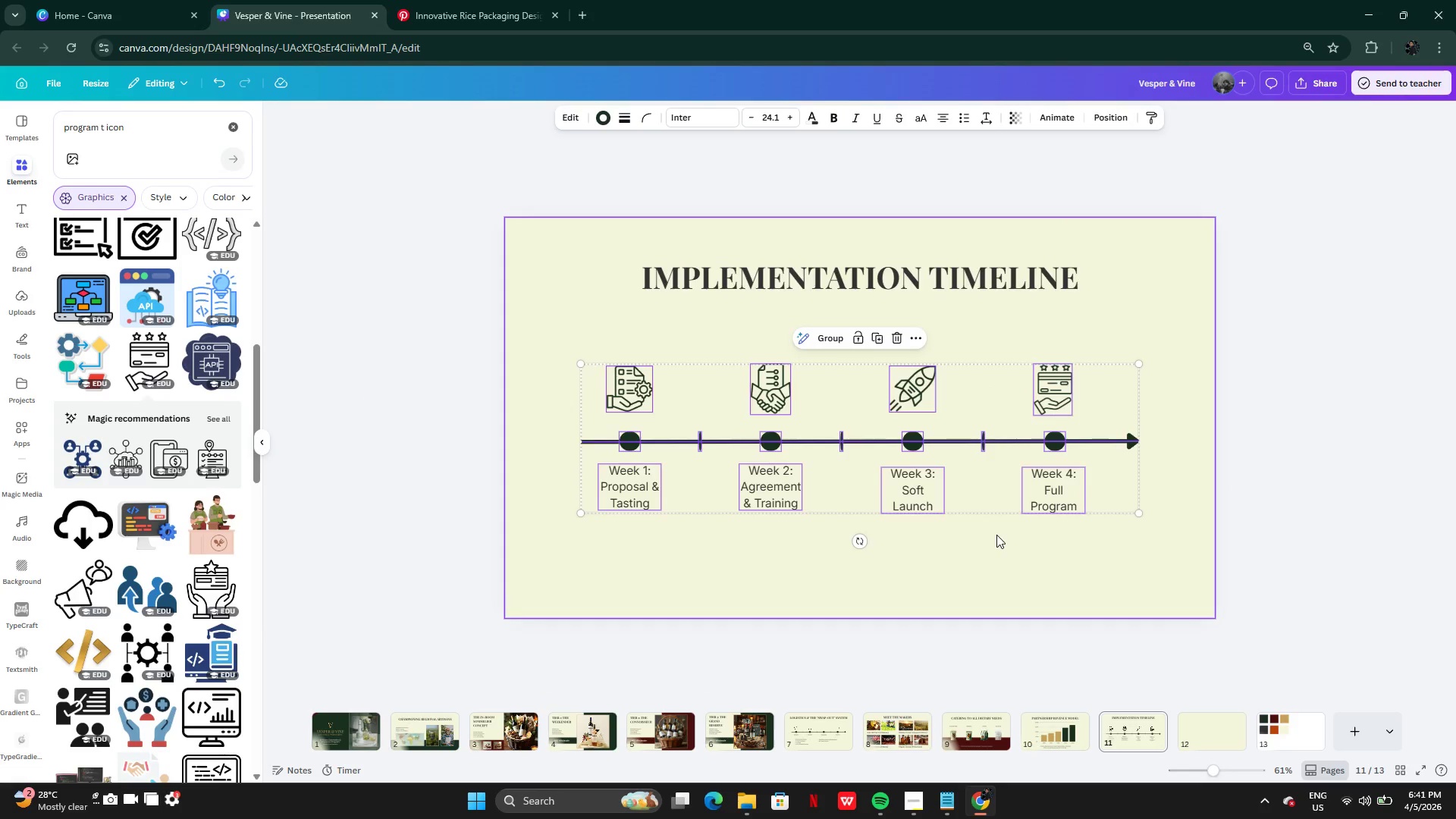 
left_click([996, 535])
 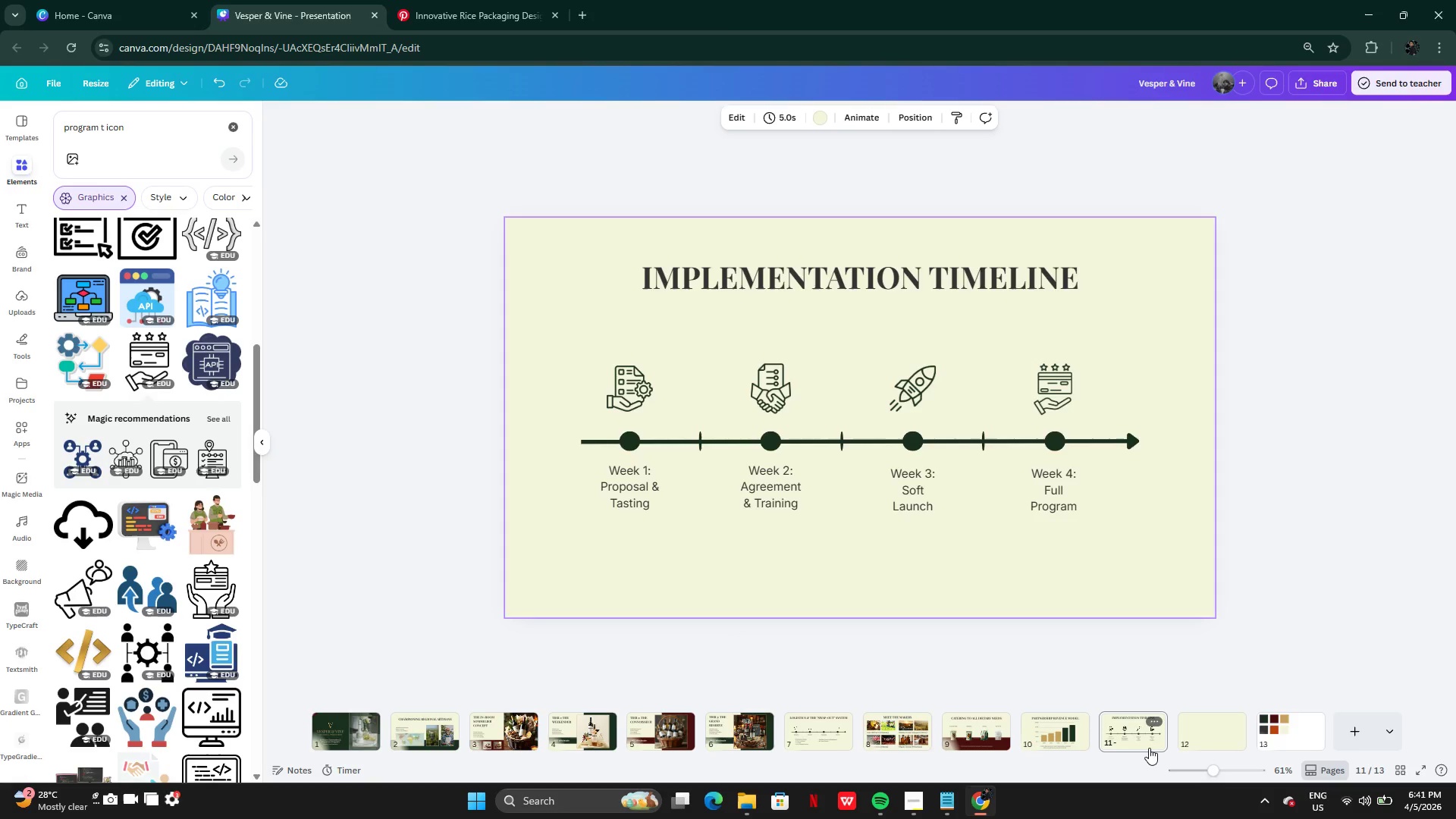 
left_click([1195, 737])
 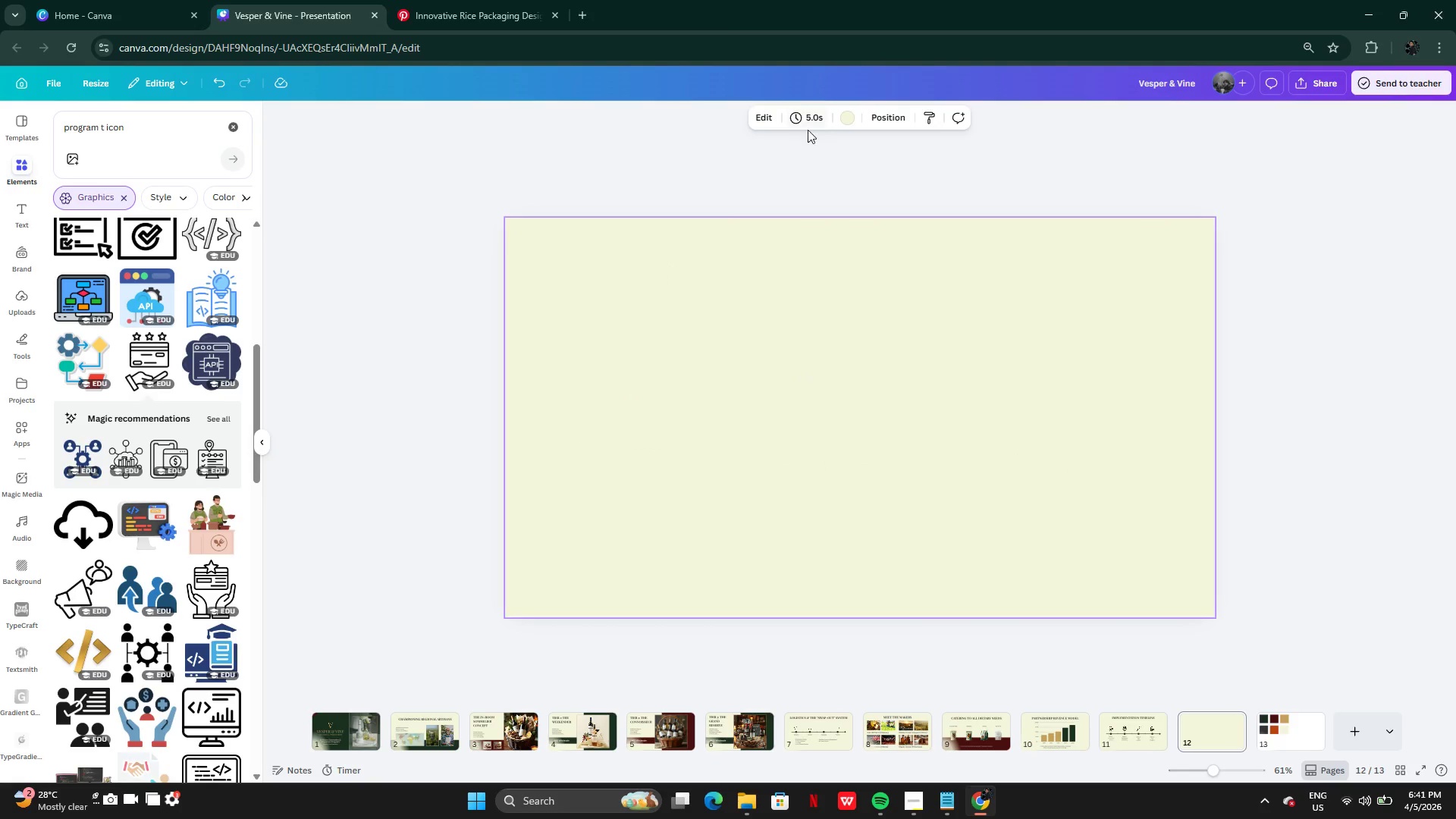 
left_click([841, 122])
 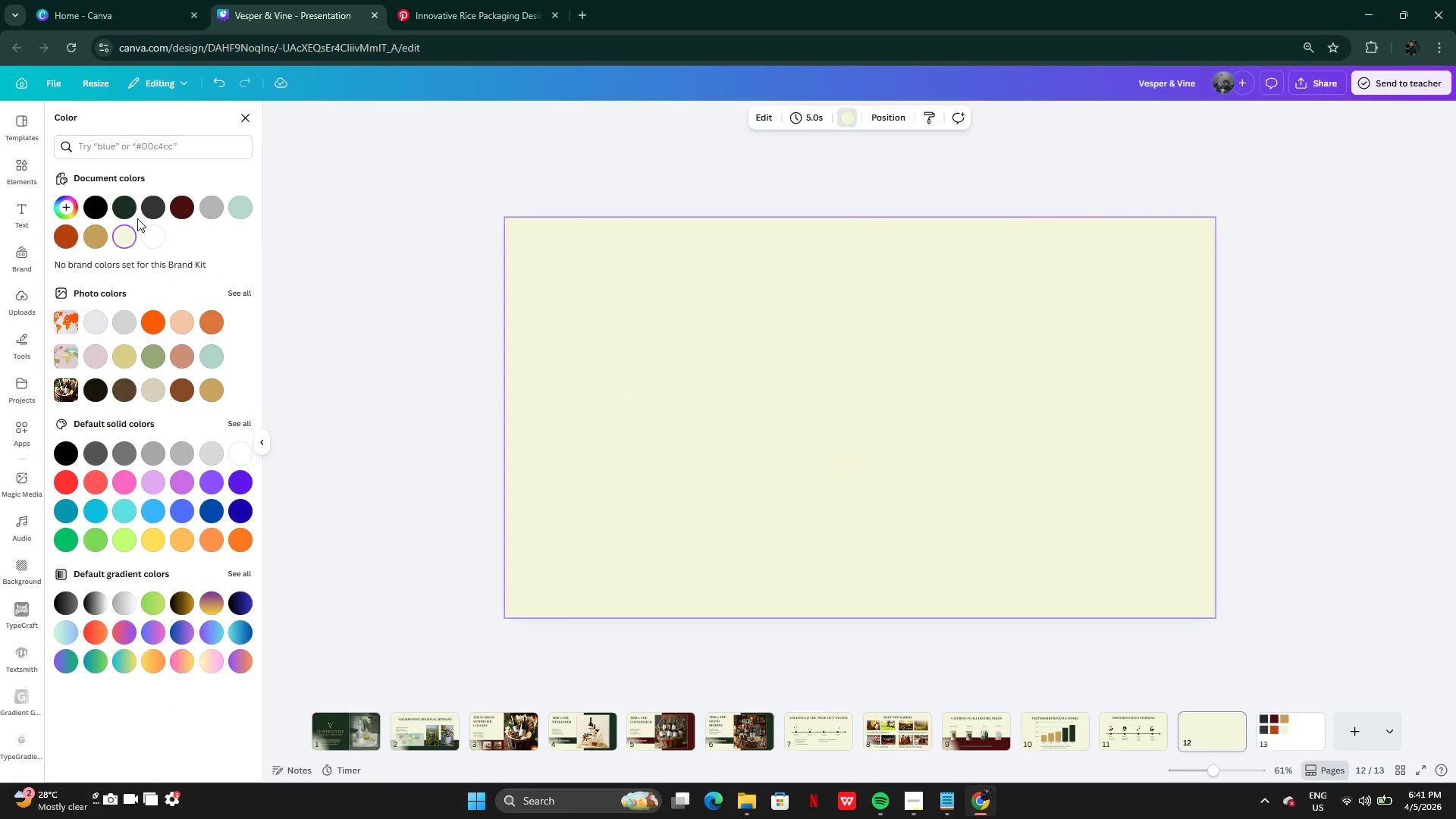 
left_click([124, 214])
 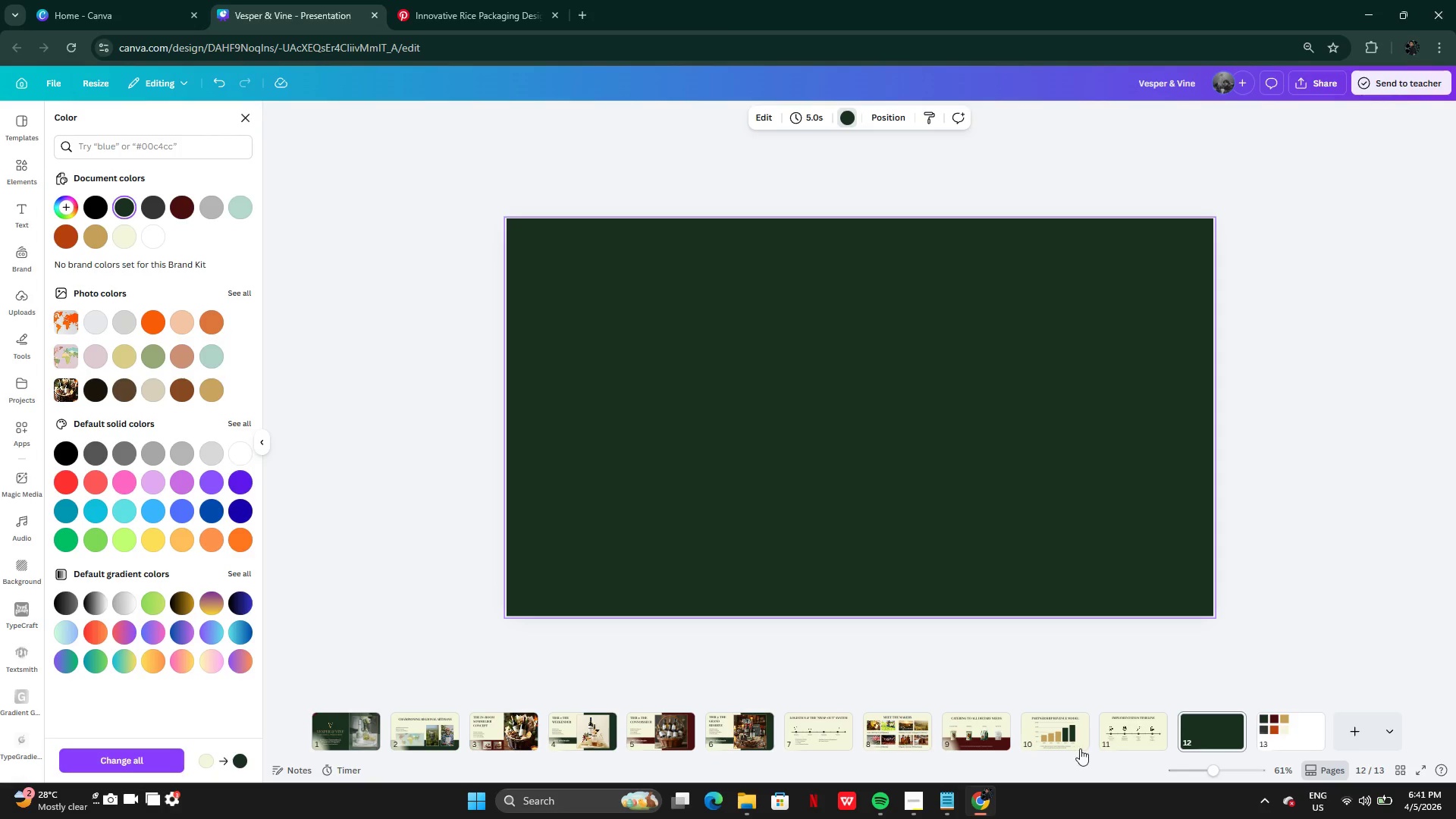 
left_click([945, 795])
 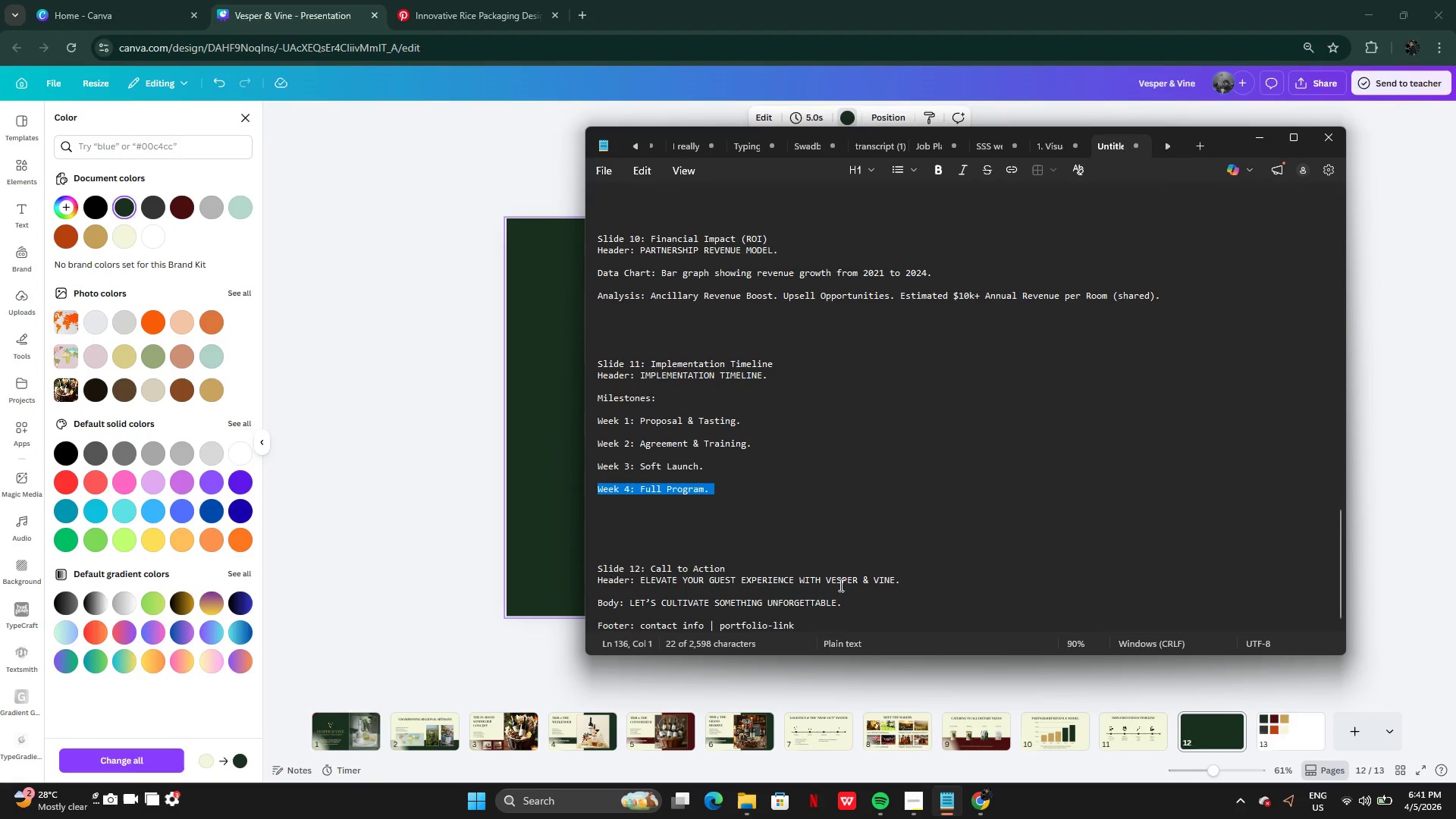 
scroll: coordinate [740, 570], scroll_direction: down, amount: 4.0
 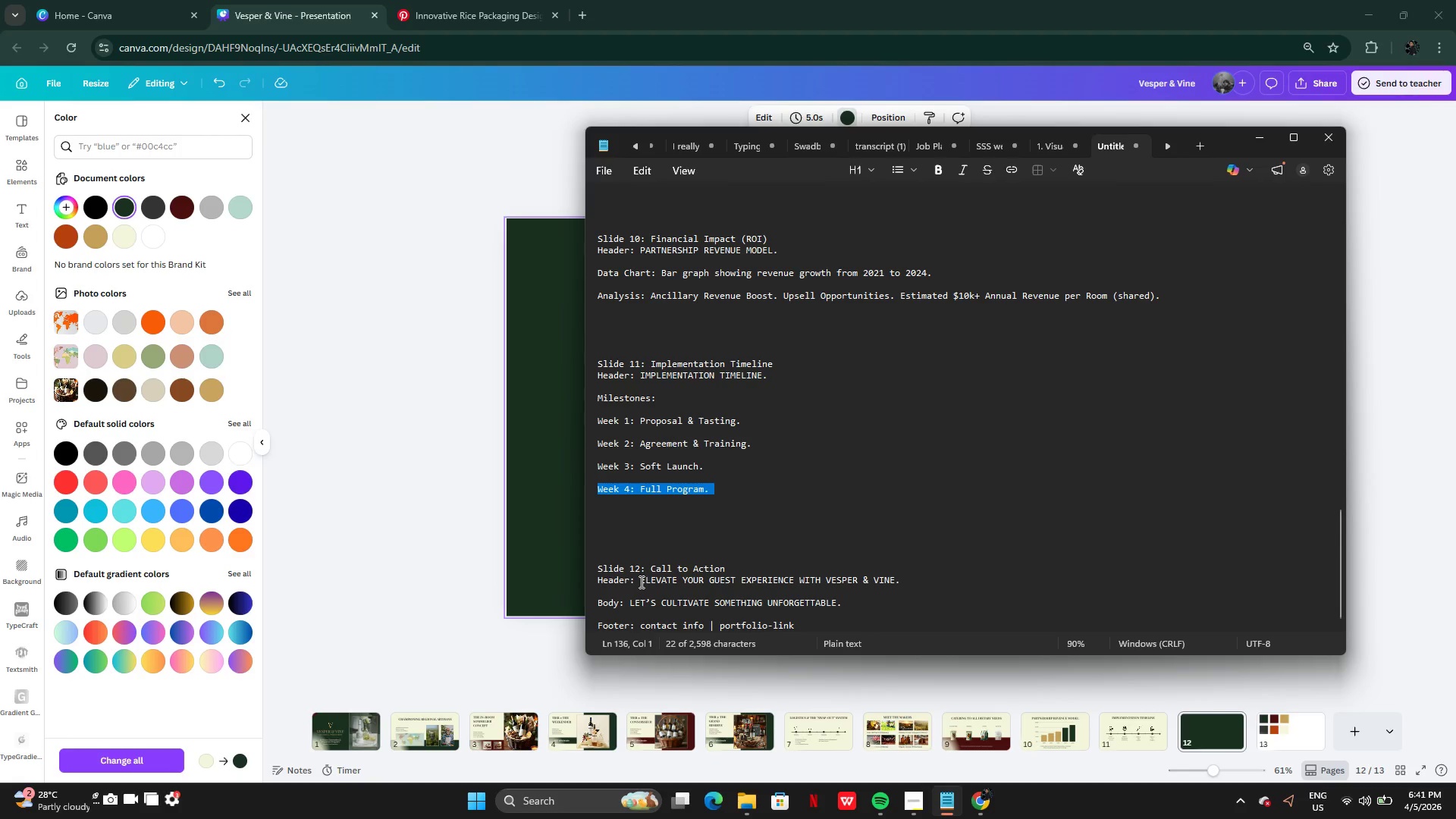 
left_click([640, 582])
 